 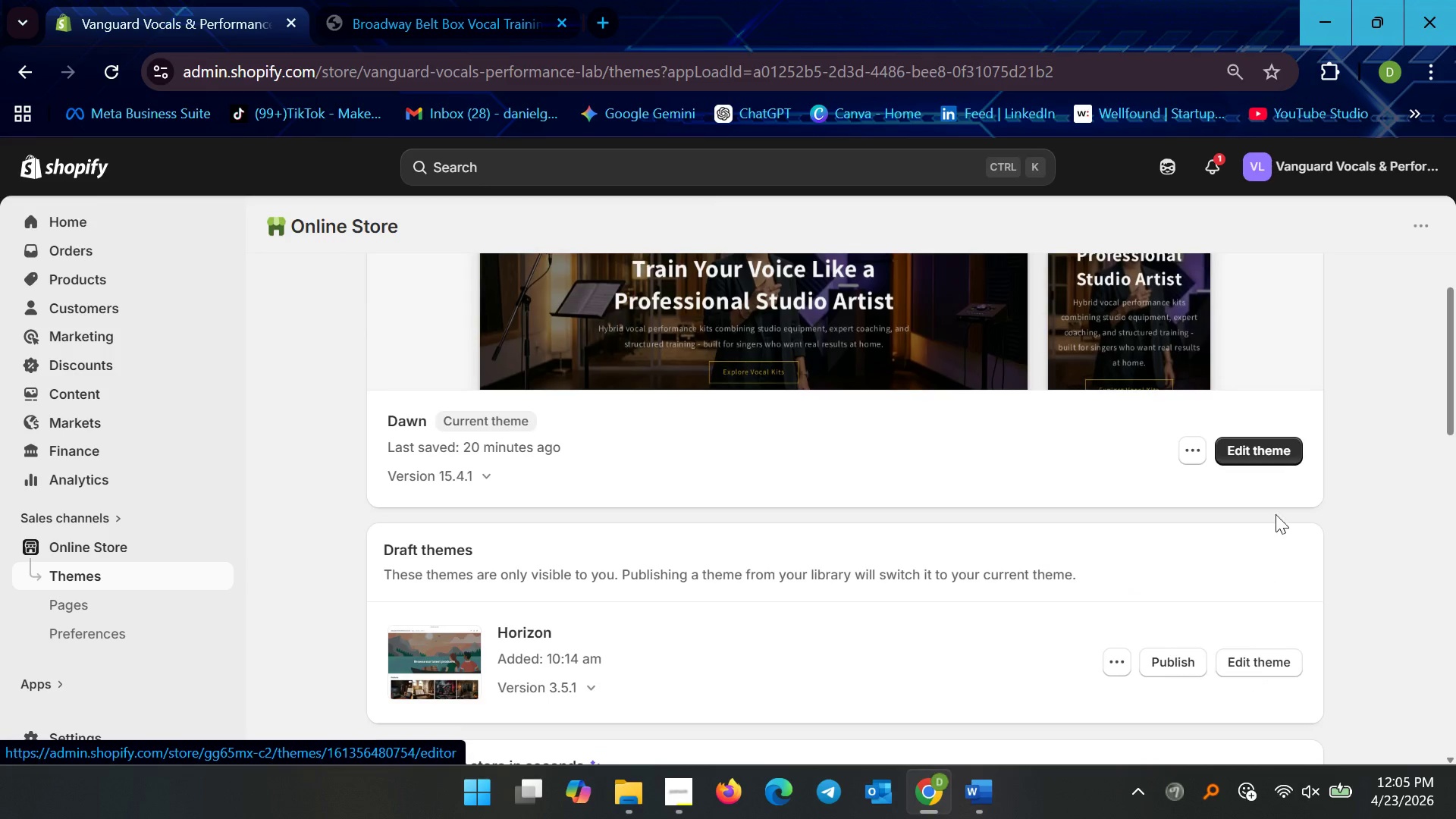 
left_click([1272, 459])
 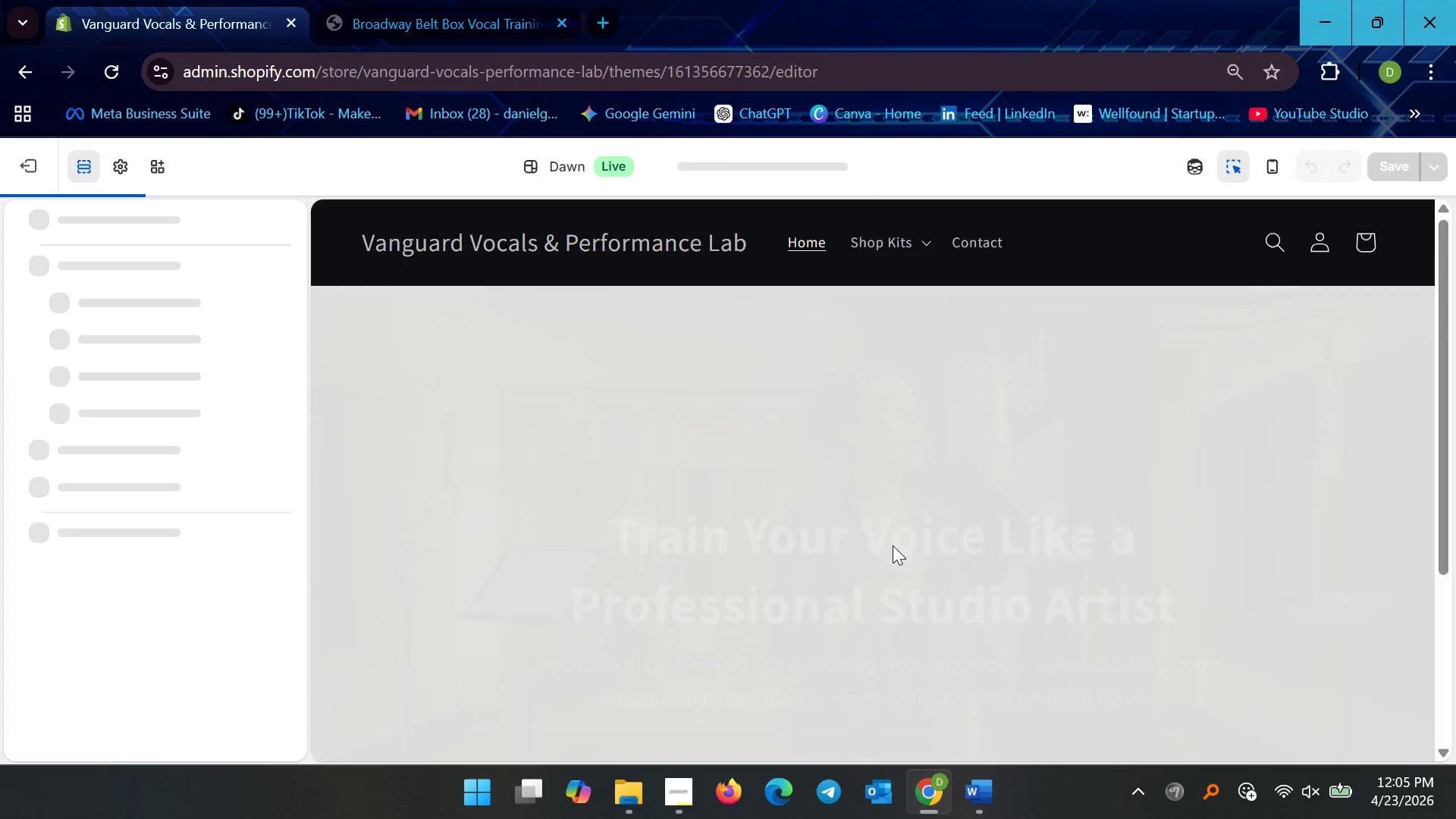 
scroll: coordinate [753, 532], scroll_direction: down, amount: 12.0
 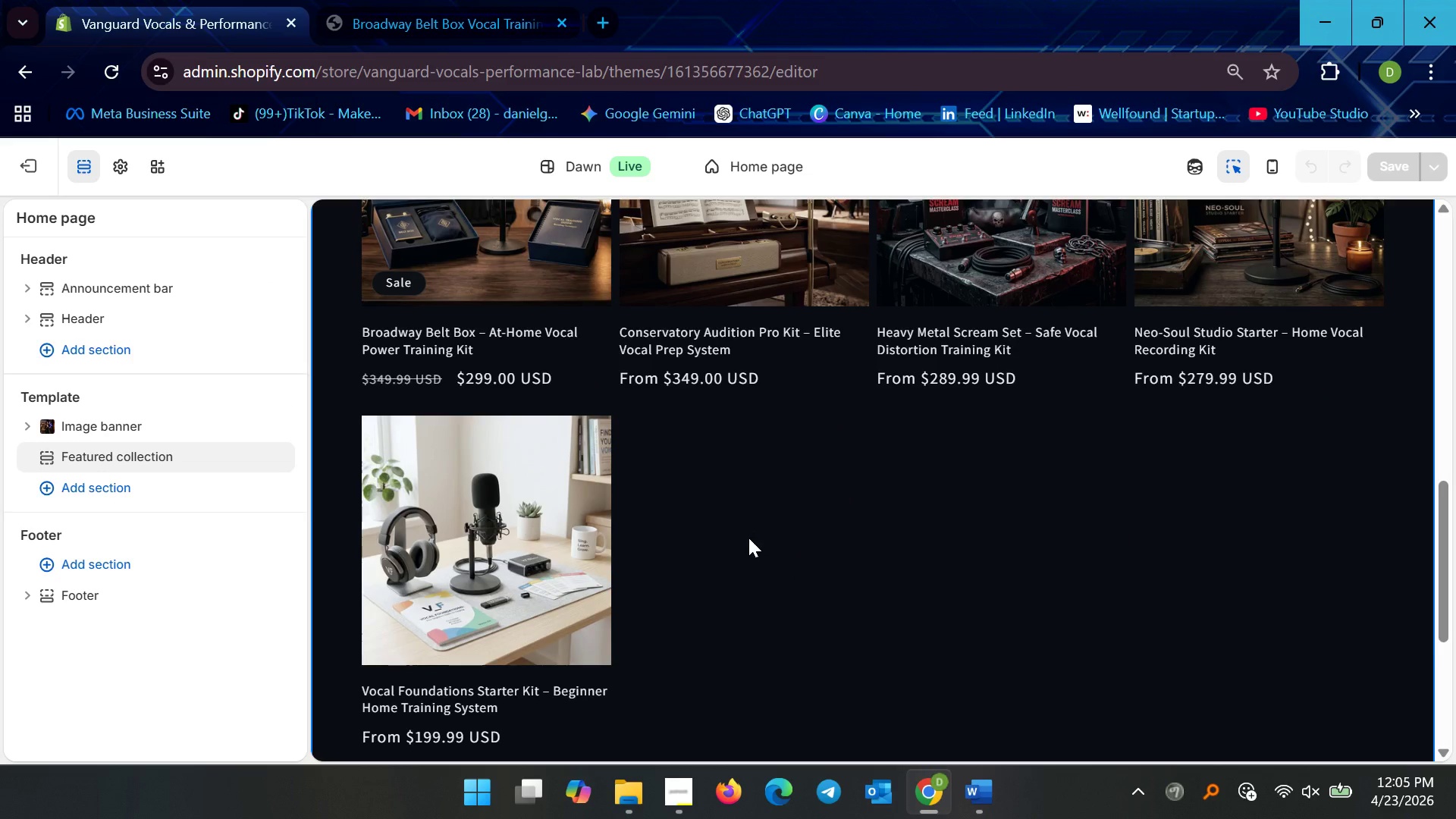 
scroll: coordinate [705, 560], scroll_direction: up, amount: 9.0
 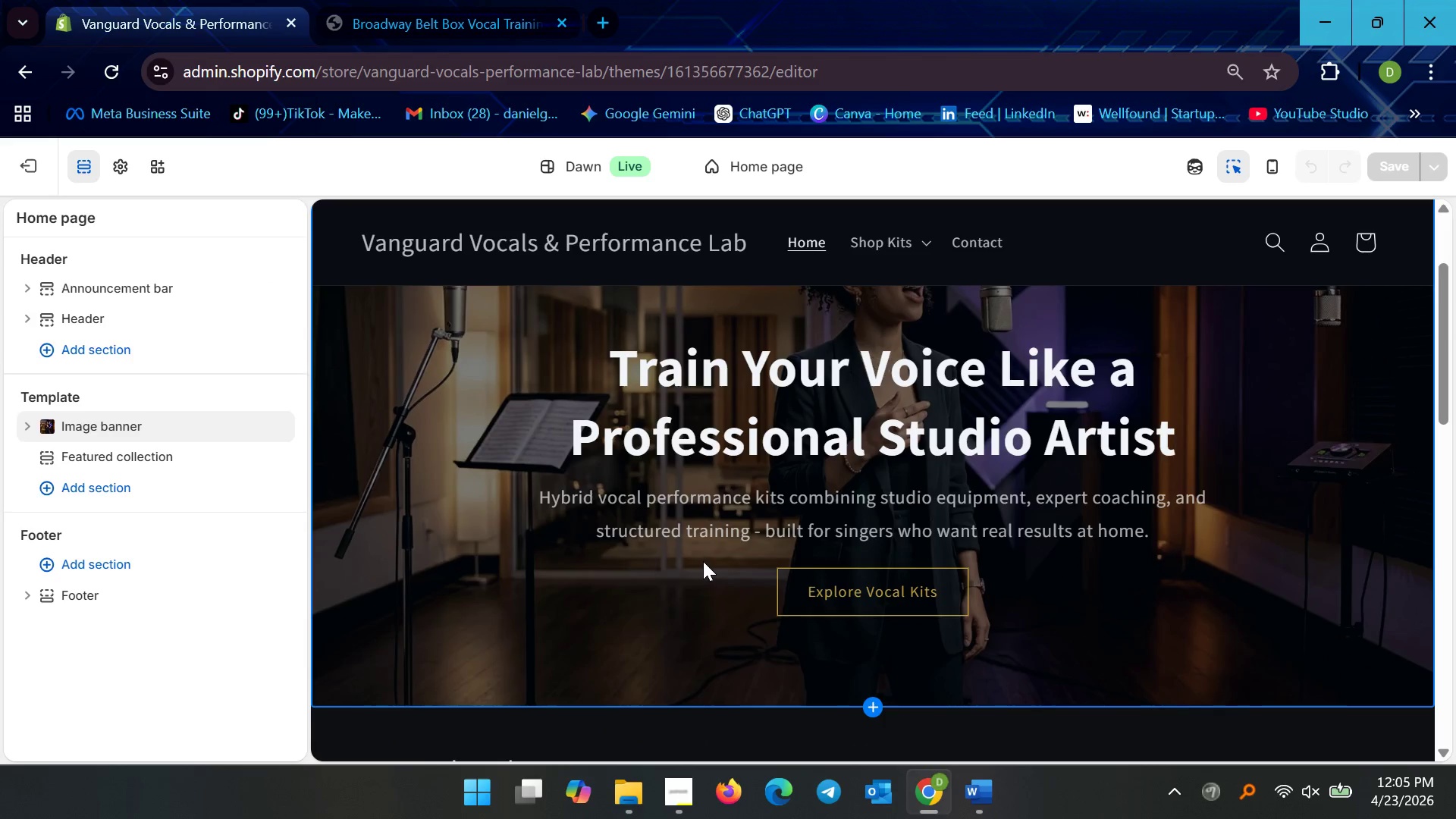 
scroll: coordinate [697, 561], scroll_direction: down, amount: 3.0
 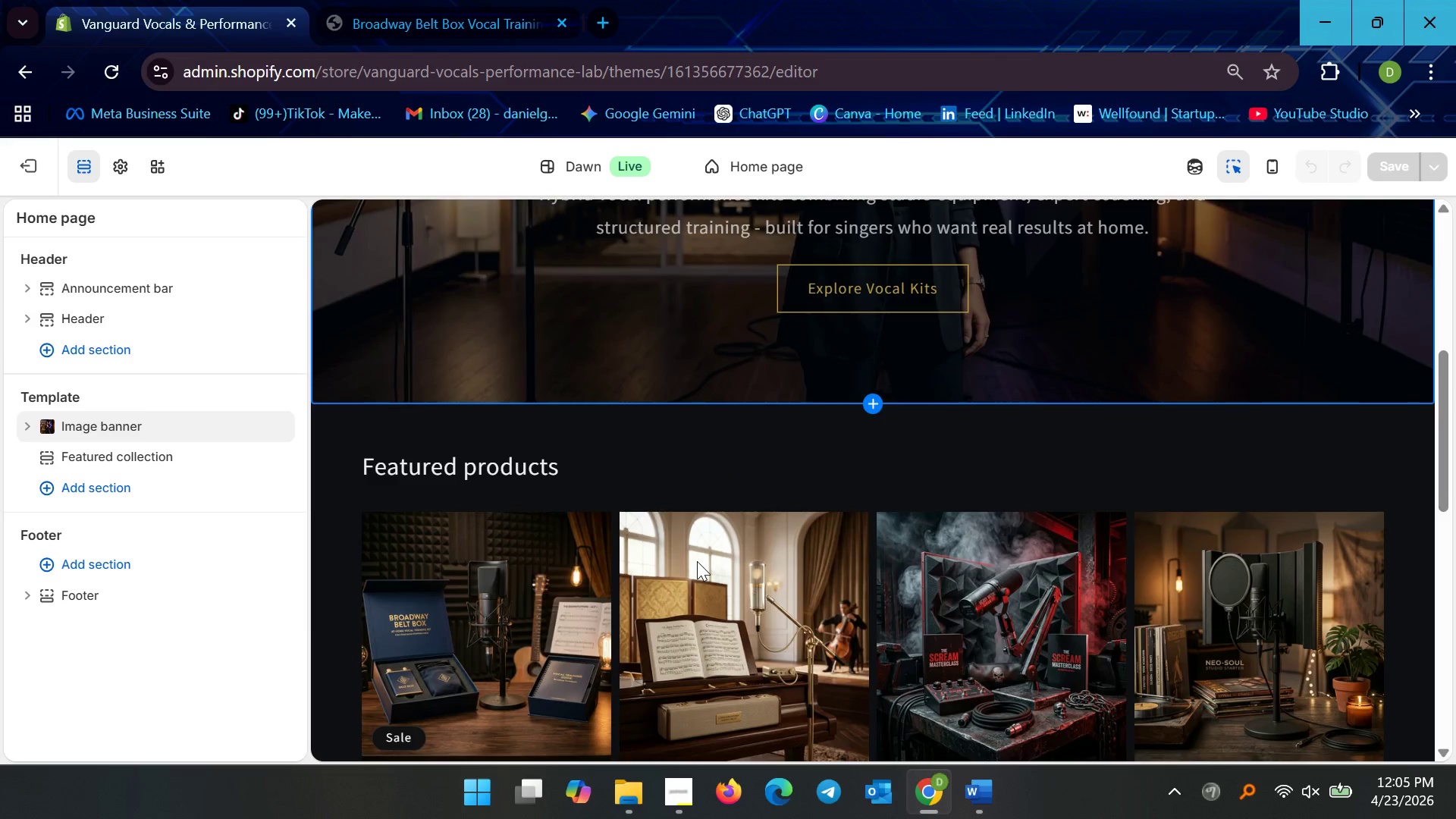 
scroll: coordinate [677, 551], scroll_direction: up, amount: 9.0
 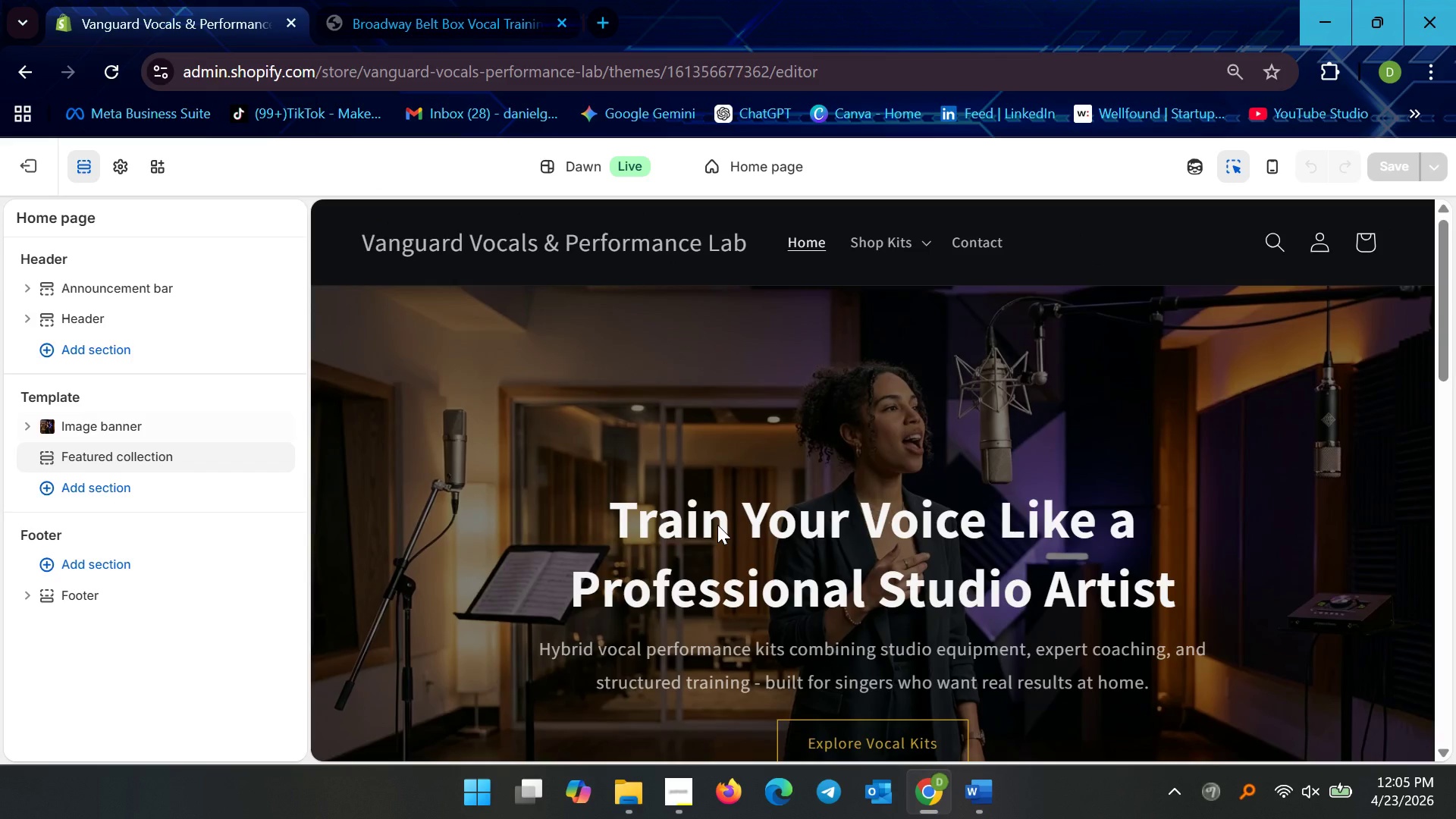 
scroll: coordinate [704, 553], scroll_direction: down, amount: 9.0
 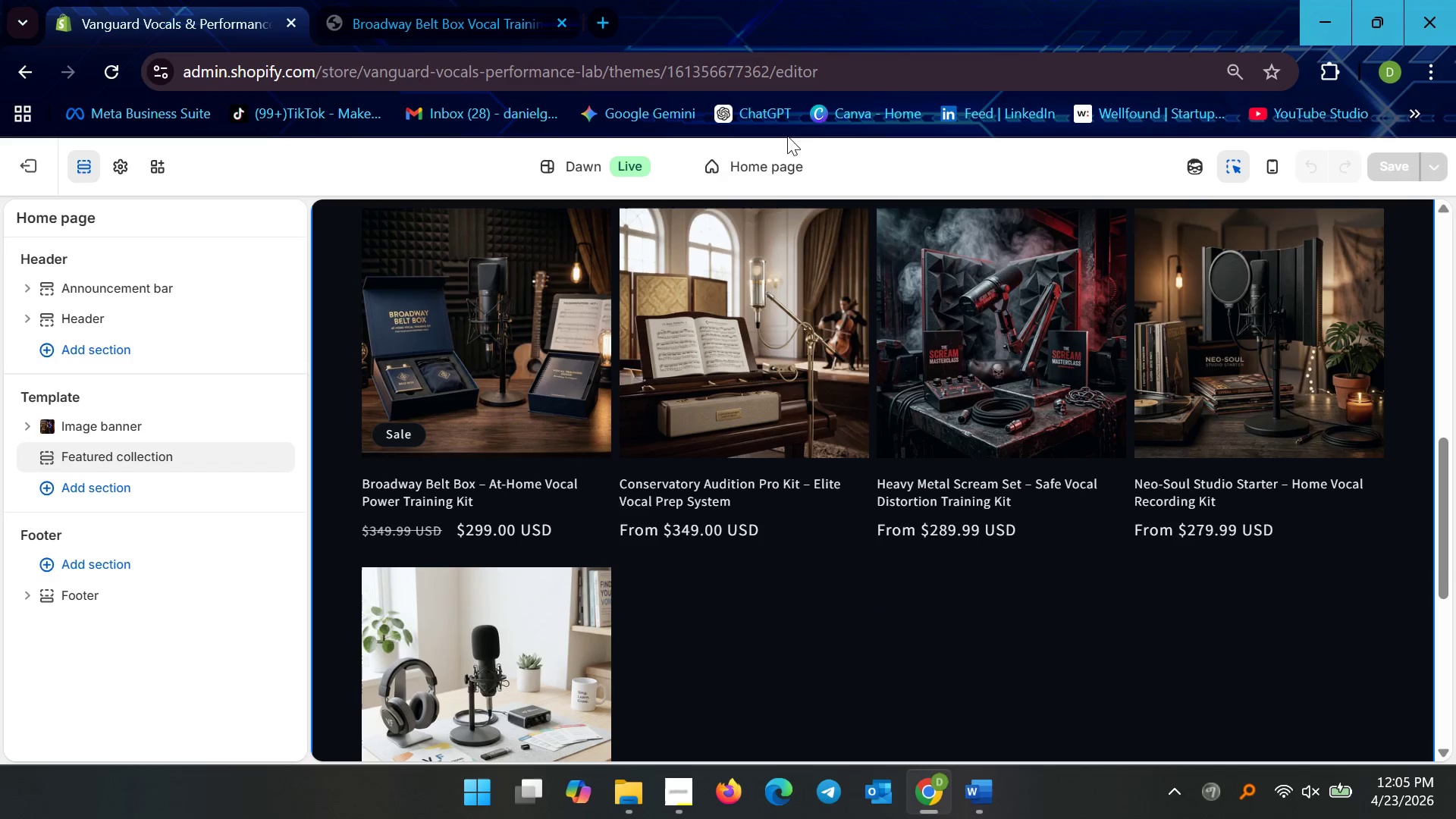 
left_click([779, 170])
 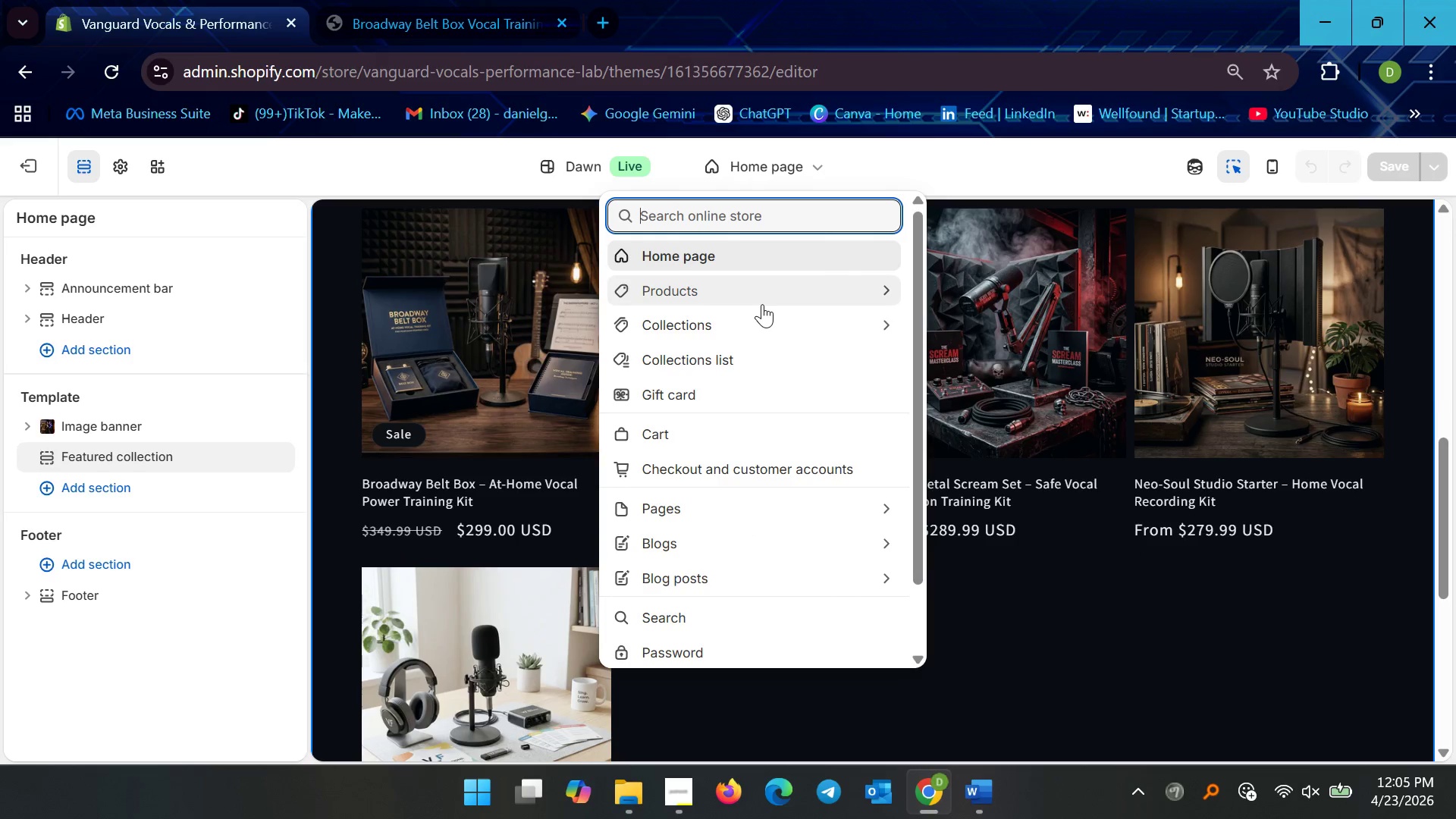 
left_click([762, 304])
 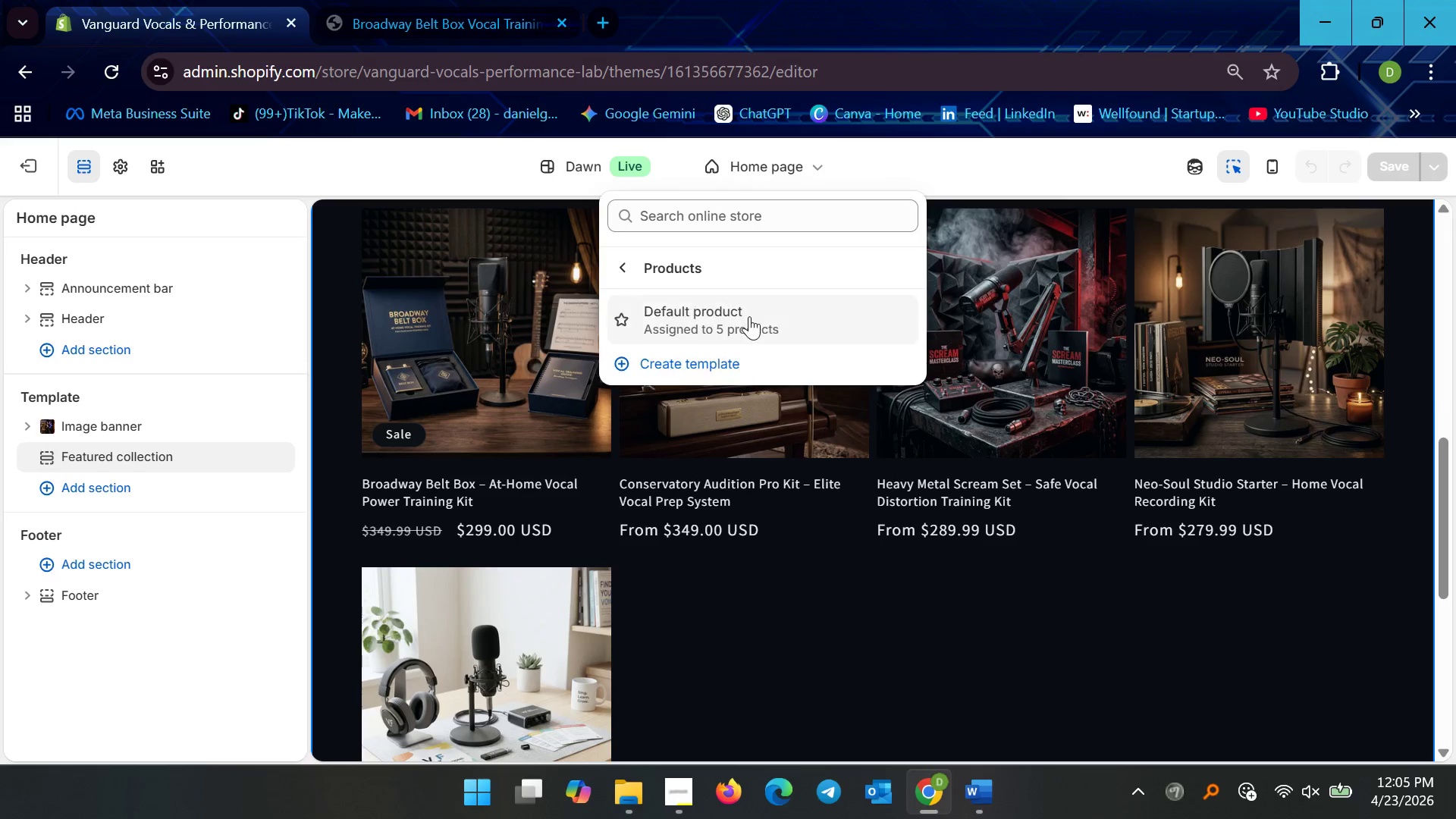 
left_click([749, 316])
 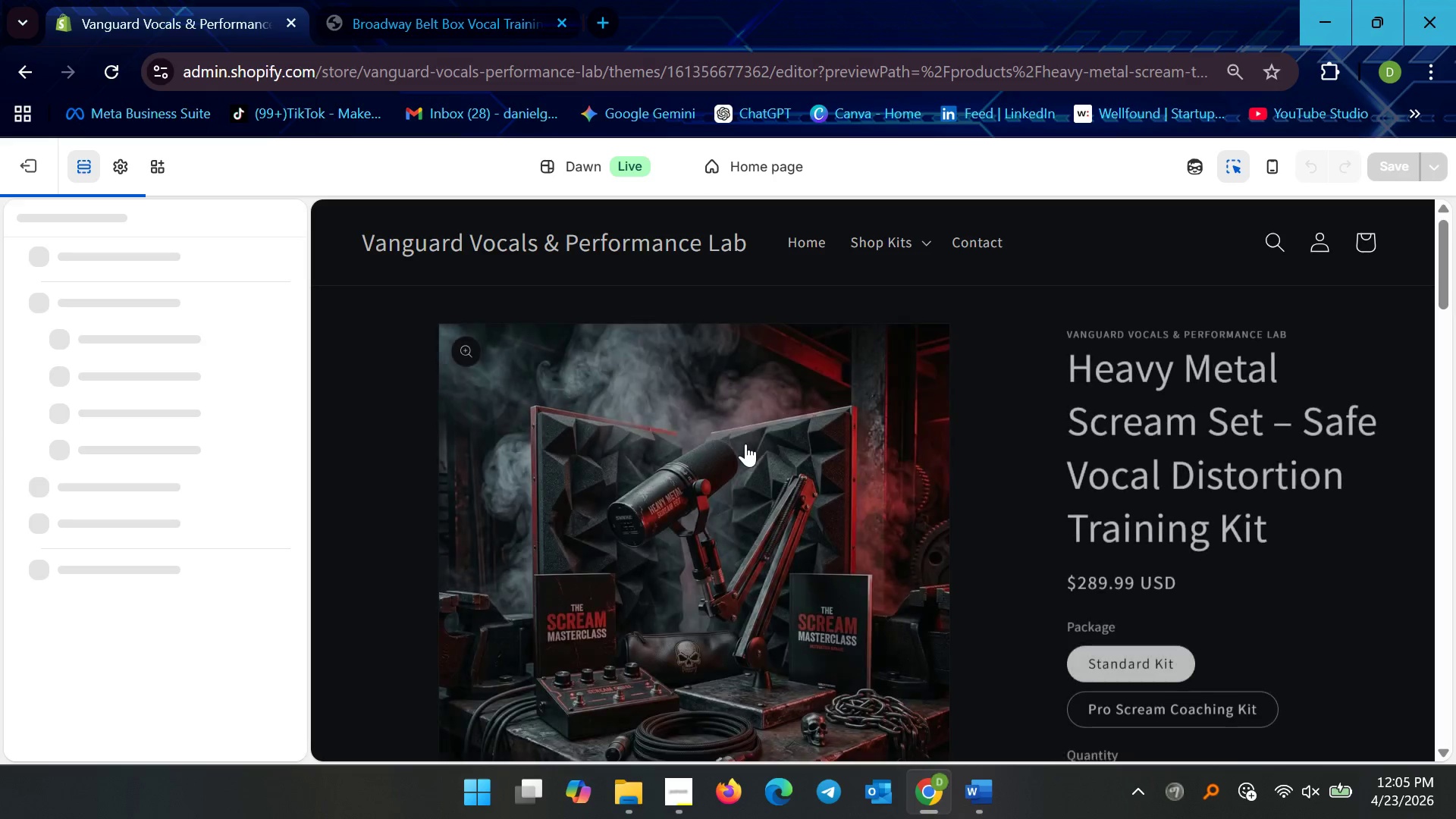 
scroll: coordinate [614, 466], scroll_direction: down, amount: 32.0
 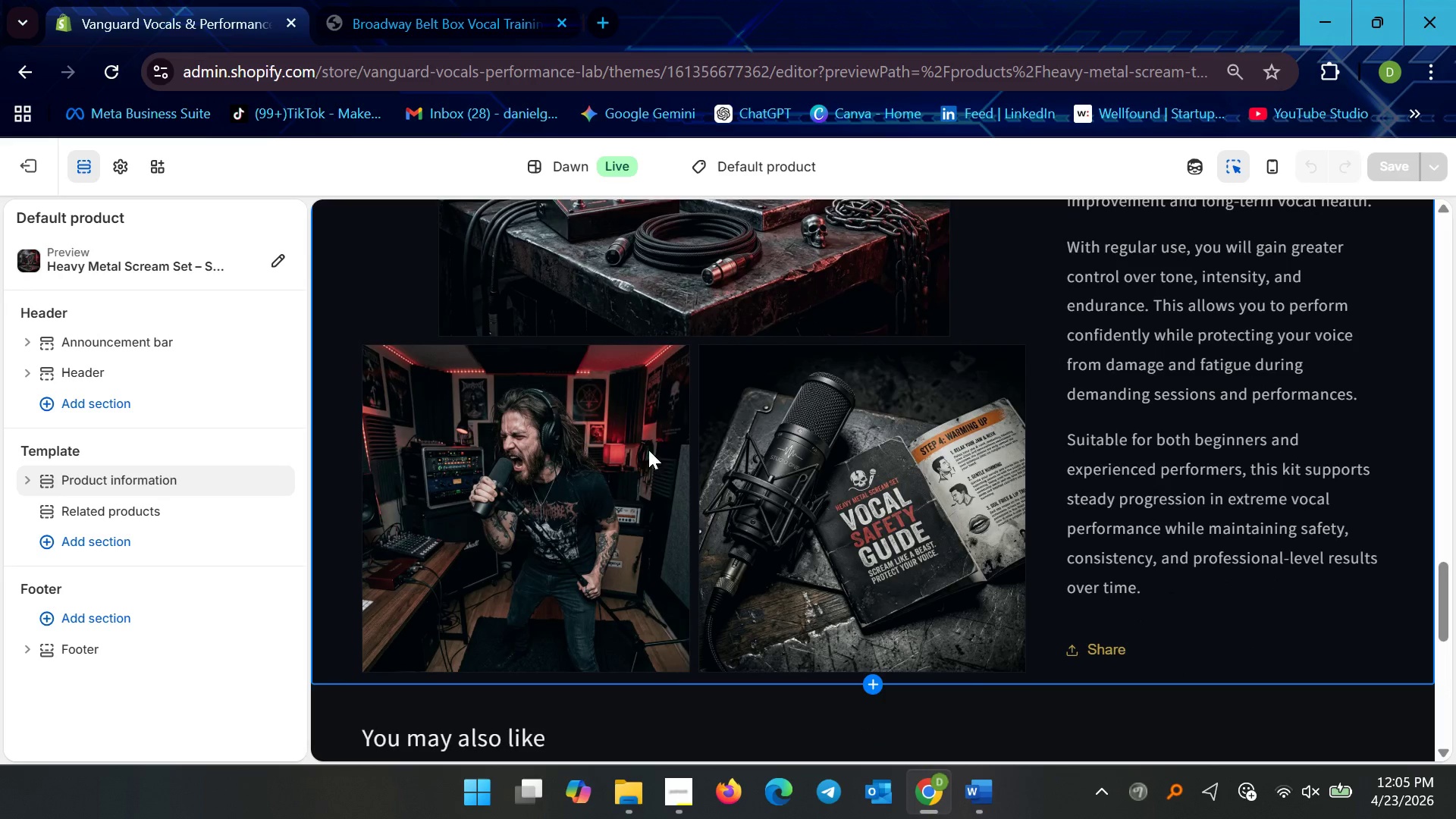 
left_click([629, 438])
 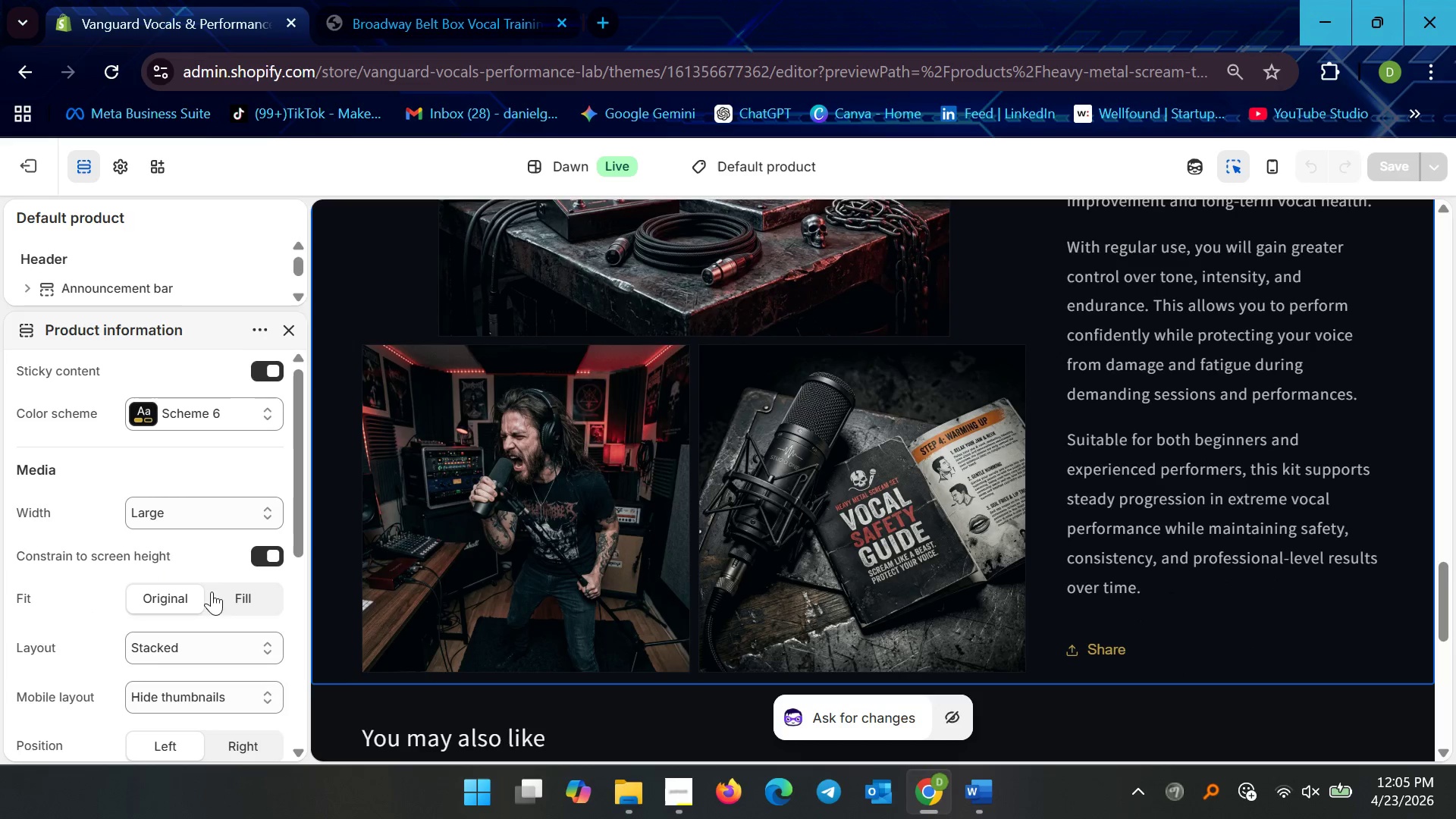 
left_click([252, 598])
 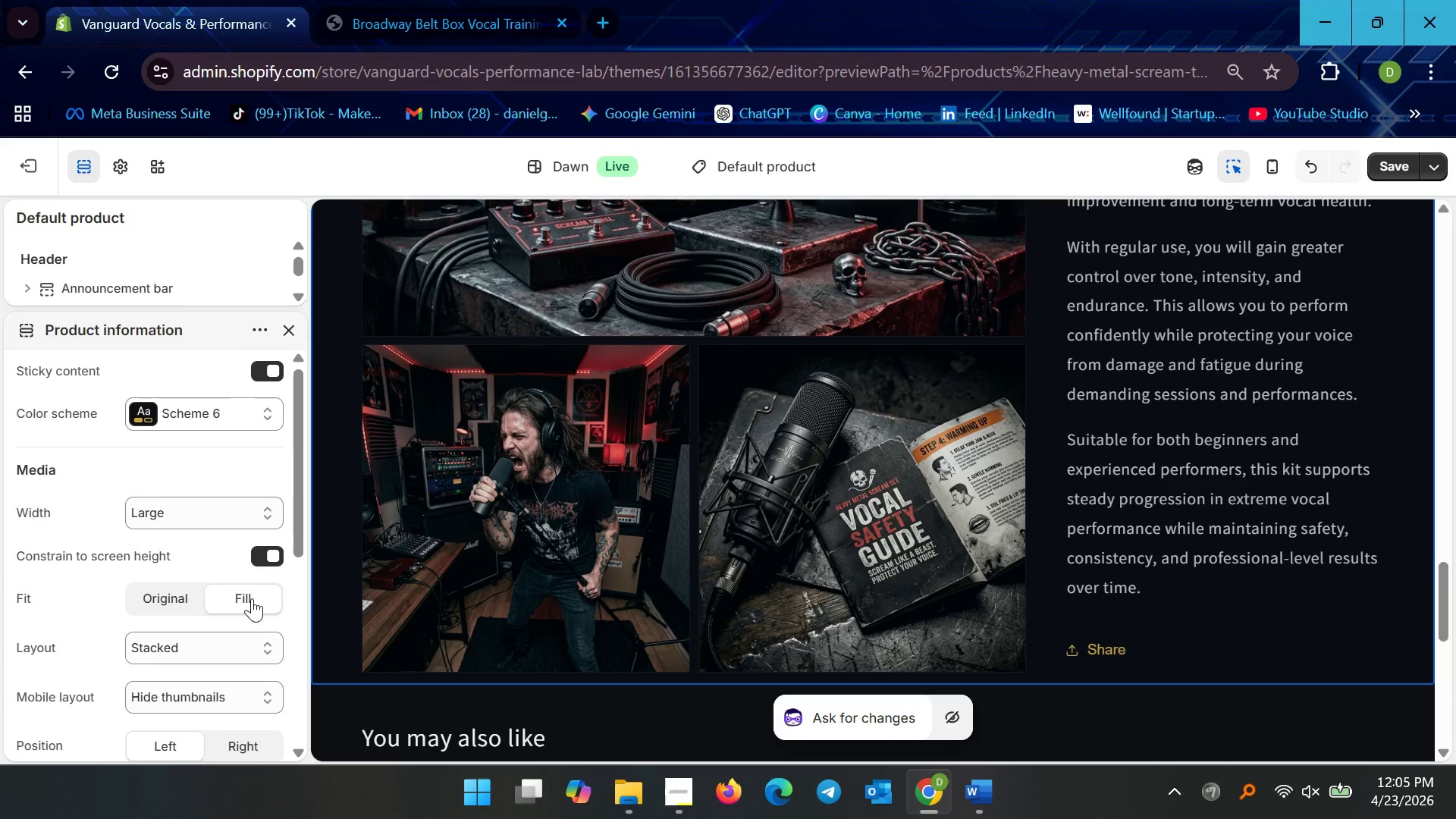 
scroll: coordinate [668, 463], scroll_direction: up, amount: 11.0
 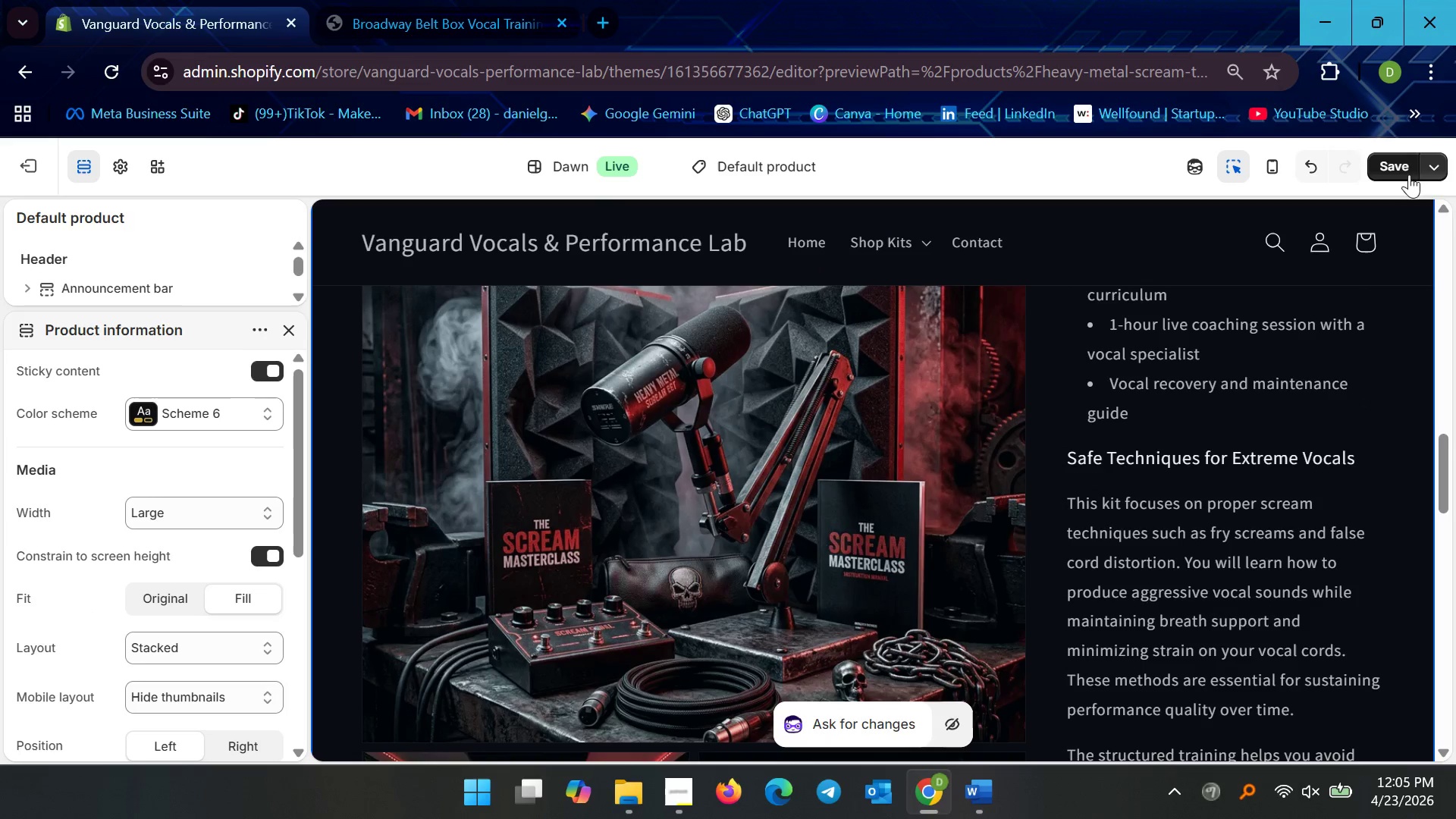 
left_click([1409, 173])
 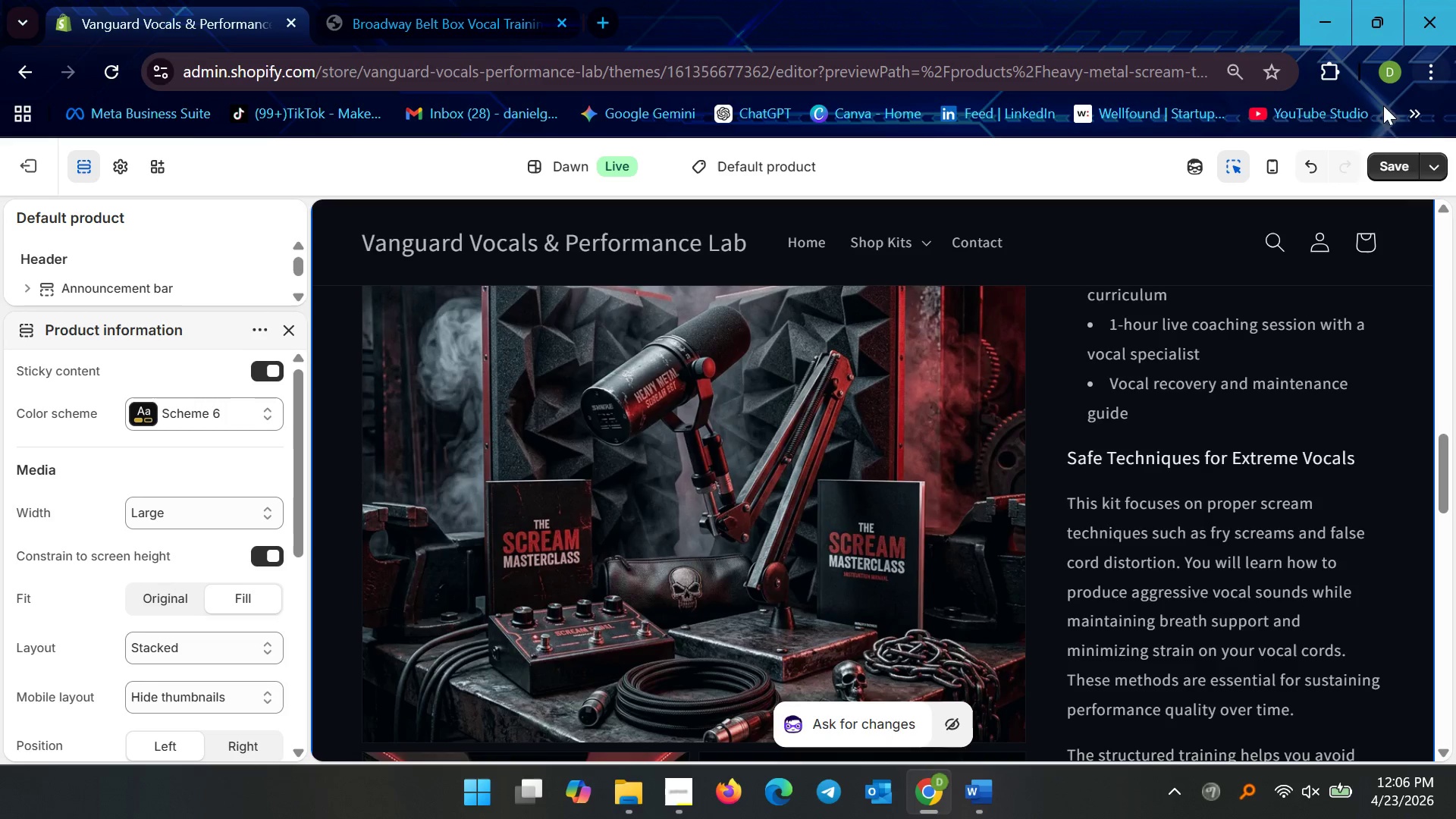 
left_click([1390, 172])
 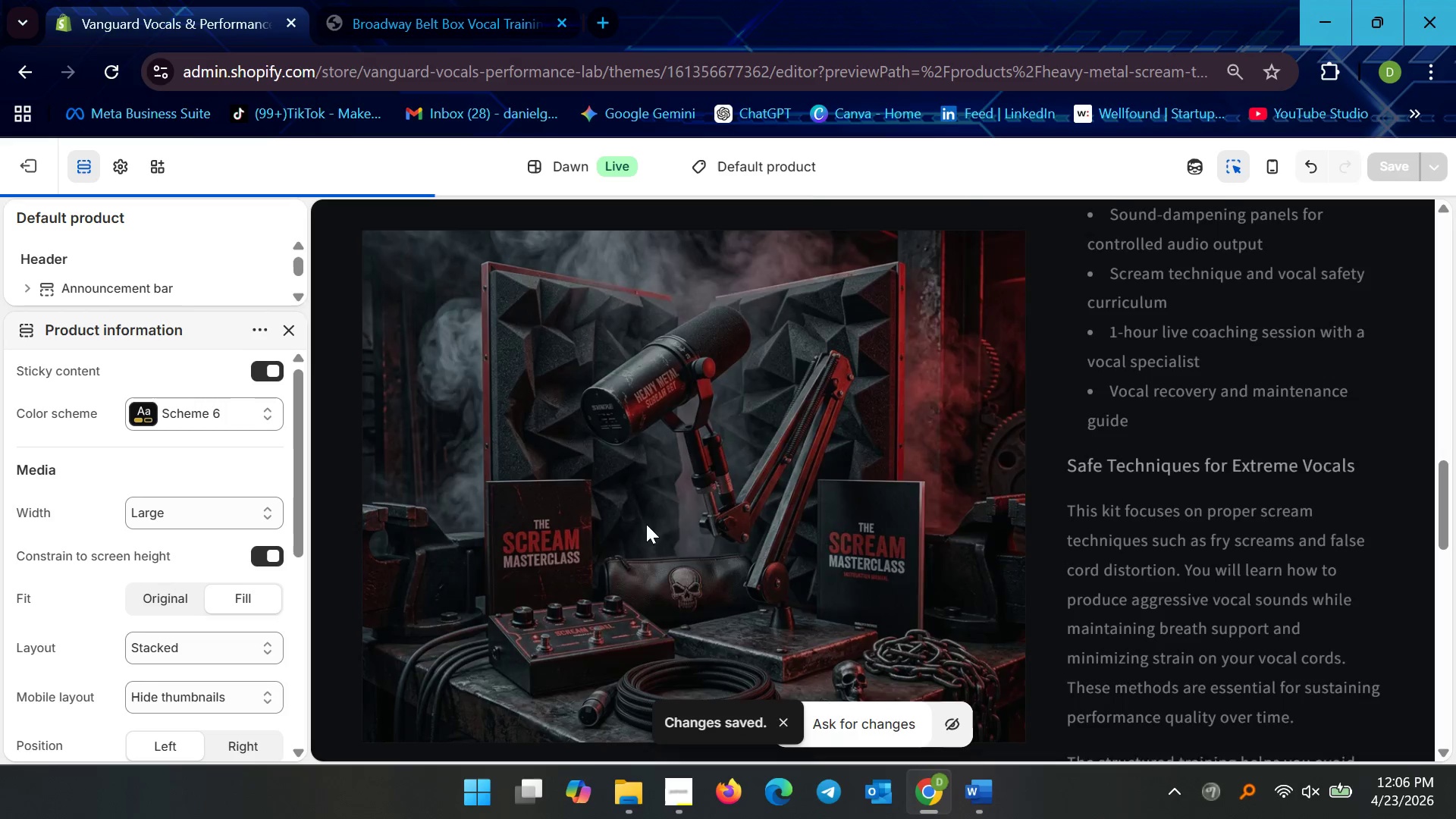 
scroll: coordinate [767, 423], scroll_direction: up, amount: 3.0
 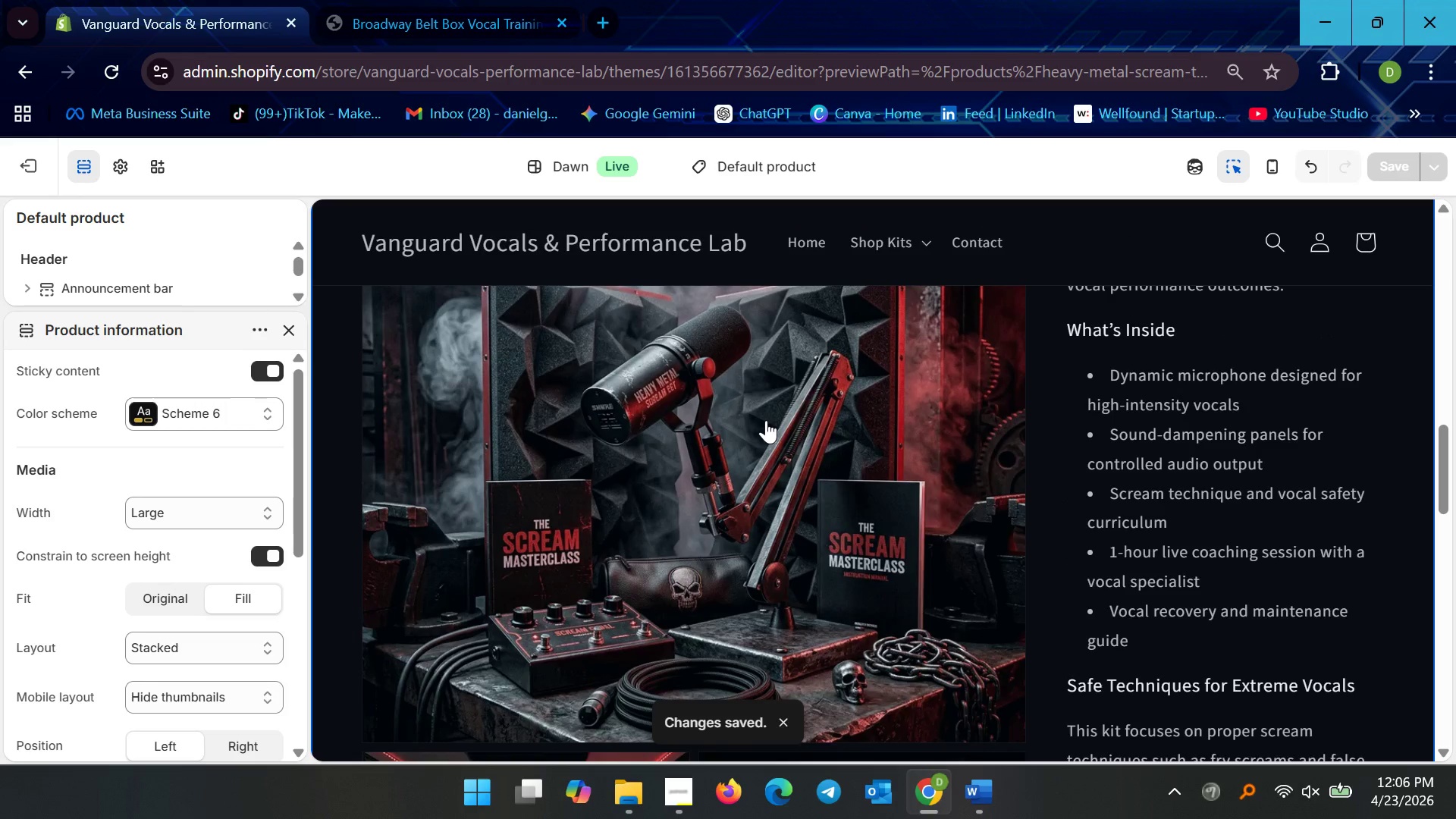 
scroll: coordinate [812, 504], scroll_direction: down, amount: 31.0
 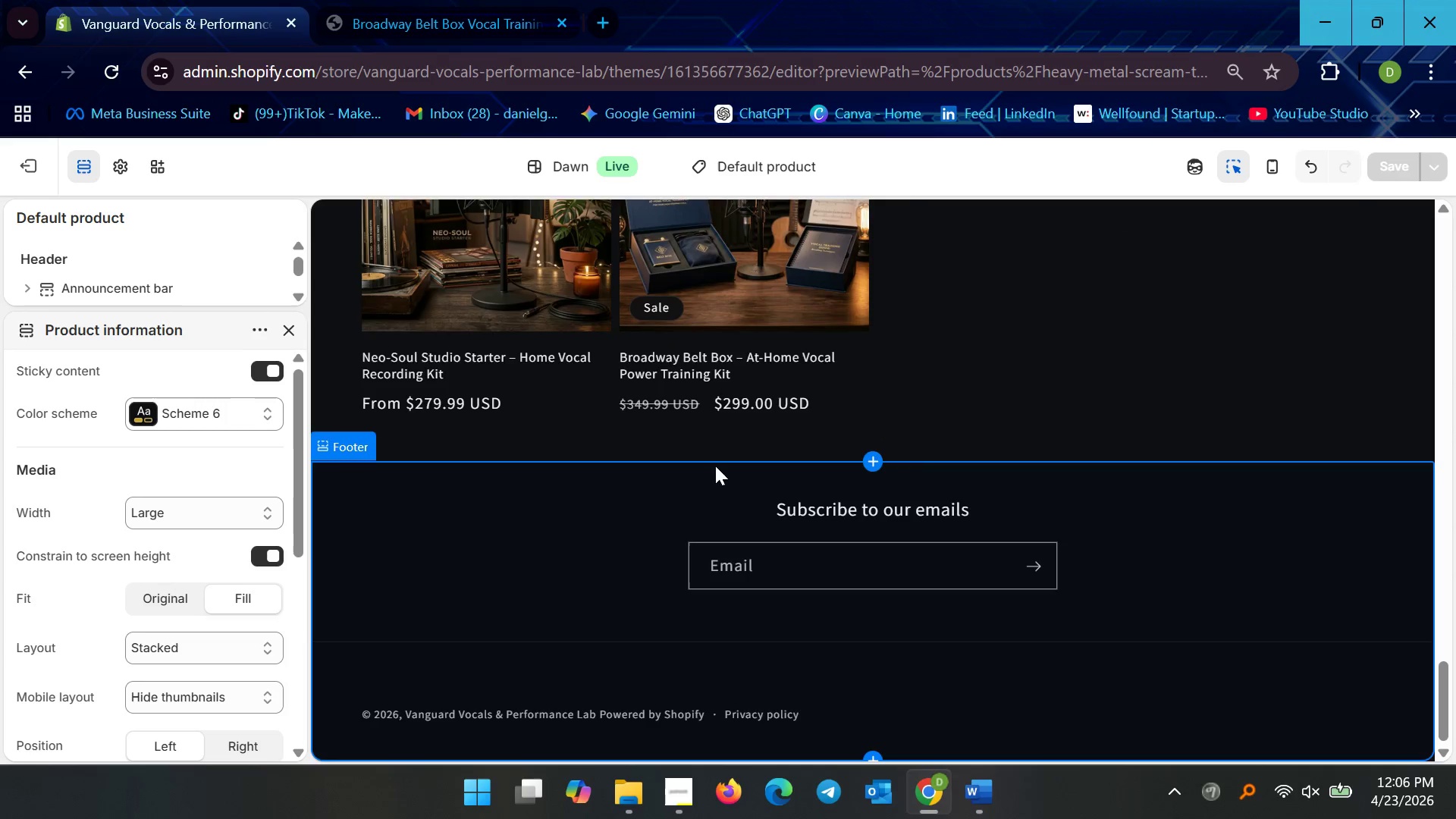 
scroll: coordinate [715, 463], scroll_direction: none, amount: 0.0
 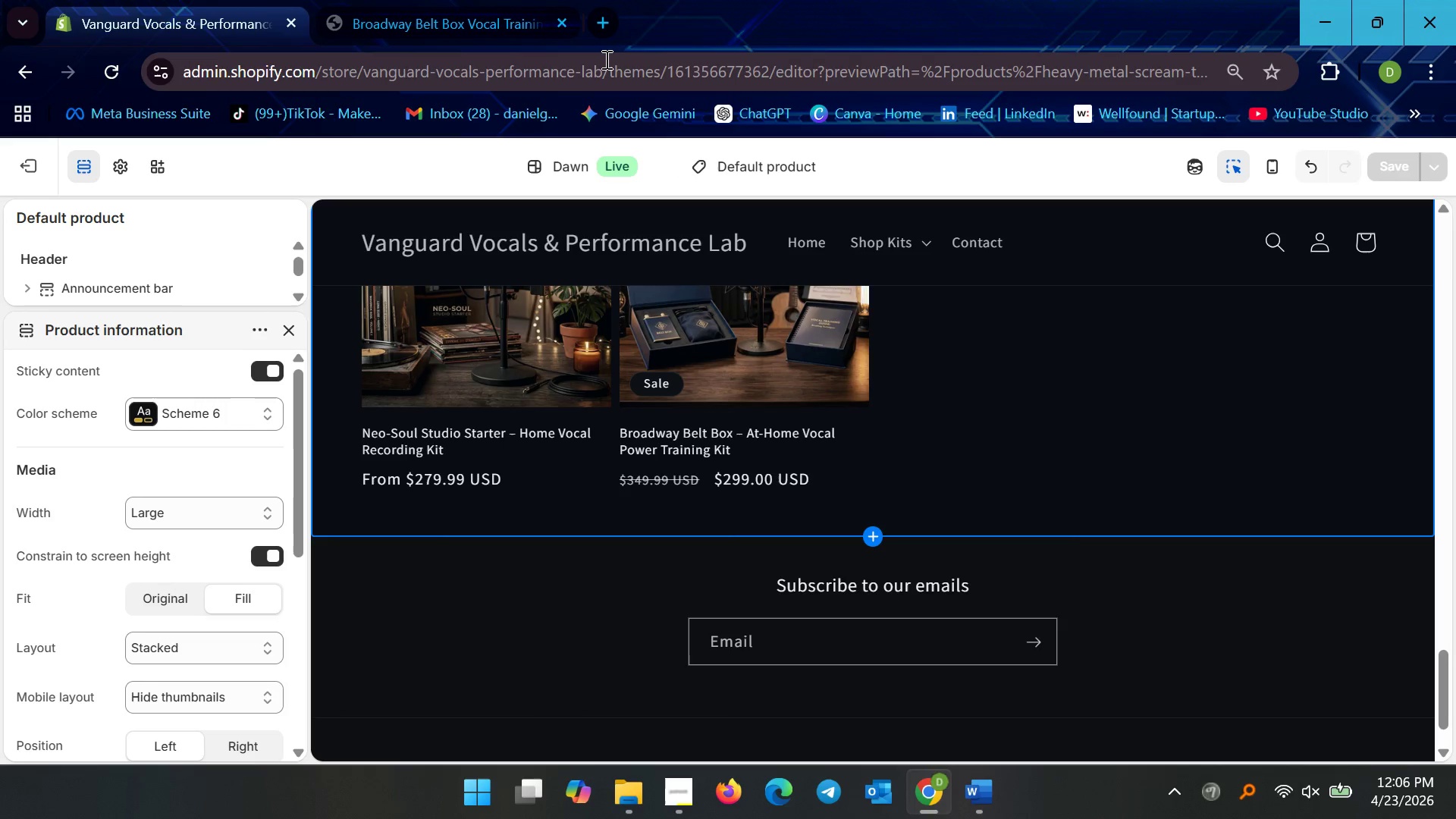 
left_click([519, 0])
 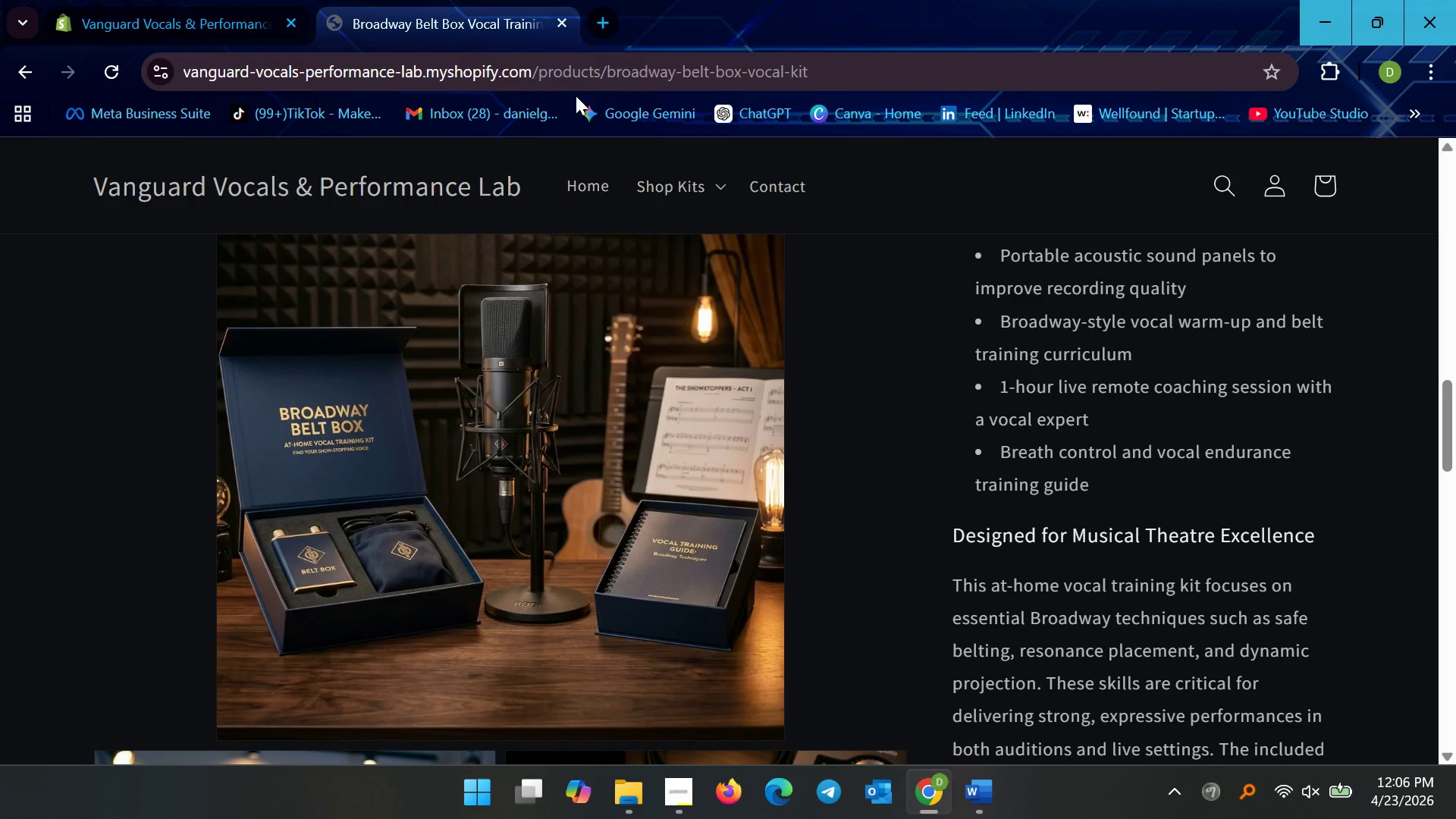 
left_click([595, 68])
 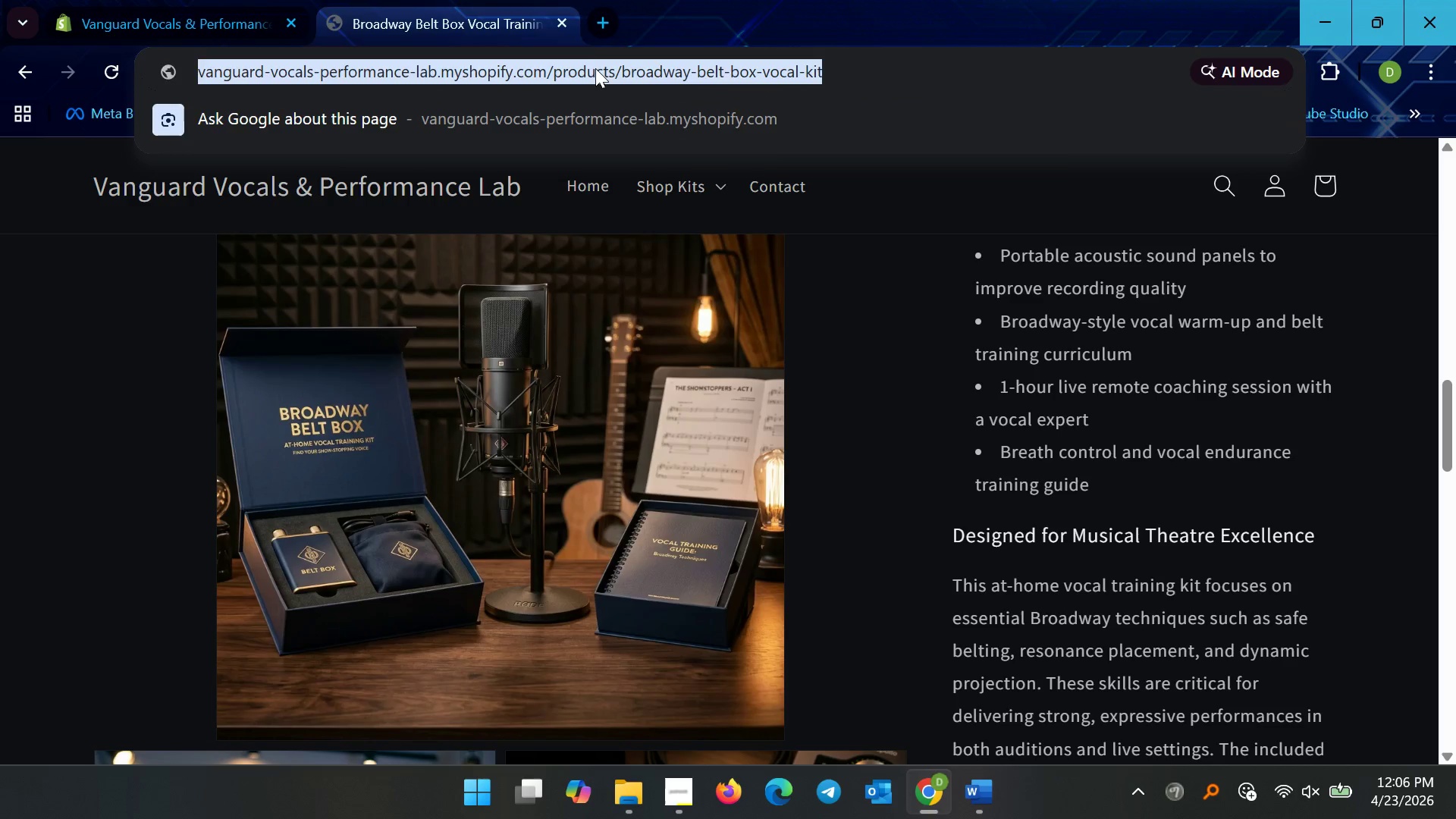 
key(Enter)
 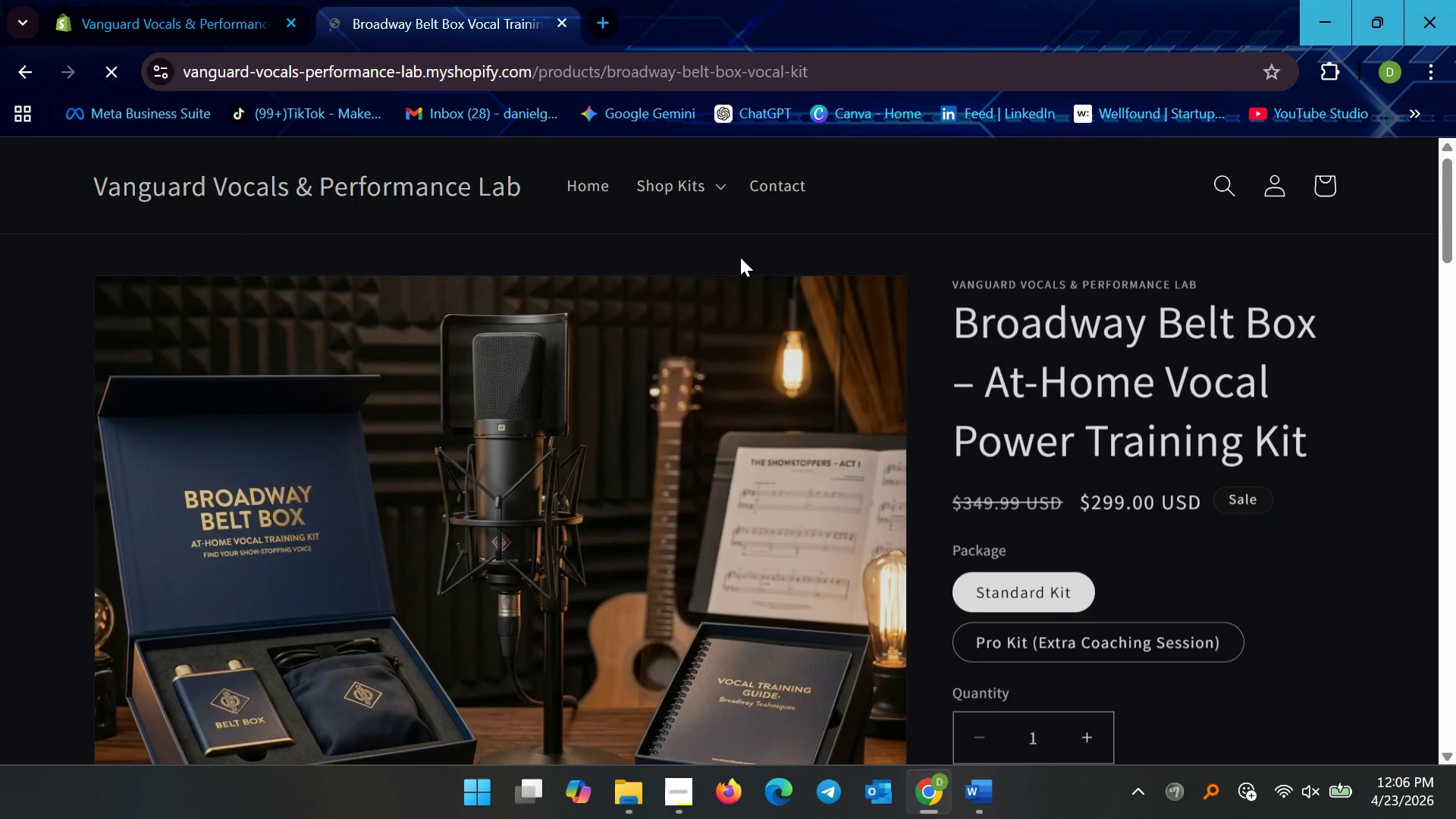 
scroll: coordinate [625, 516], scroll_direction: down, amount: 34.0
 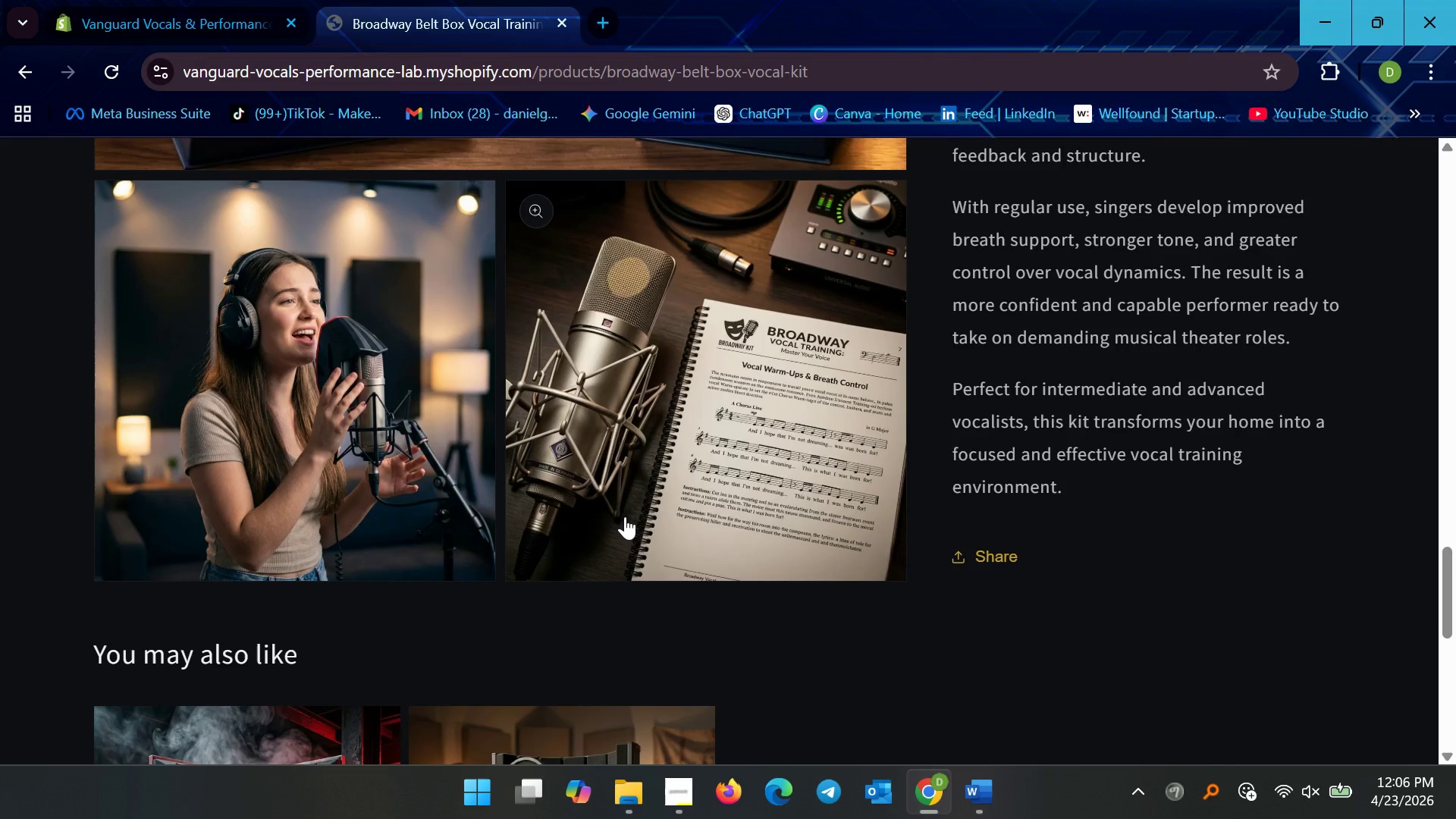 
scroll: coordinate [523, 401], scroll_direction: up, amount: 42.0
 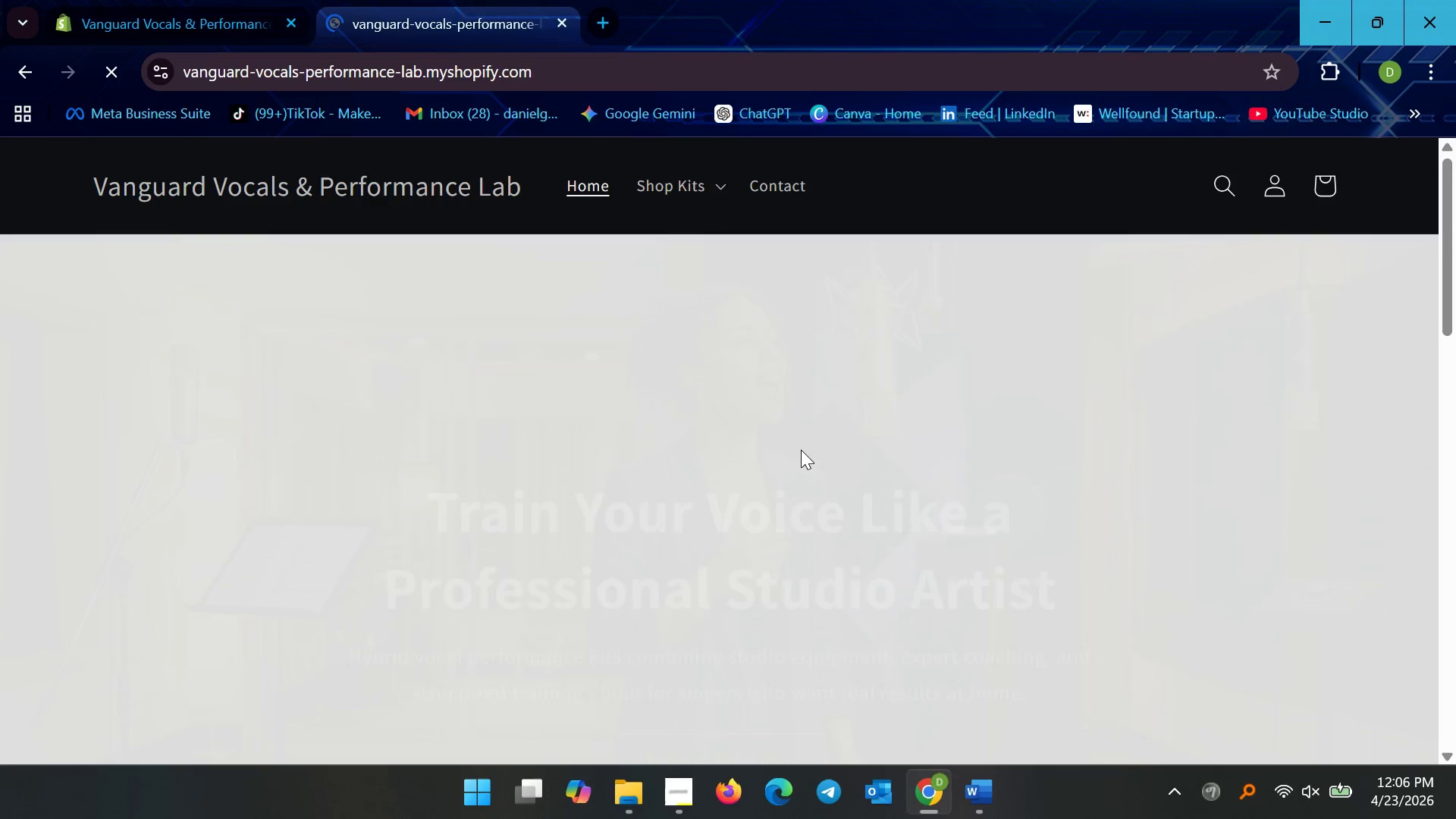 
scroll: coordinate [602, 518], scroll_direction: down, amount: 9.0
 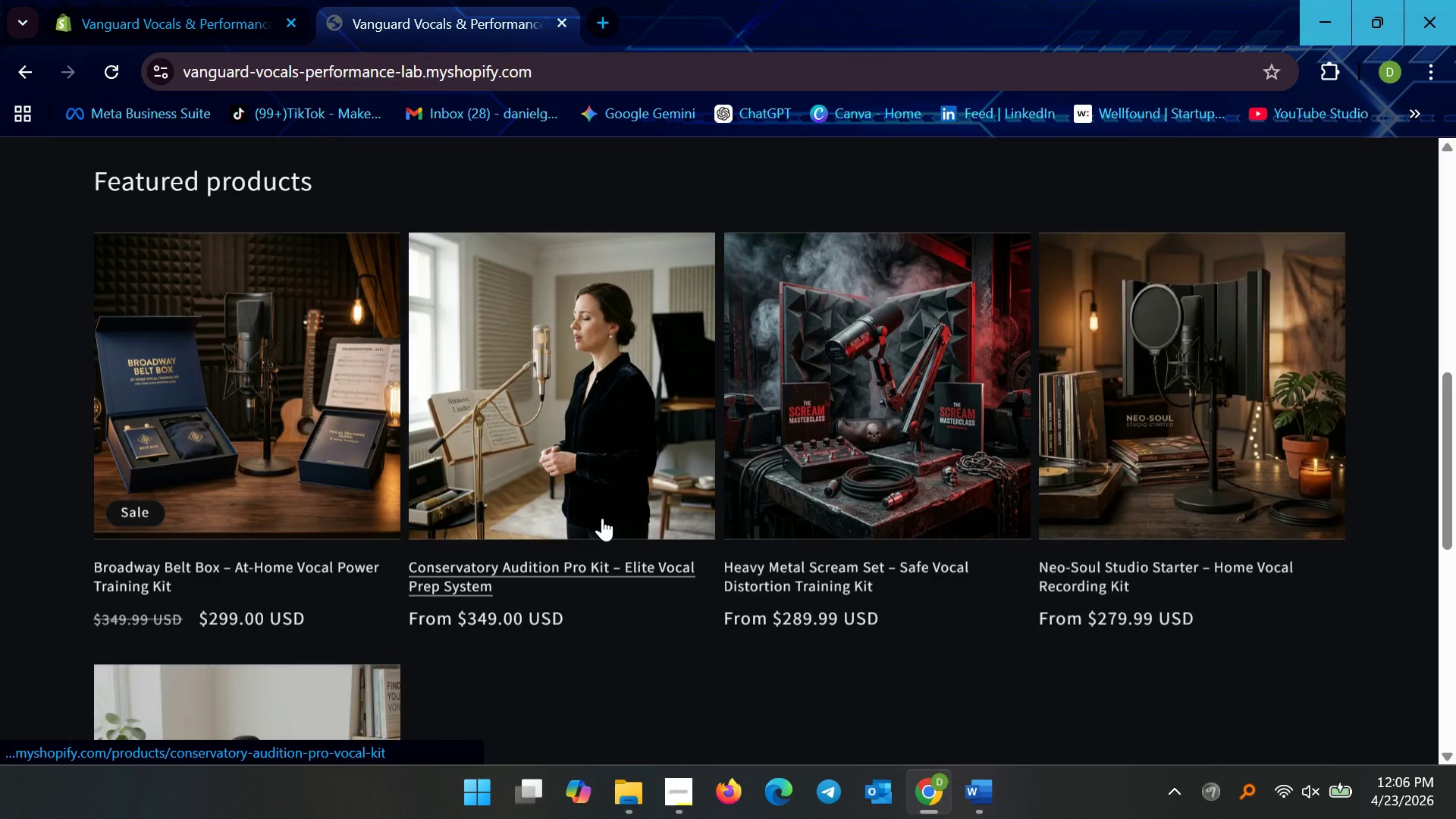 
scroll: coordinate [594, 506], scroll_direction: up, amount: 17.0
 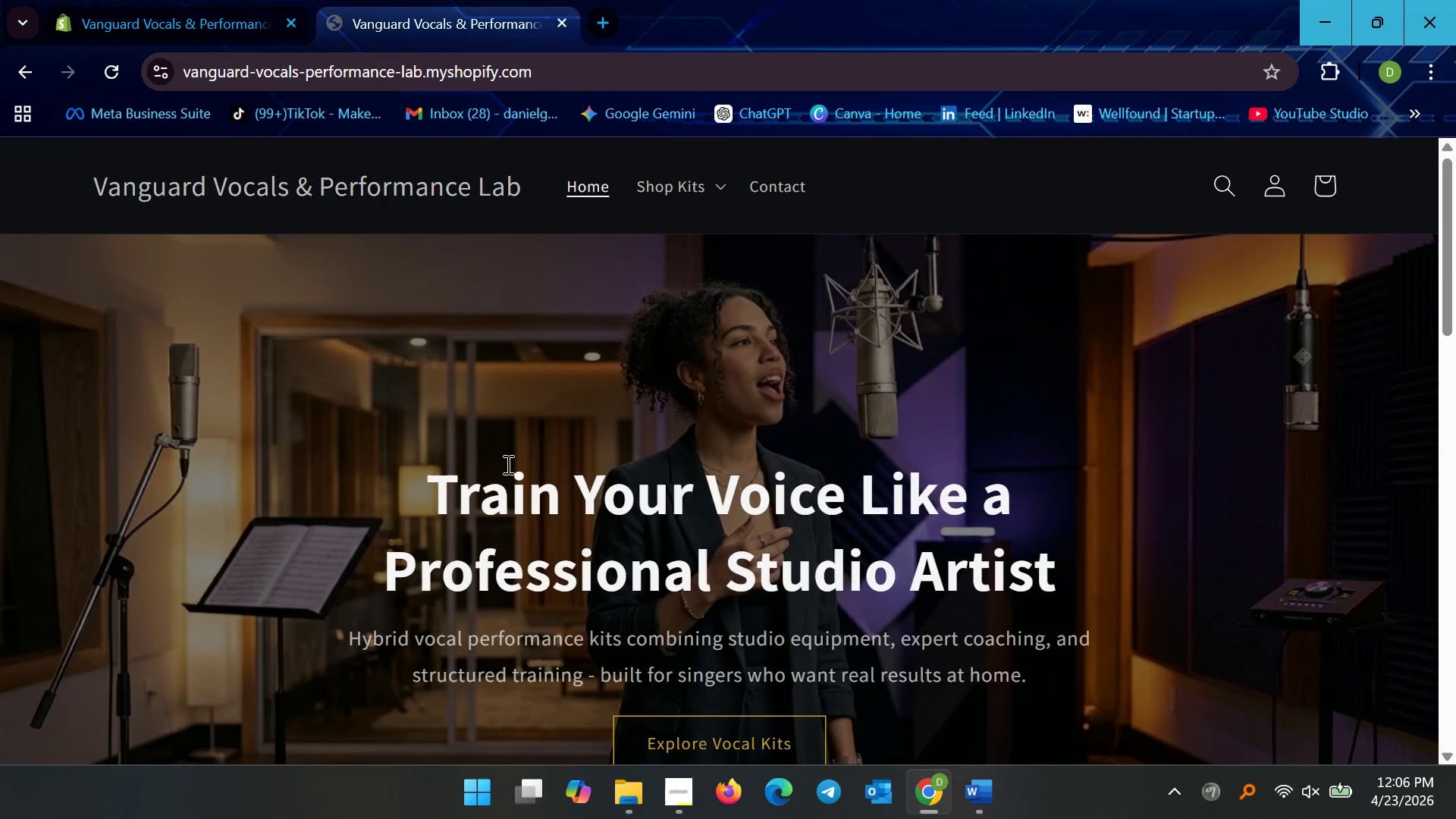 
scroll: coordinate [501, 481], scroll_direction: down, amount: 6.0
 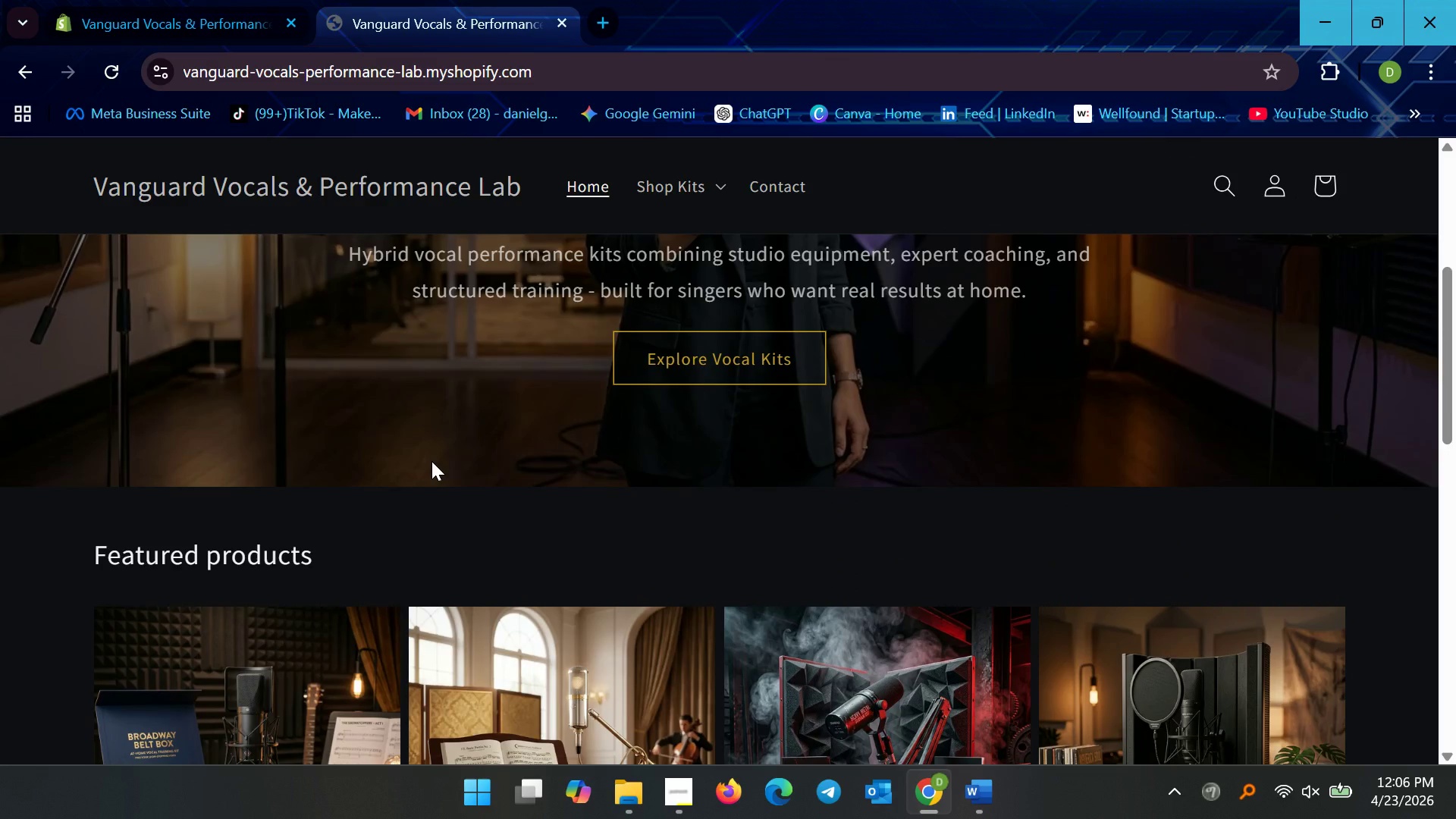 
scroll: coordinate [431, 461], scroll_direction: up, amount: 7.0
 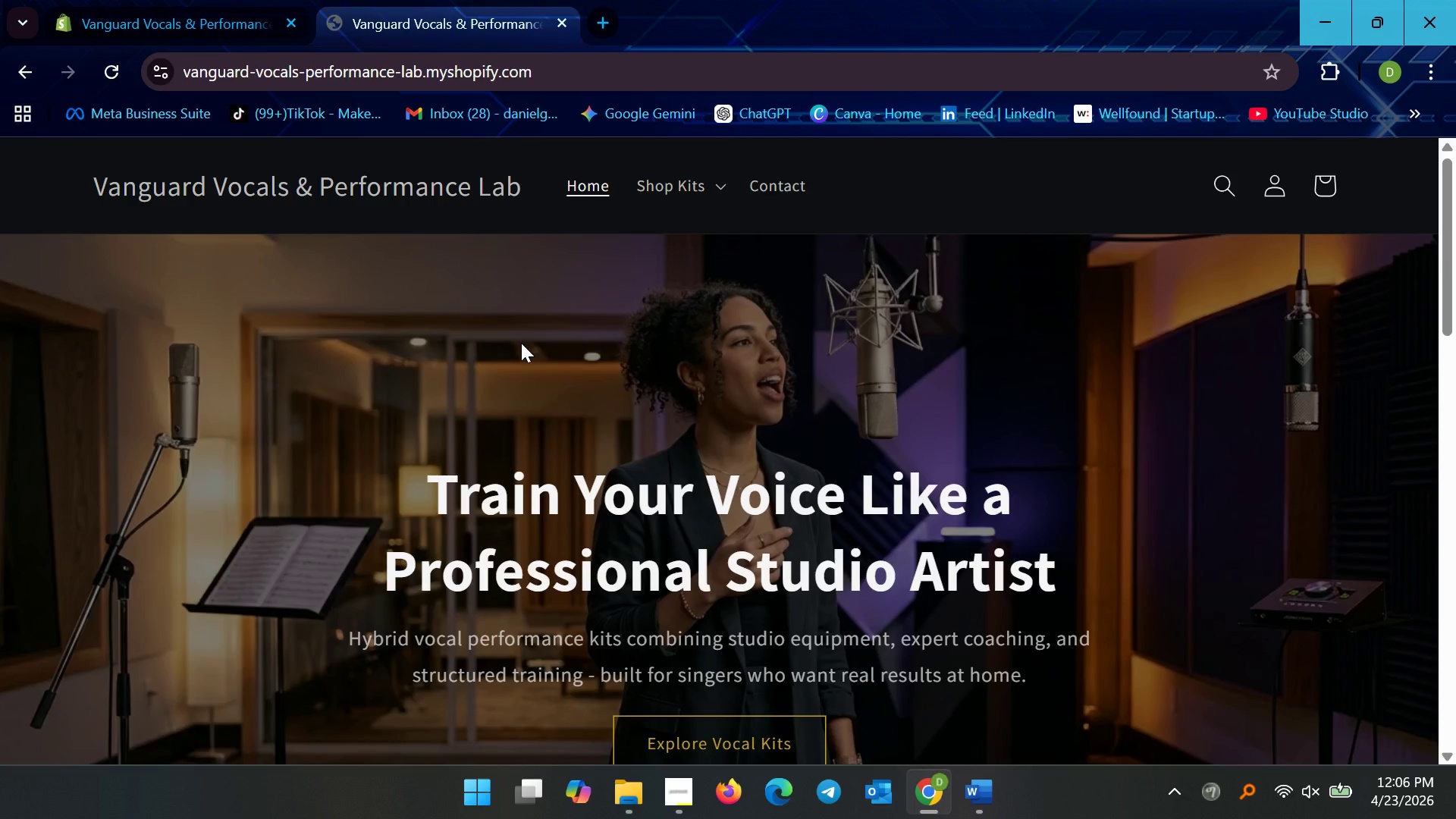 
scroll: coordinate [632, 394], scroll_direction: down, amount: 3.0
 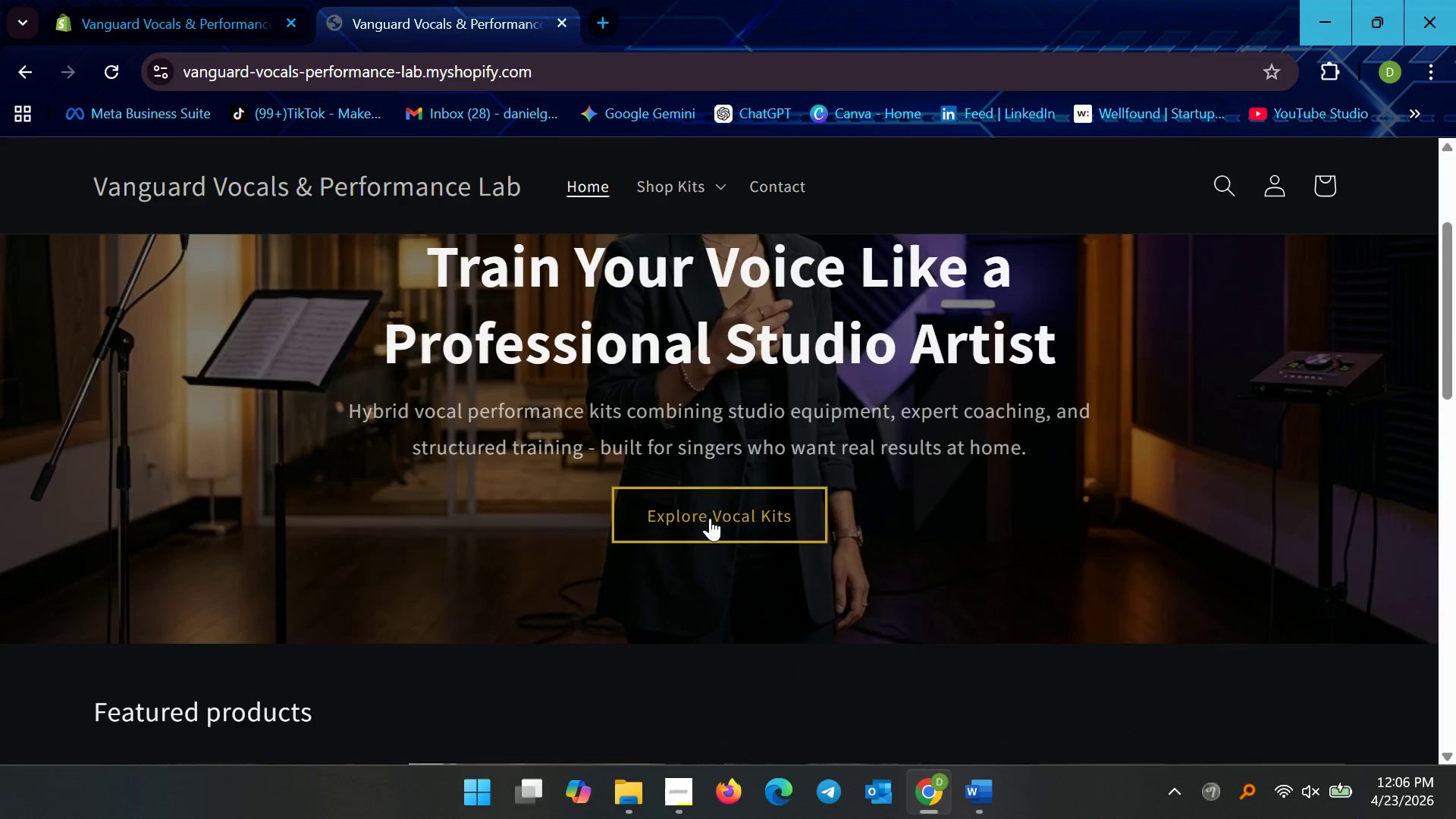 
left_click([711, 519])
 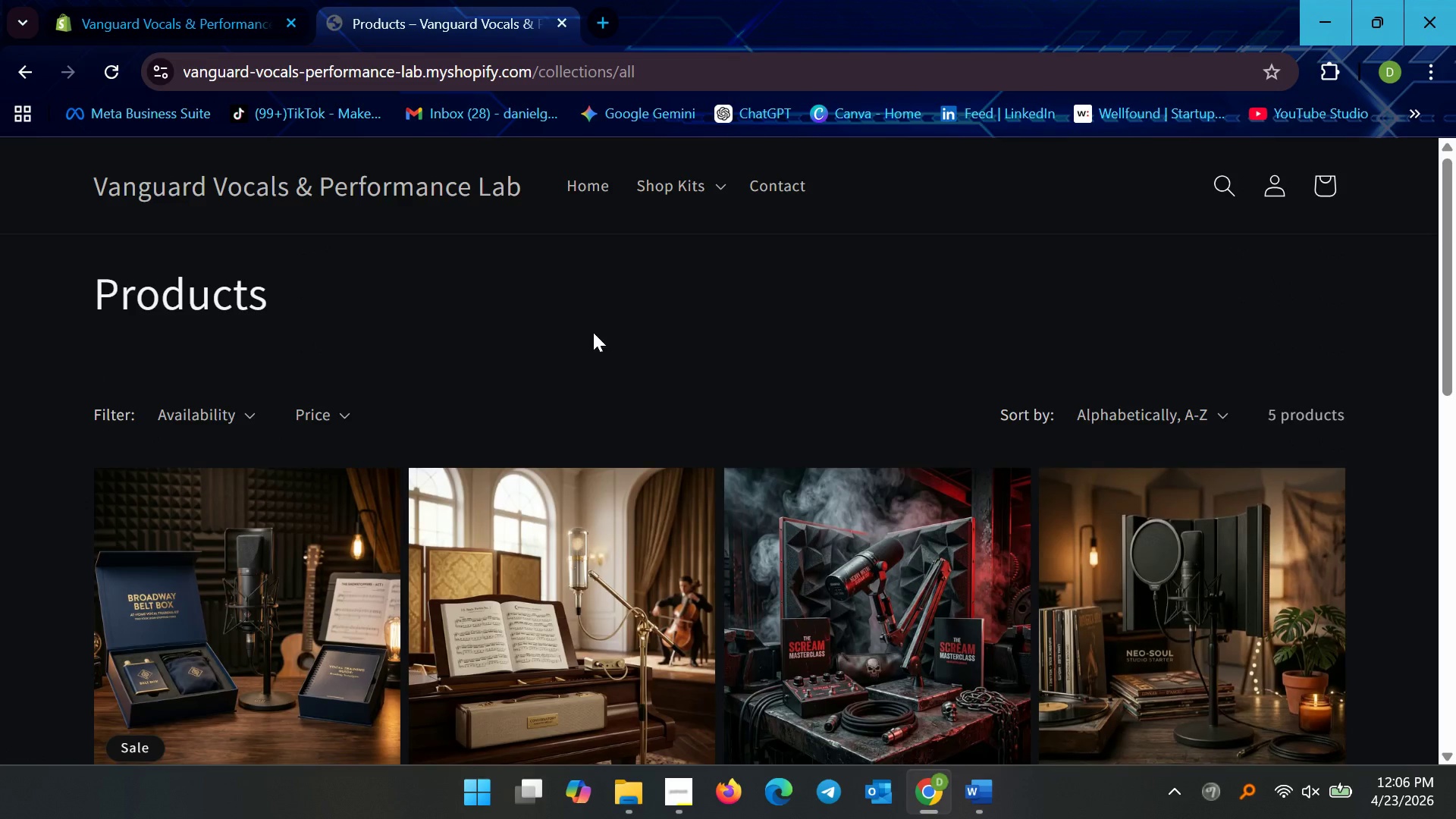 
left_click([883, 614])
 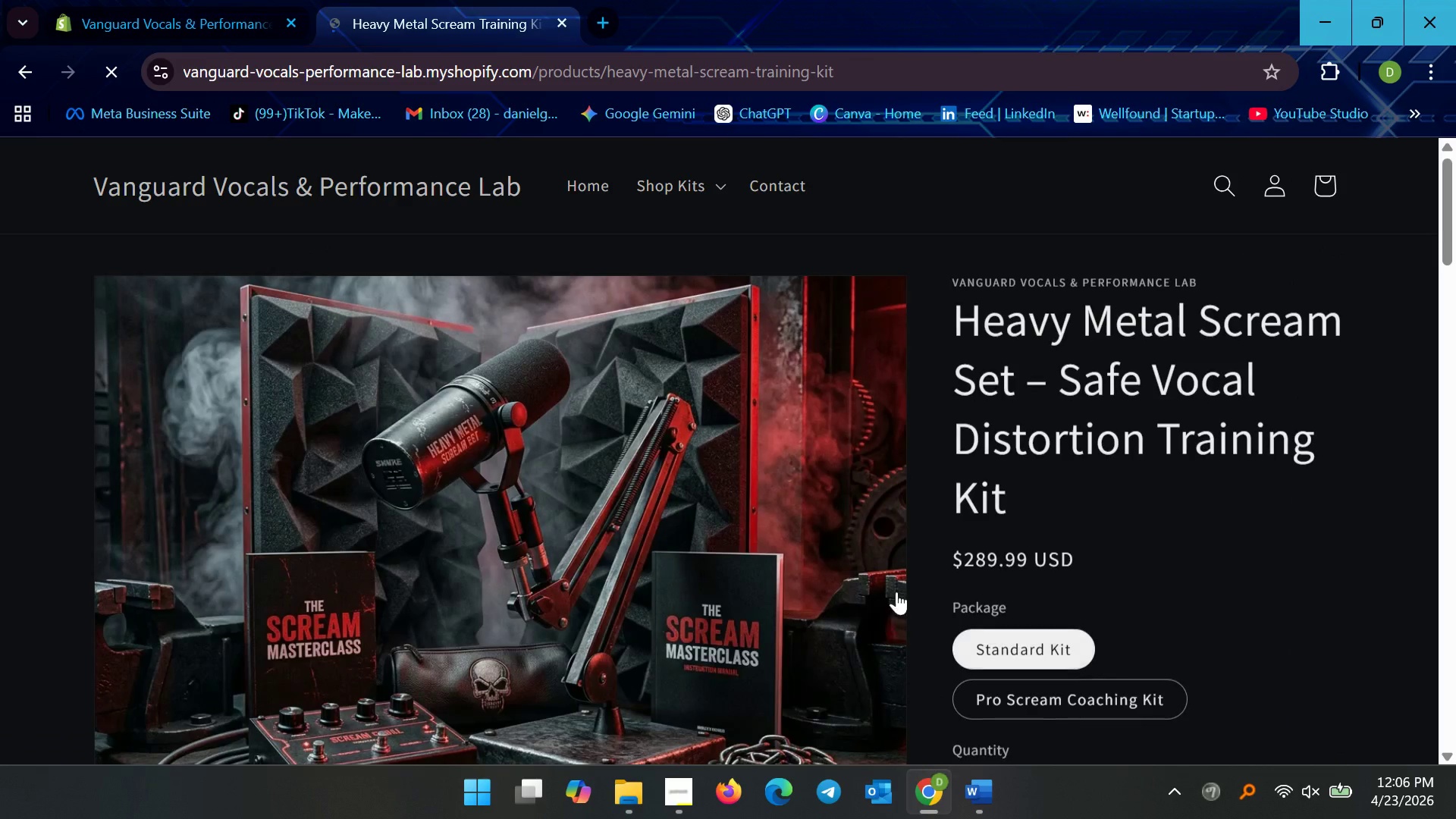 
scroll: coordinate [651, 510], scroll_direction: down, amount: 39.0
 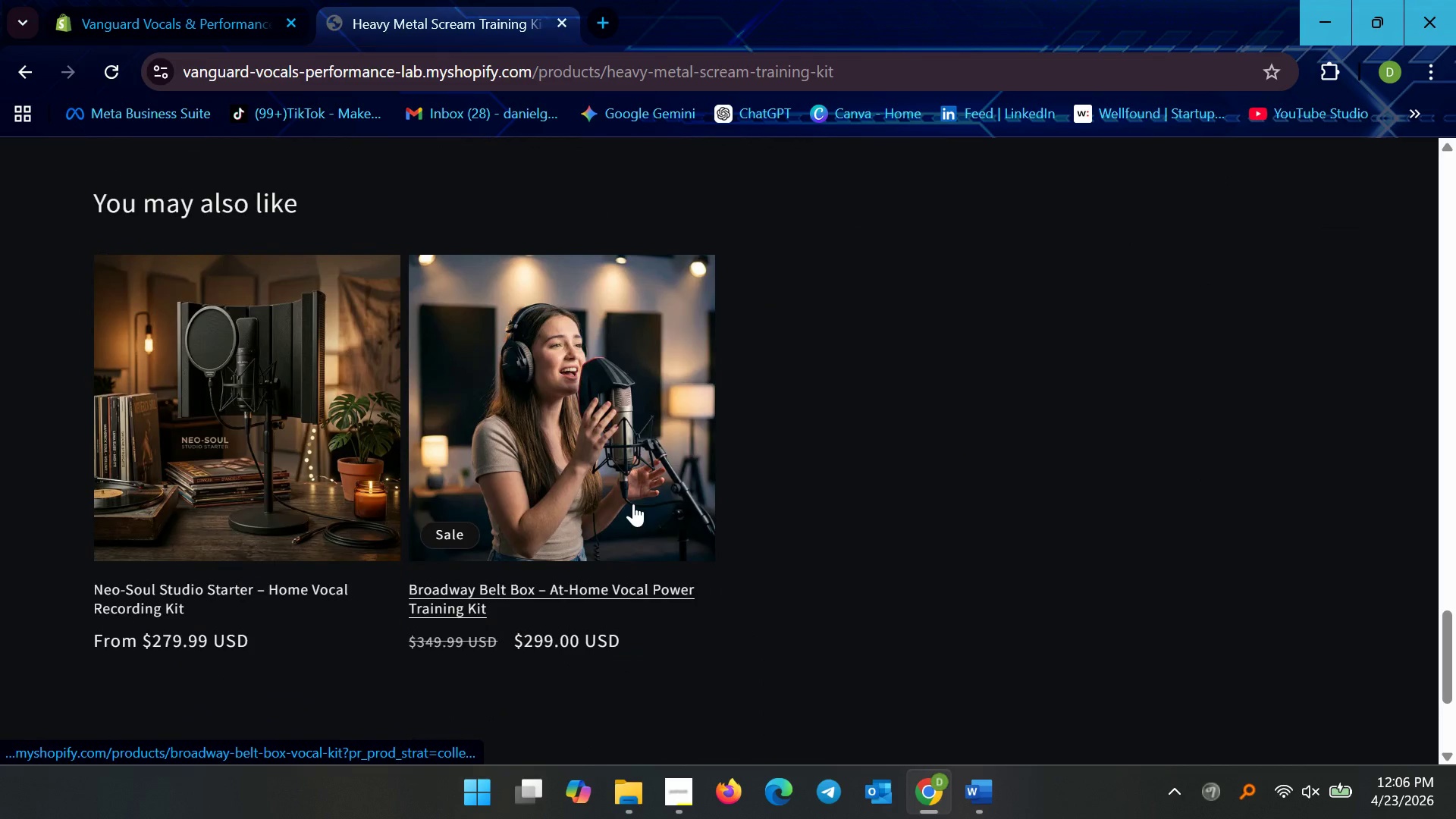 
left_click([592, 500])
 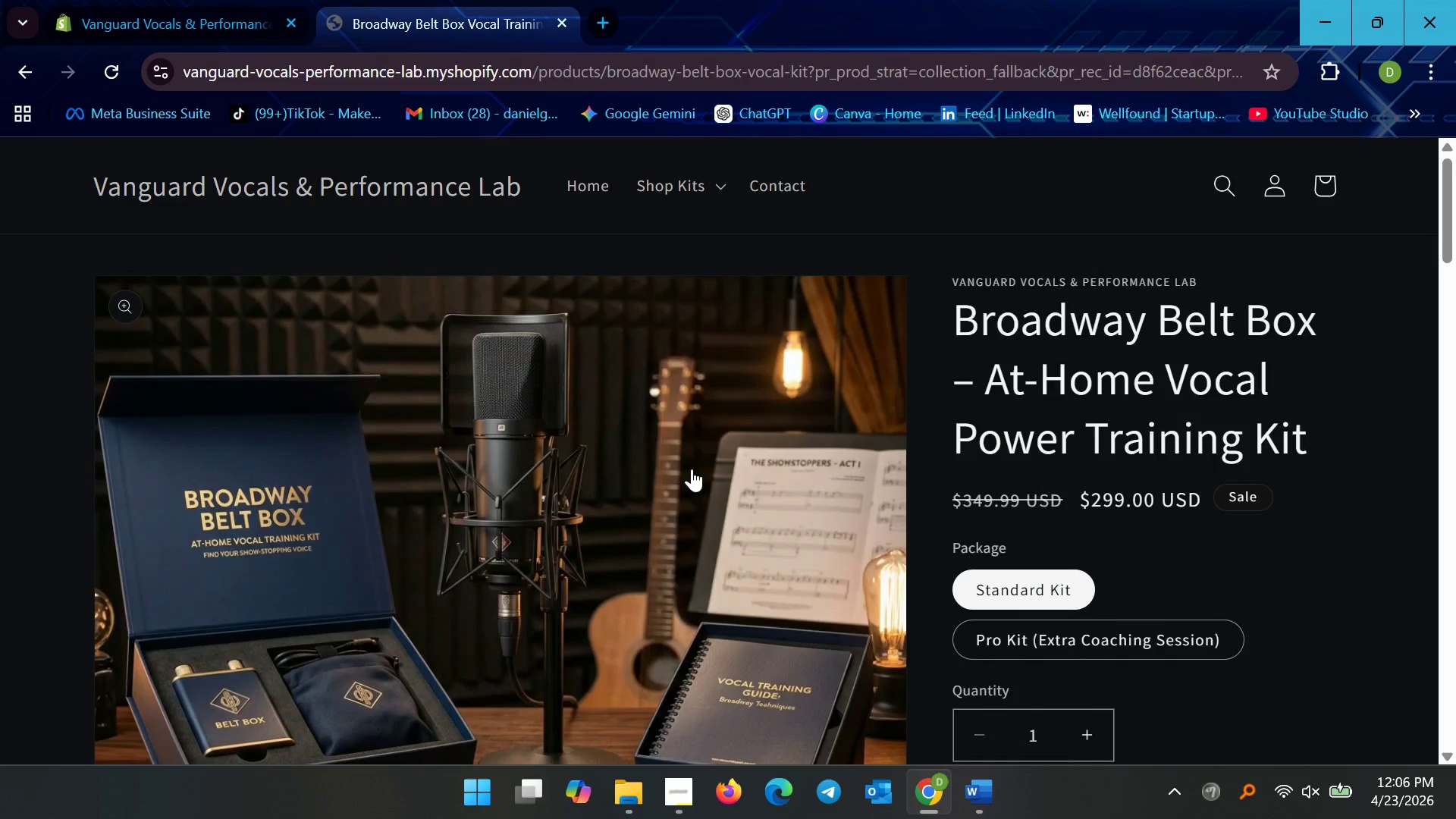 
scroll: coordinate [666, 585], scroll_direction: down, amount: 36.0
 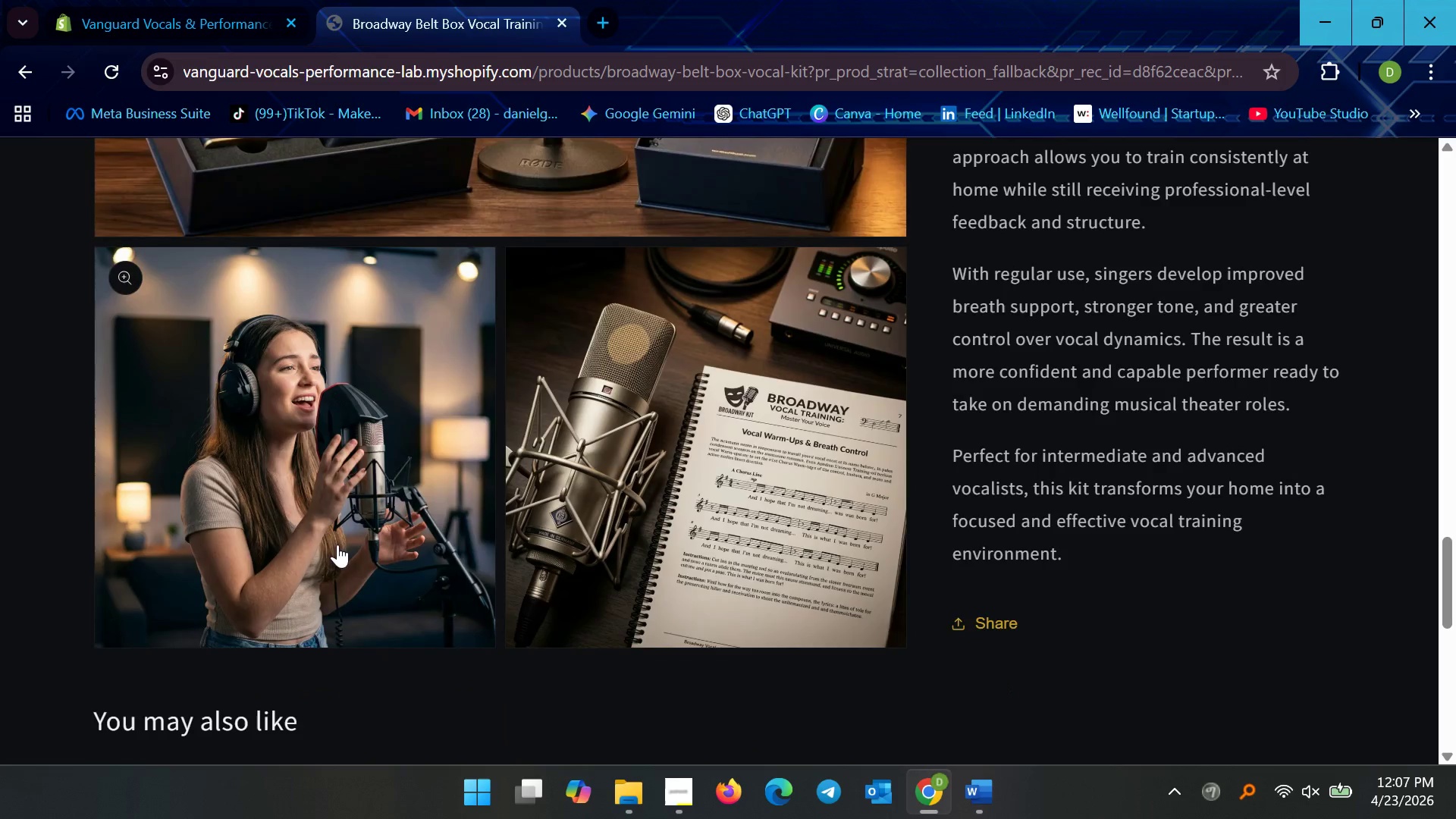 
left_click([320, 532])
 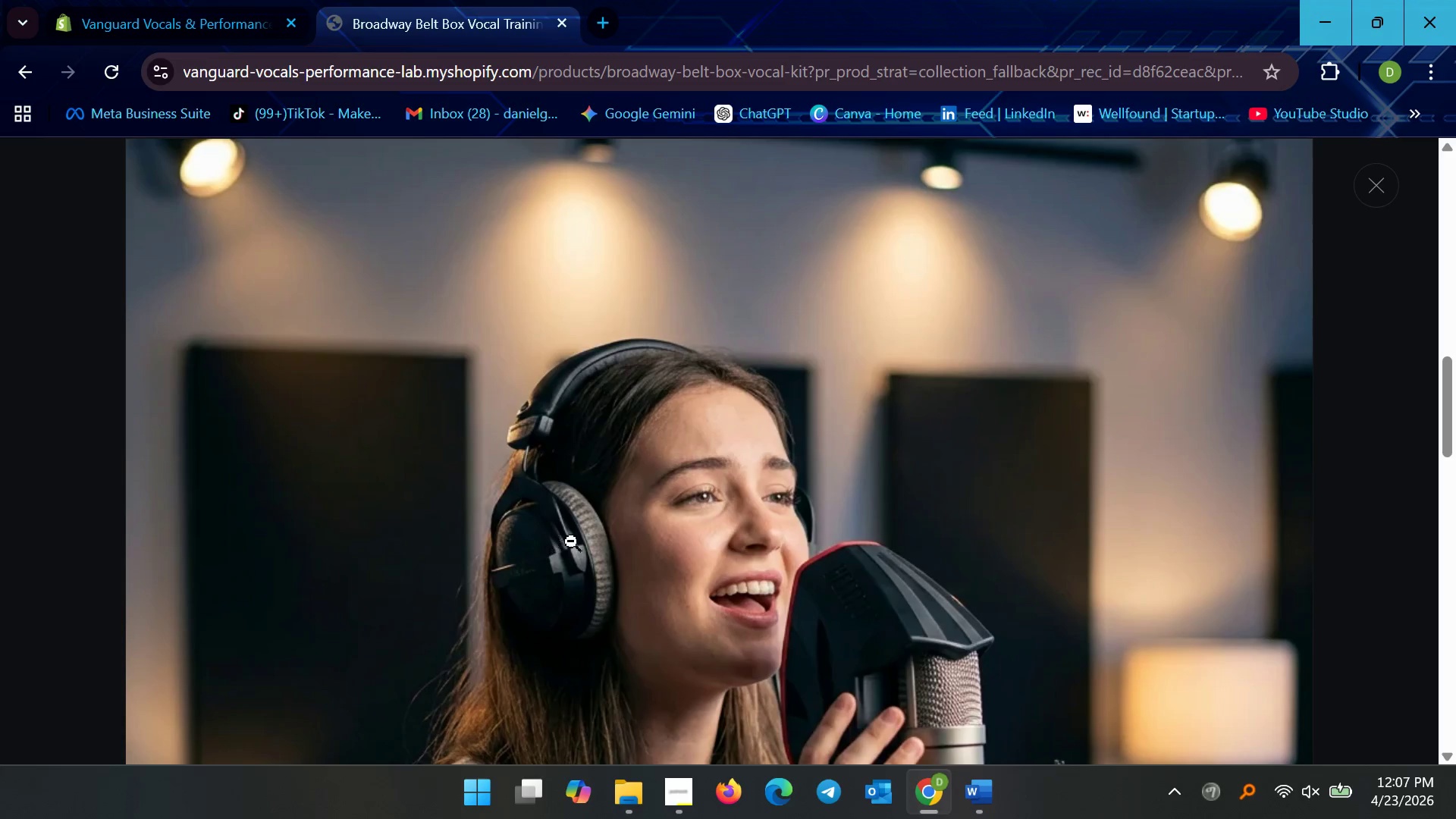 
left_click([602, 500])
 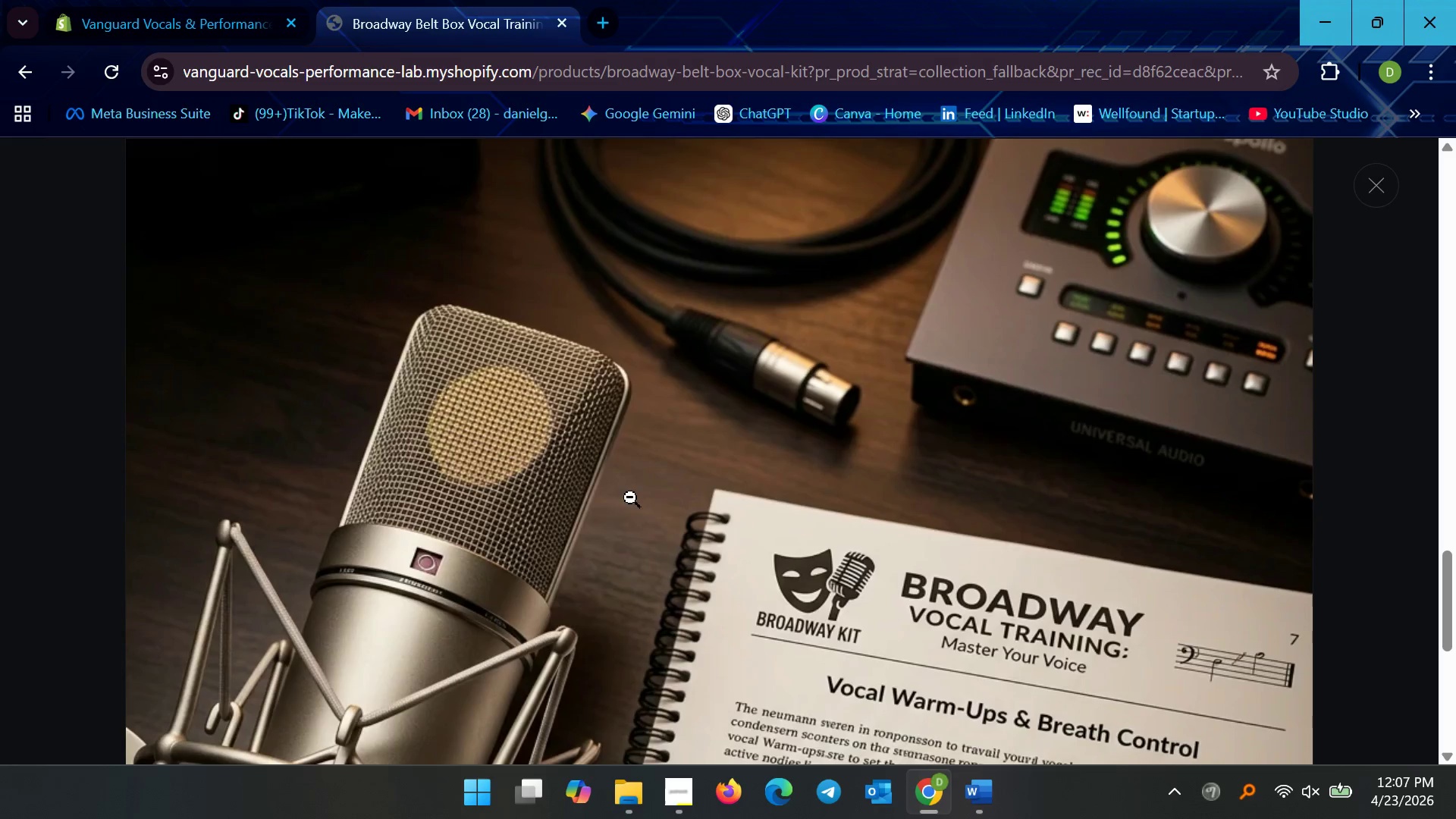 
left_click([1183, 354])
 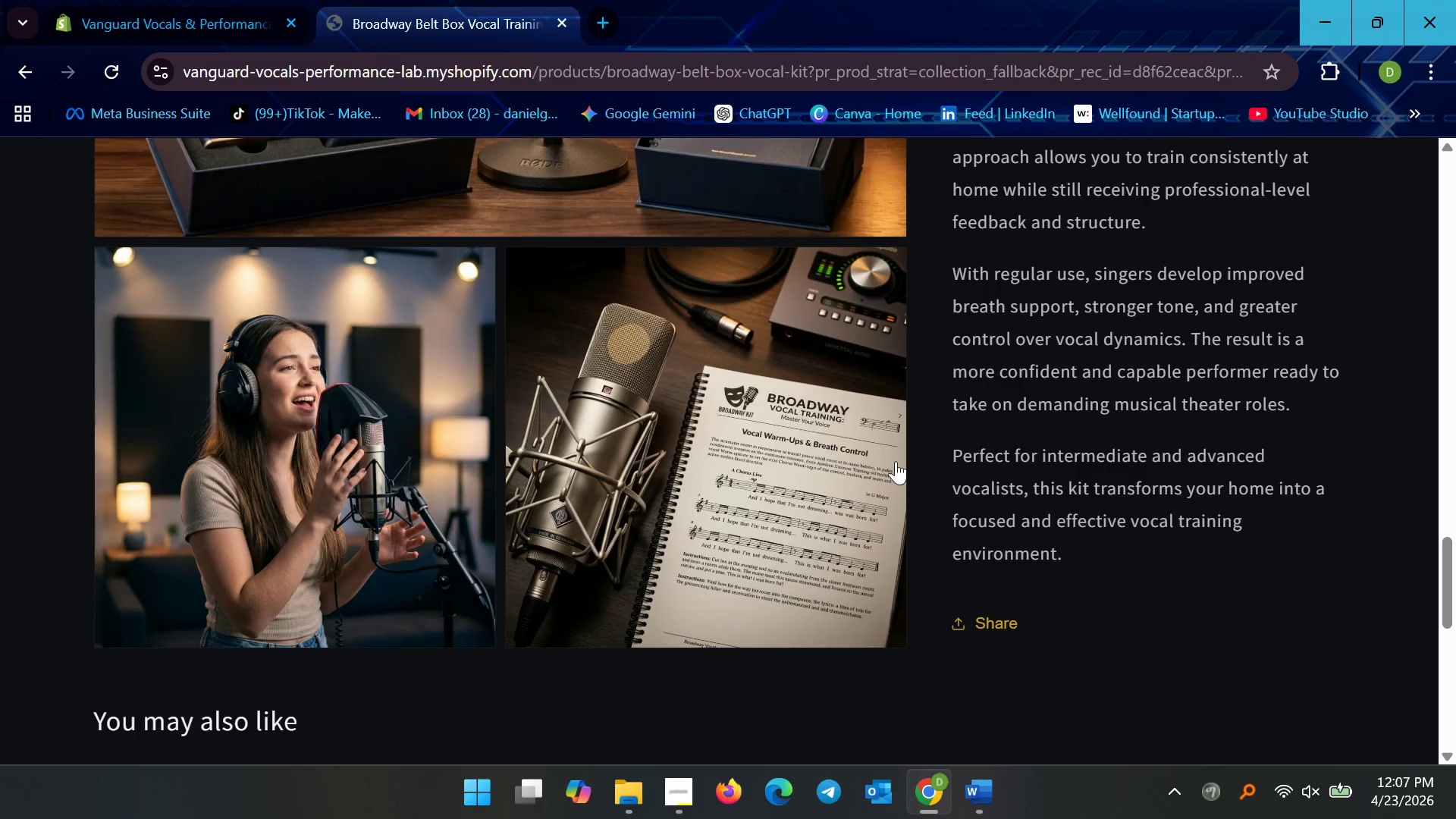 
scroll: coordinate [682, 557], scroll_direction: down, amount: 5.0
 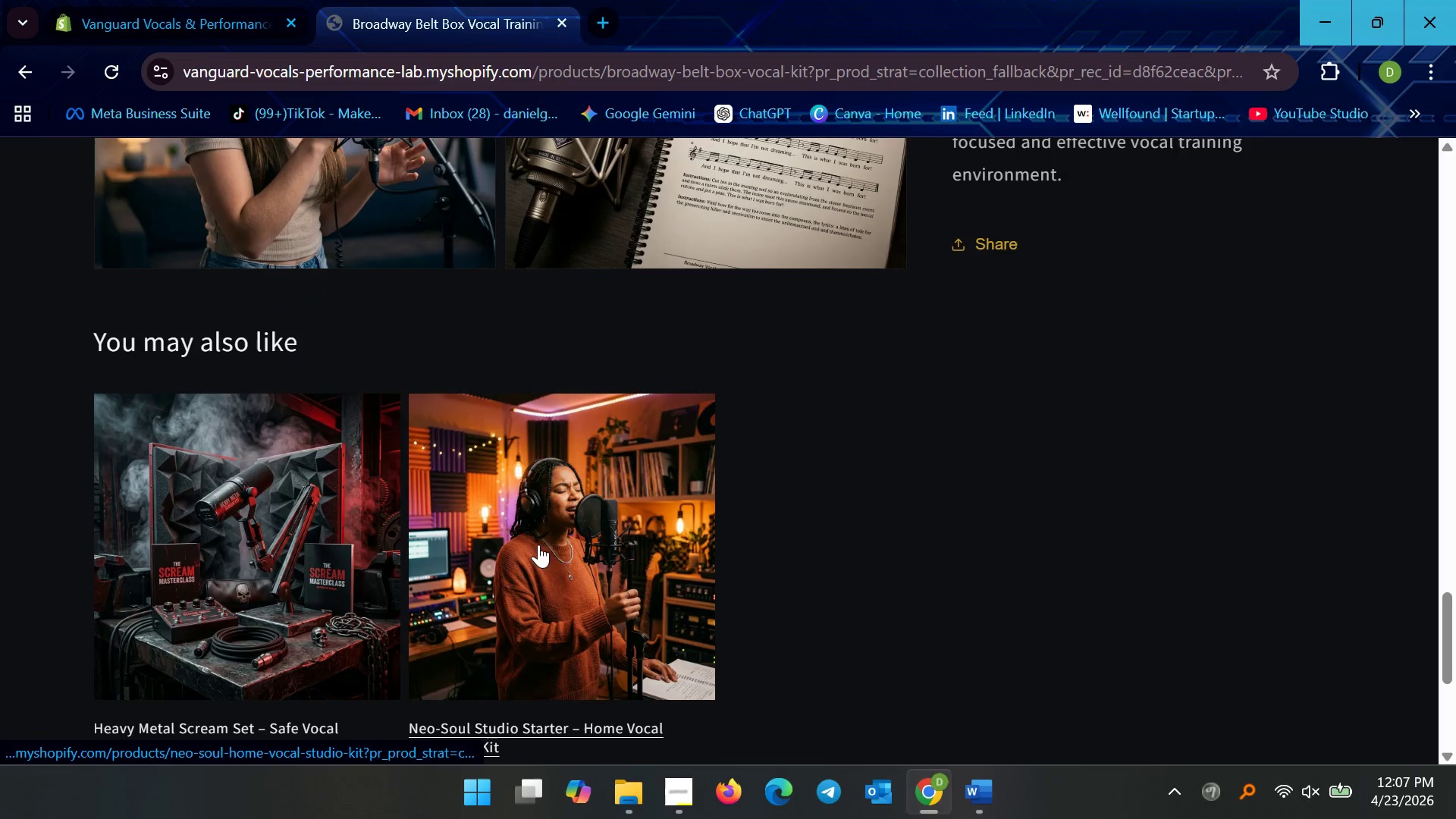 
scroll: coordinate [597, 535], scroll_direction: up, amount: 2.0
 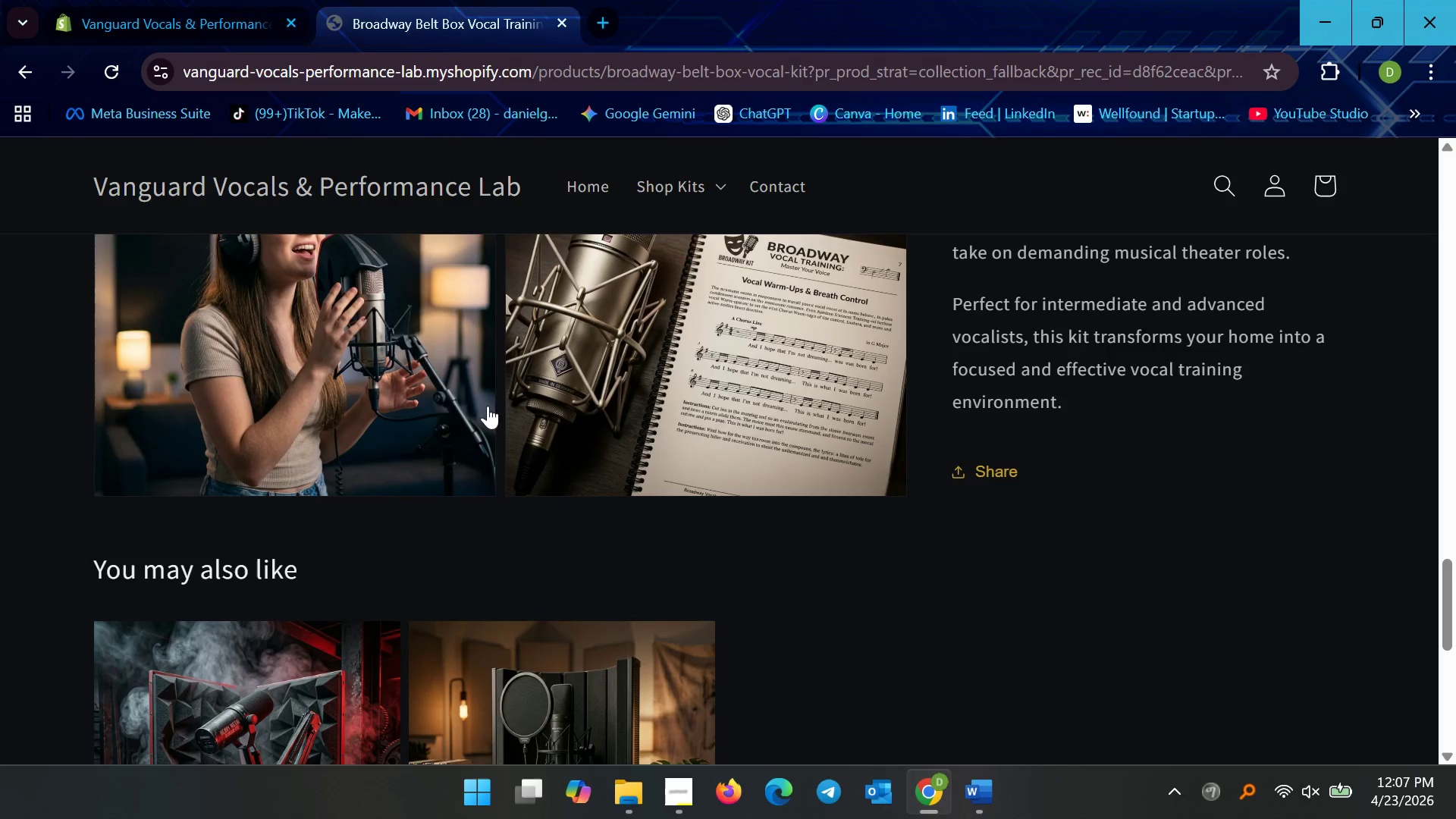 
left_click([445, 398])
 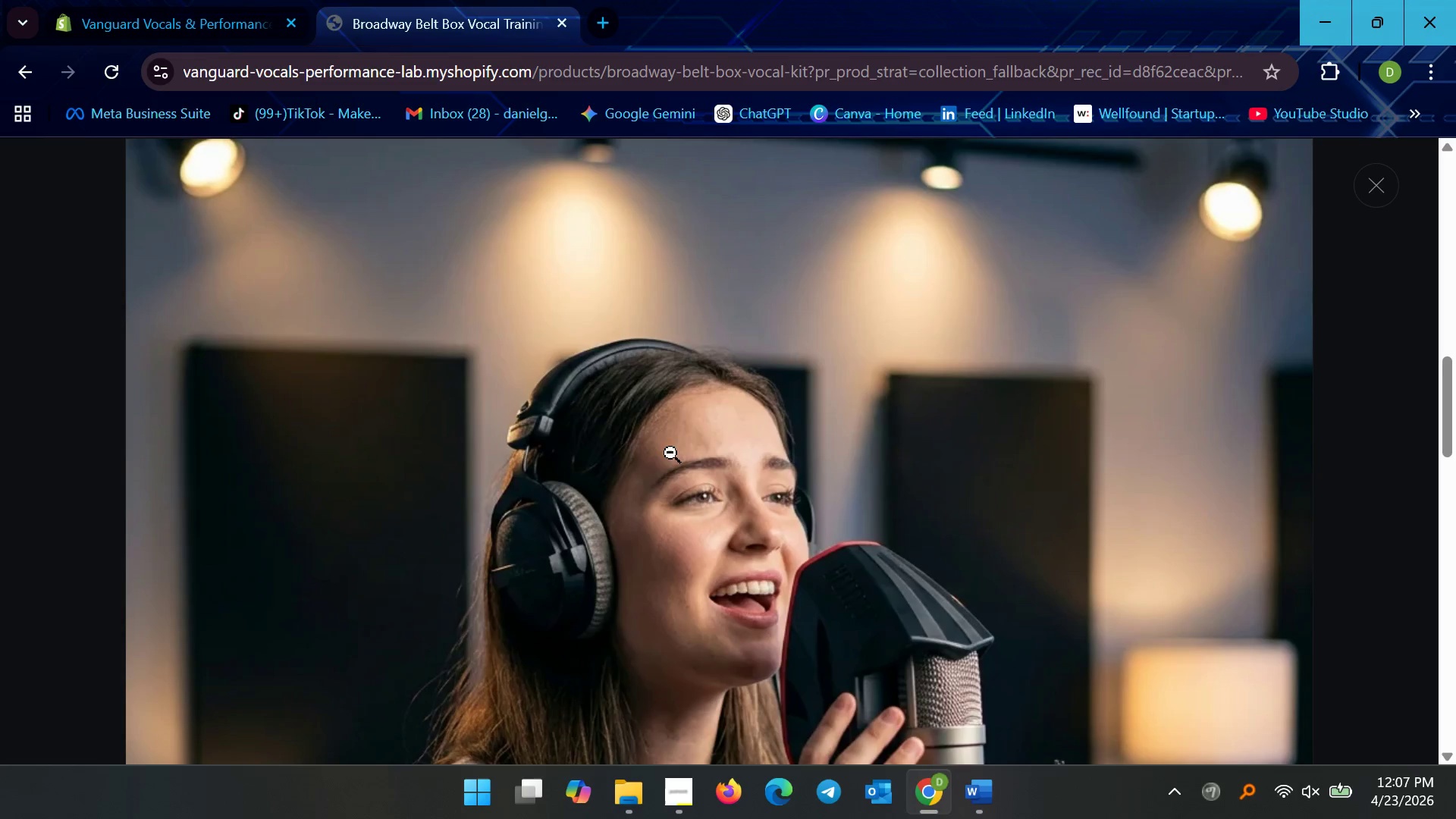 
scroll: coordinate [749, 473], scroll_direction: none, amount: 0.0
 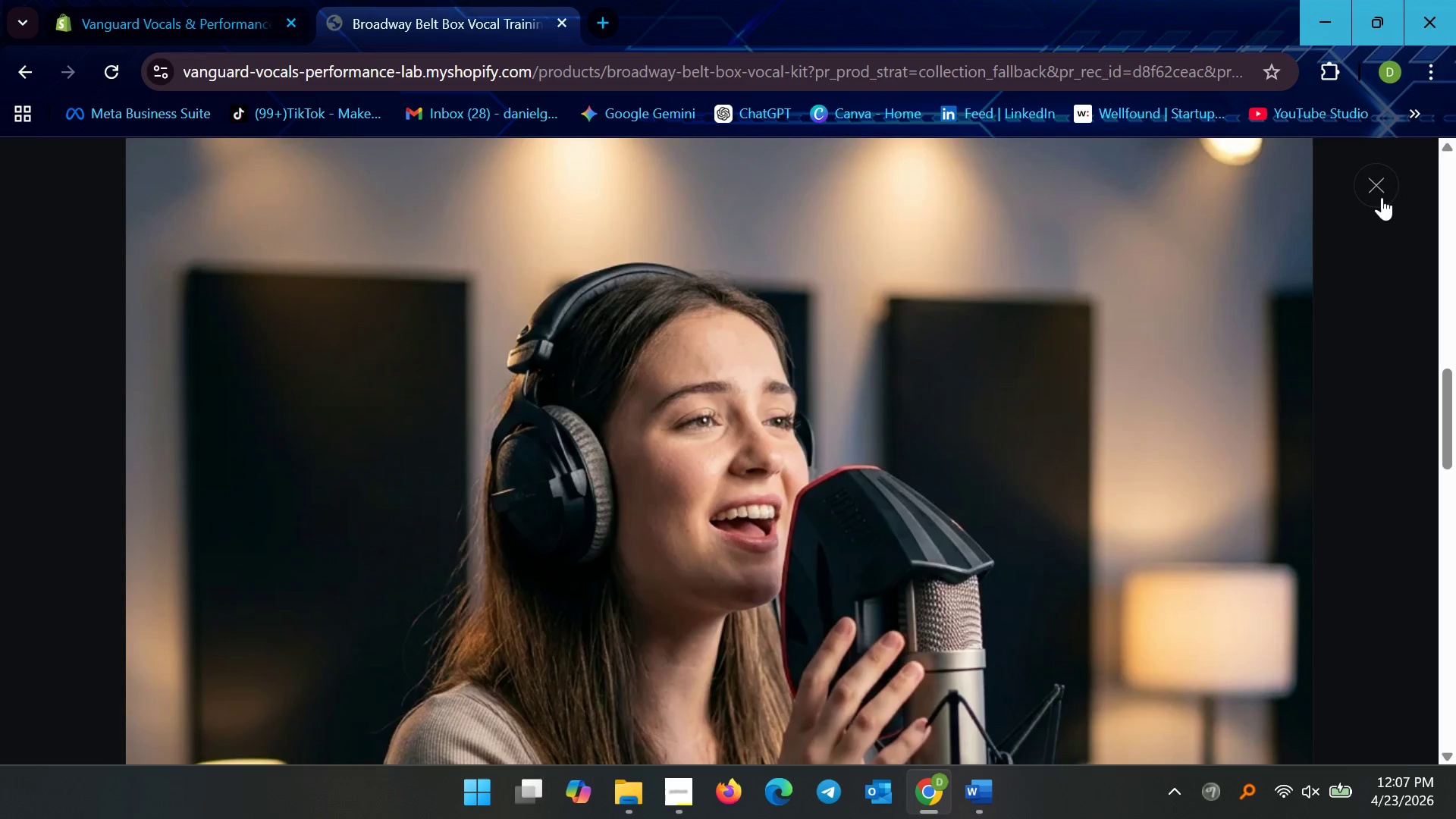 
left_click([1381, 197])
 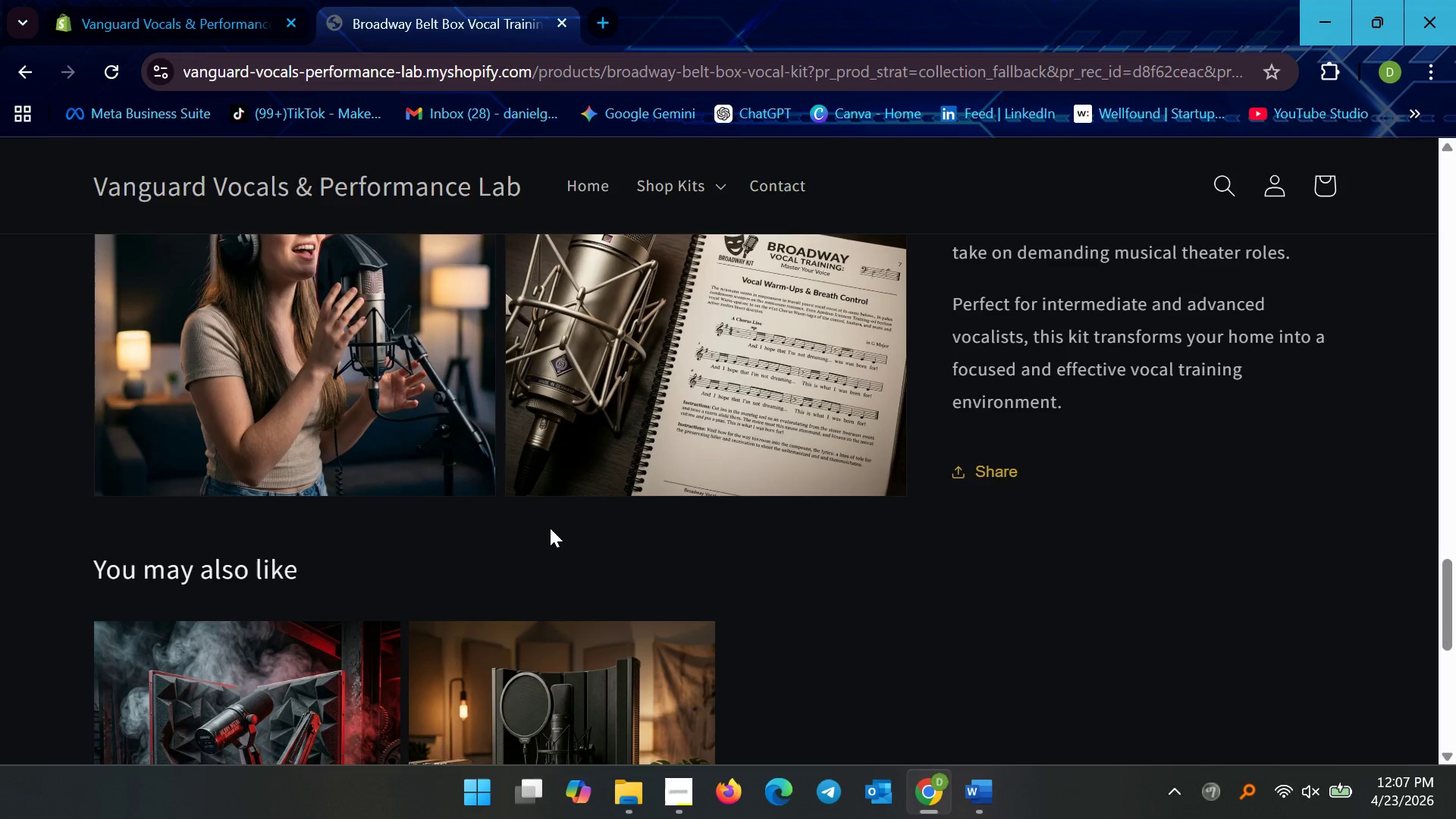 
scroll: coordinate [530, 548], scroll_direction: down, amount: 3.0
 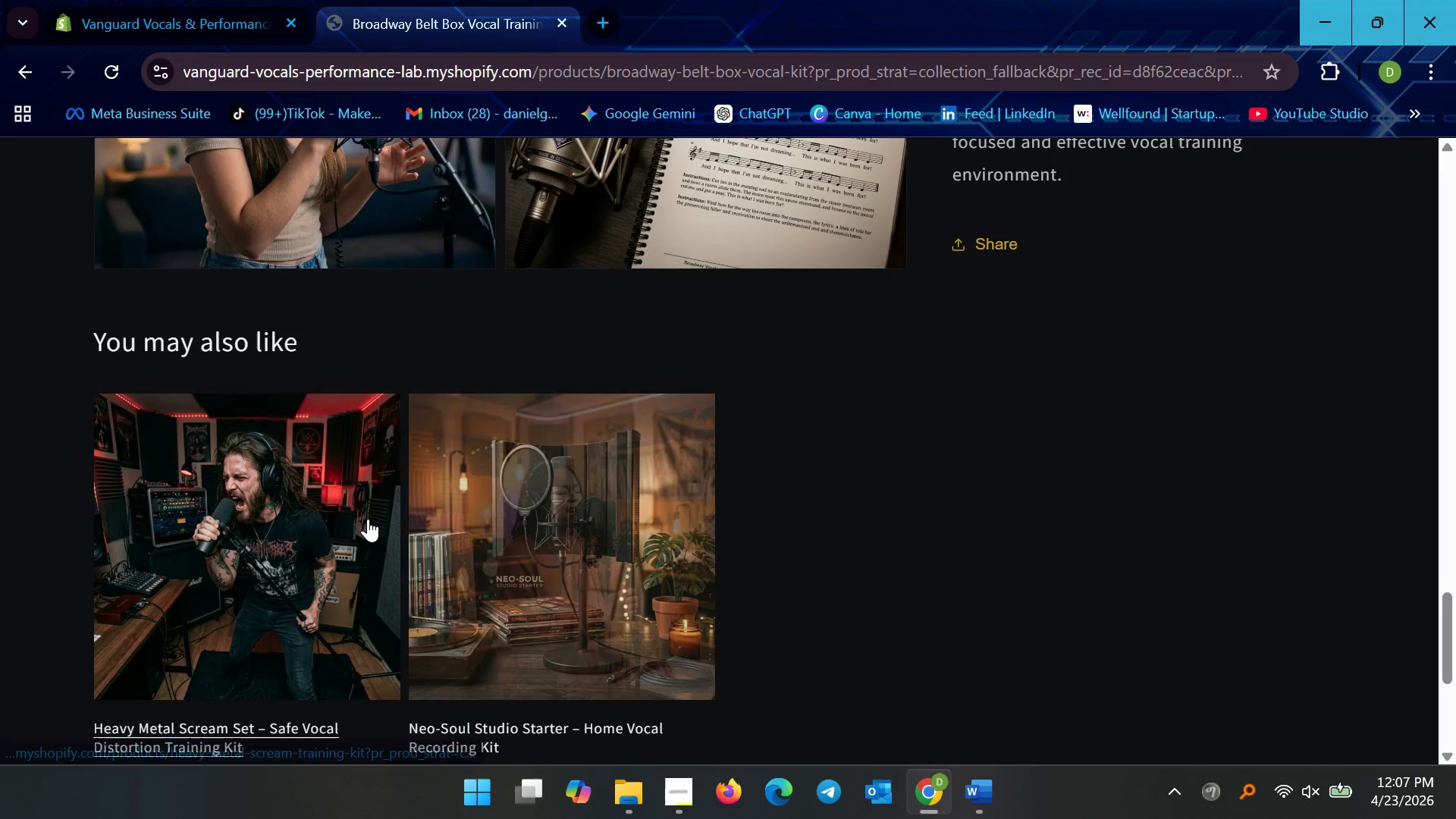 
left_click([364, 520])
 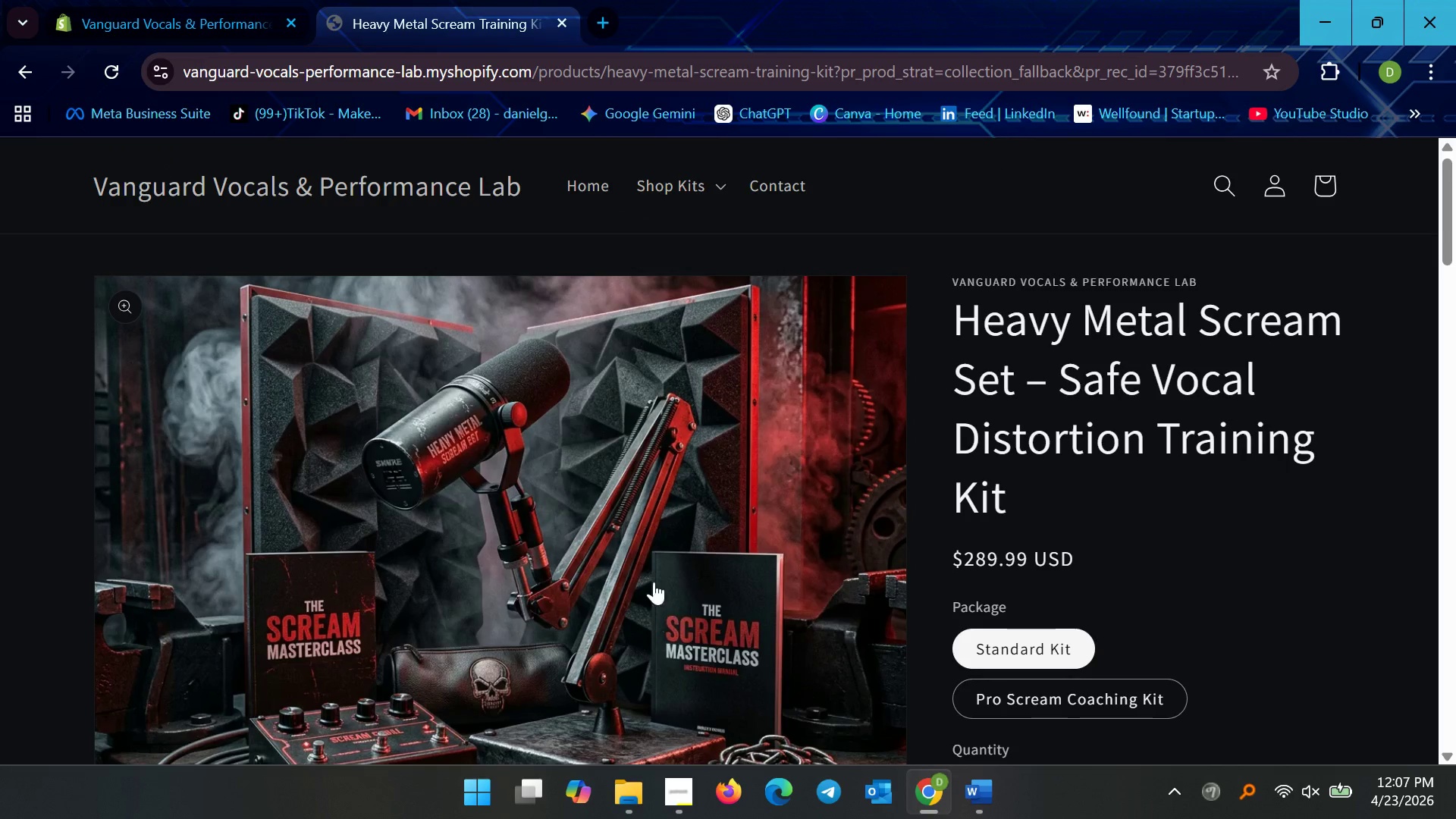 
scroll: coordinate [567, 542], scroll_direction: down, amount: 27.0
 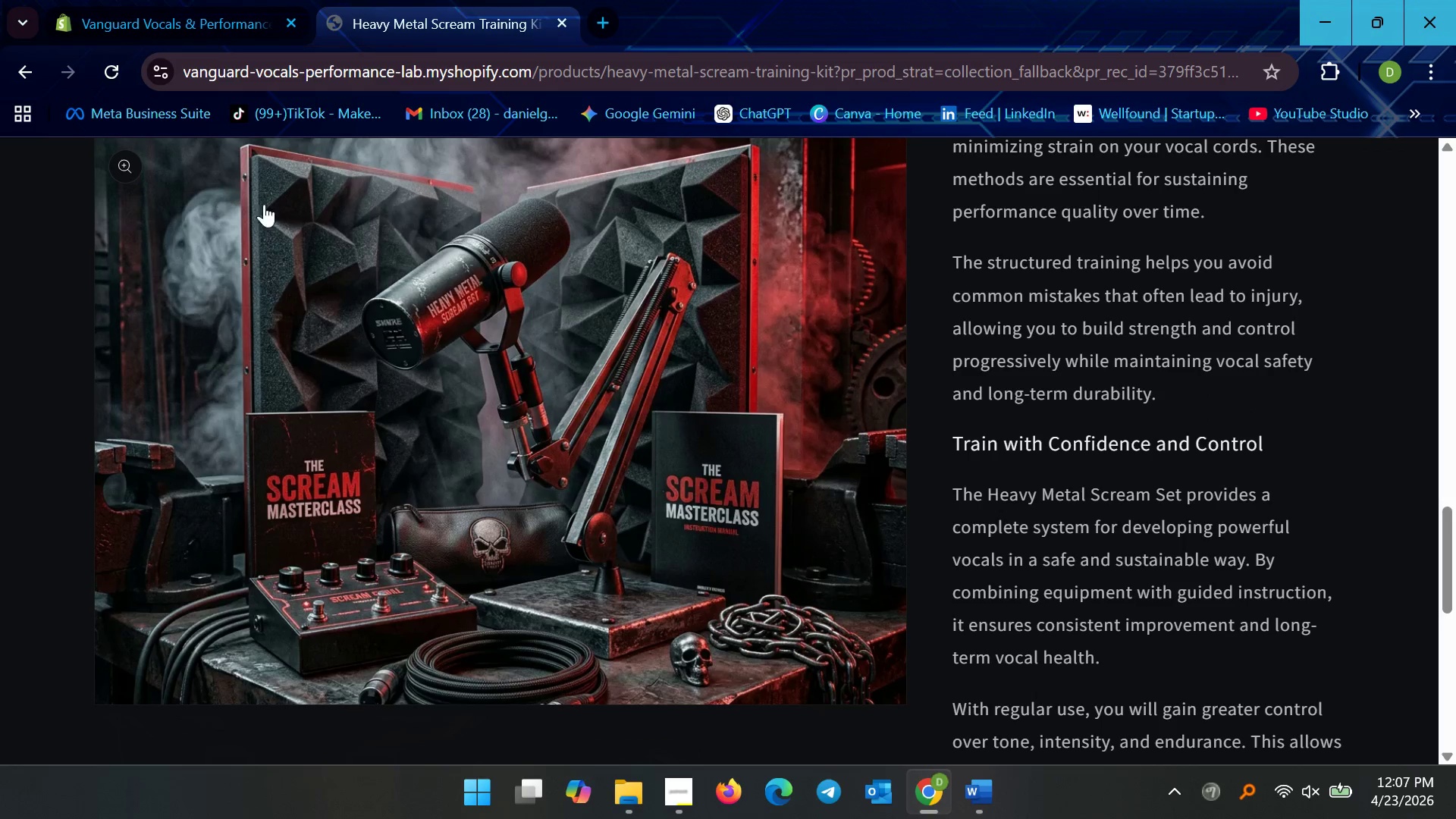 
scroll: coordinate [185, 228], scroll_direction: up, amount: 6.0
 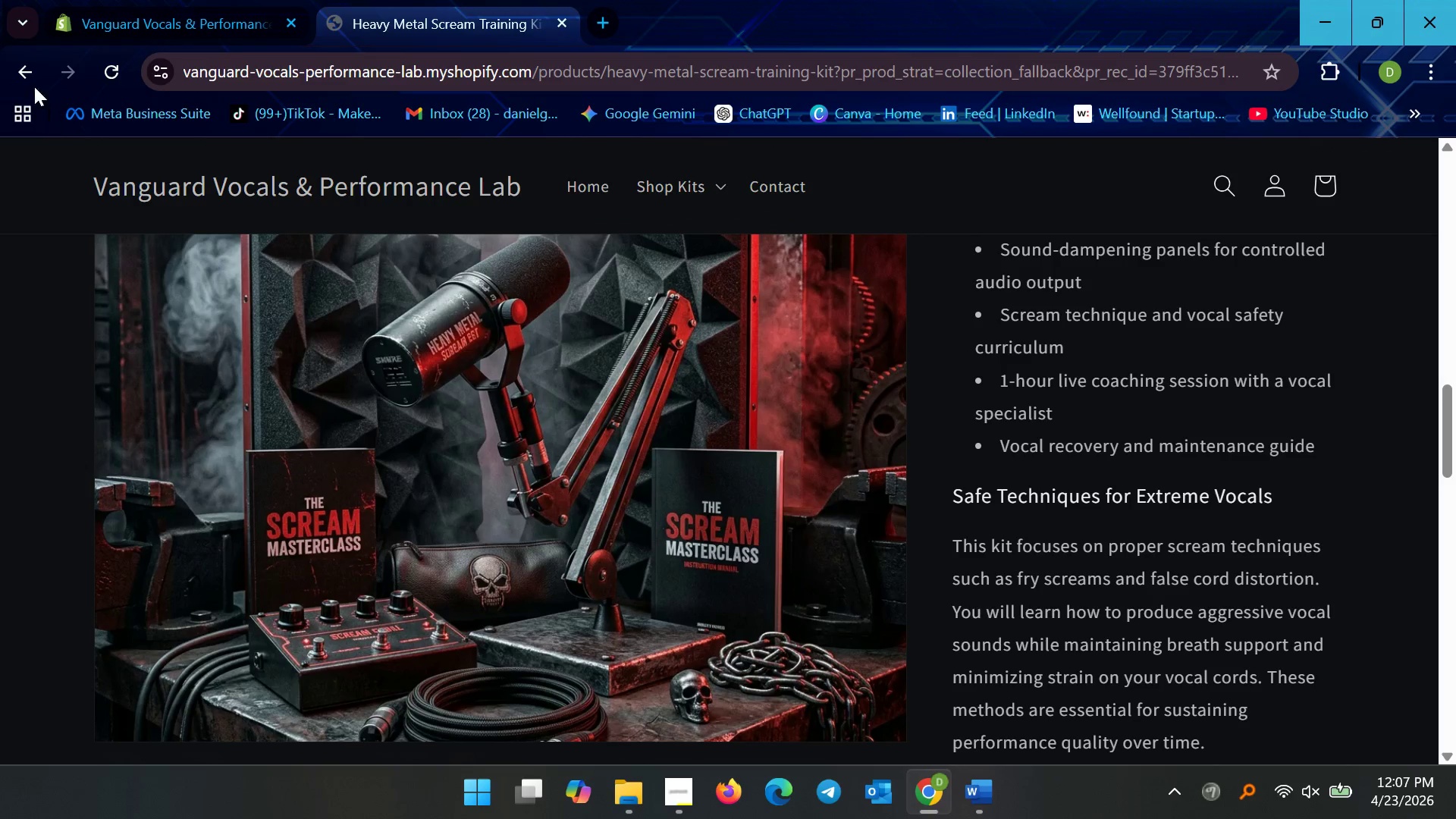 
left_click([26, 73])
 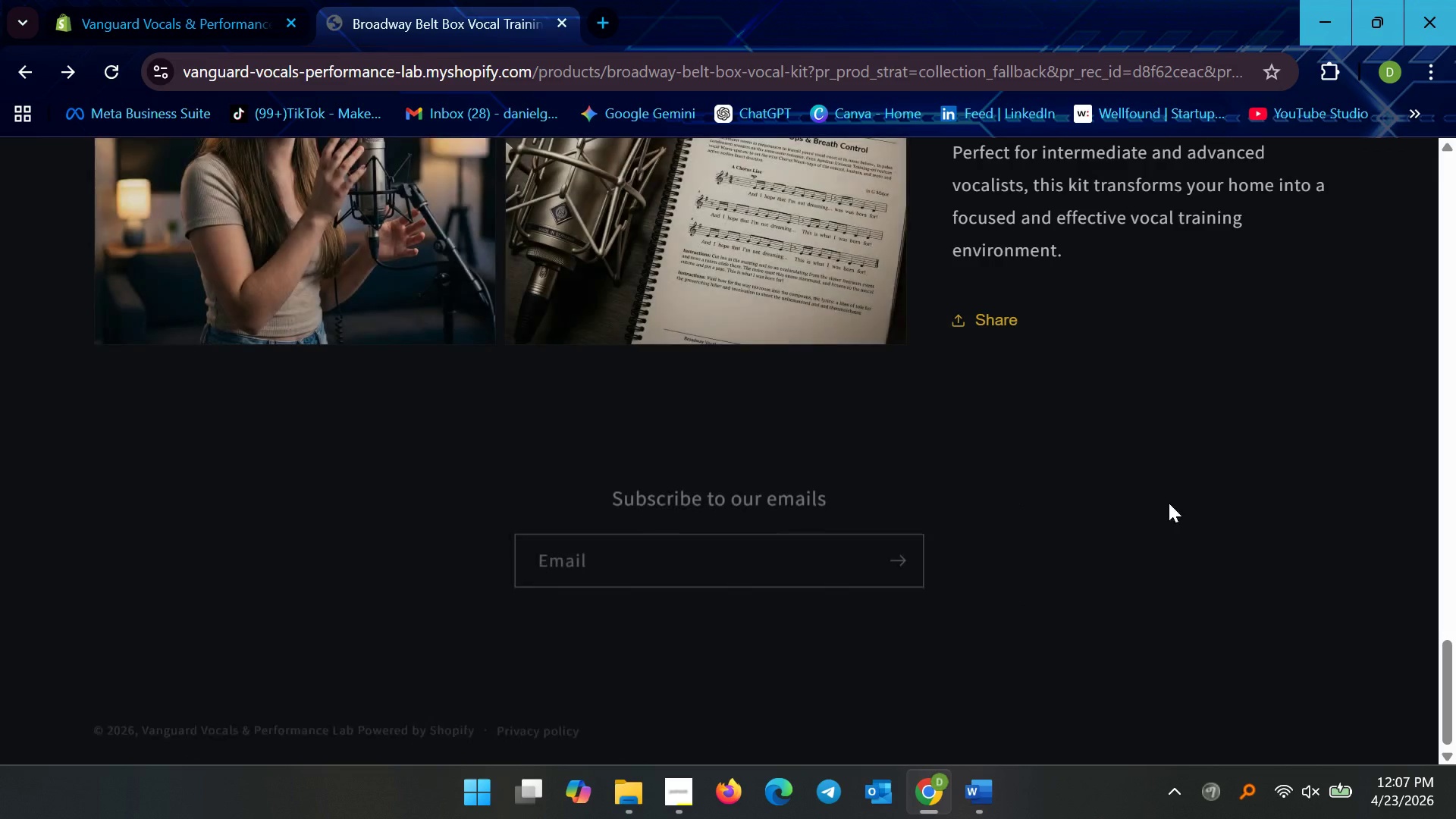 
scroll: coordinate [1160, 451], scroll_direction: up, amount: 37.0
 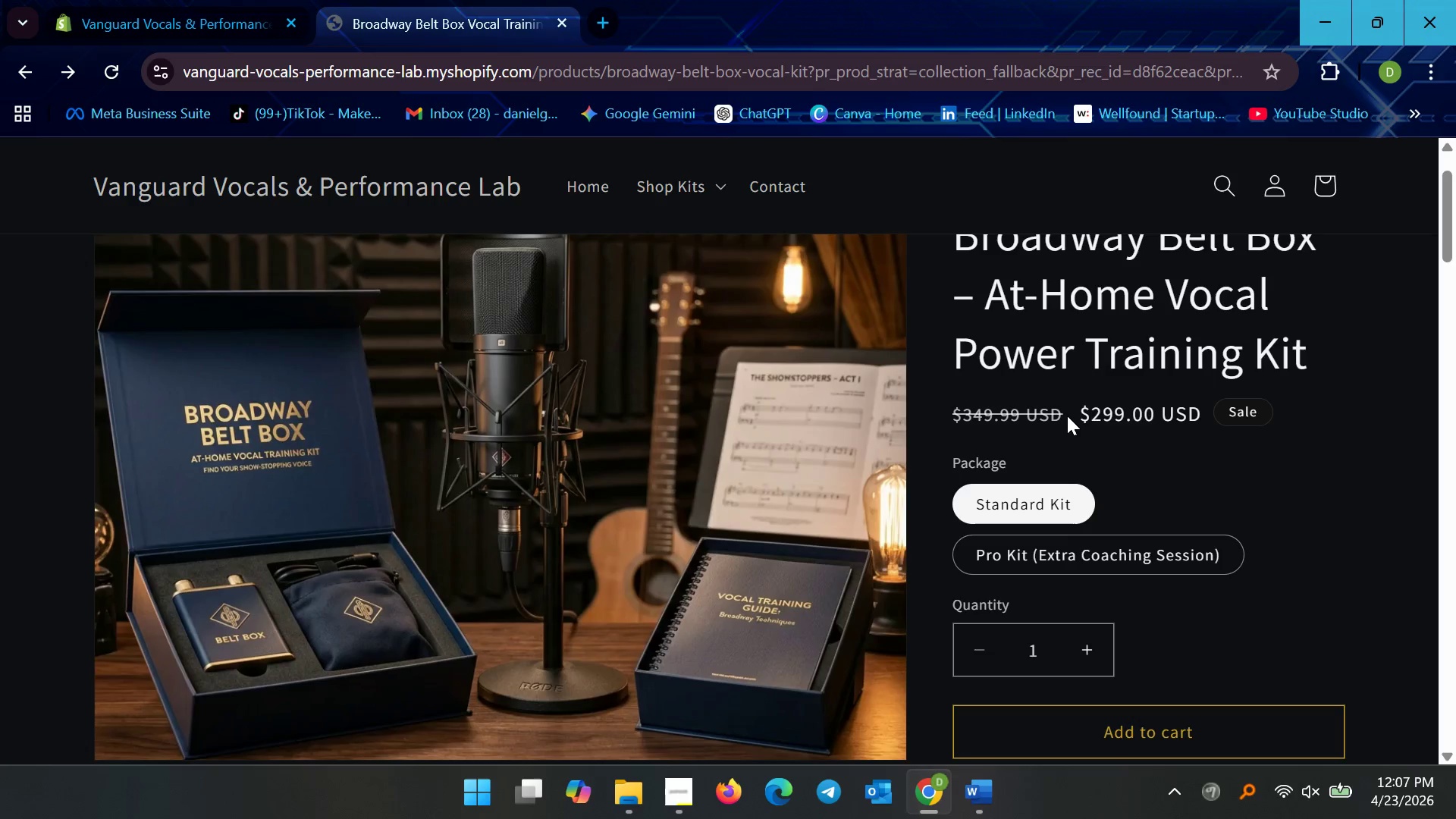 
left_click([36, 0])
 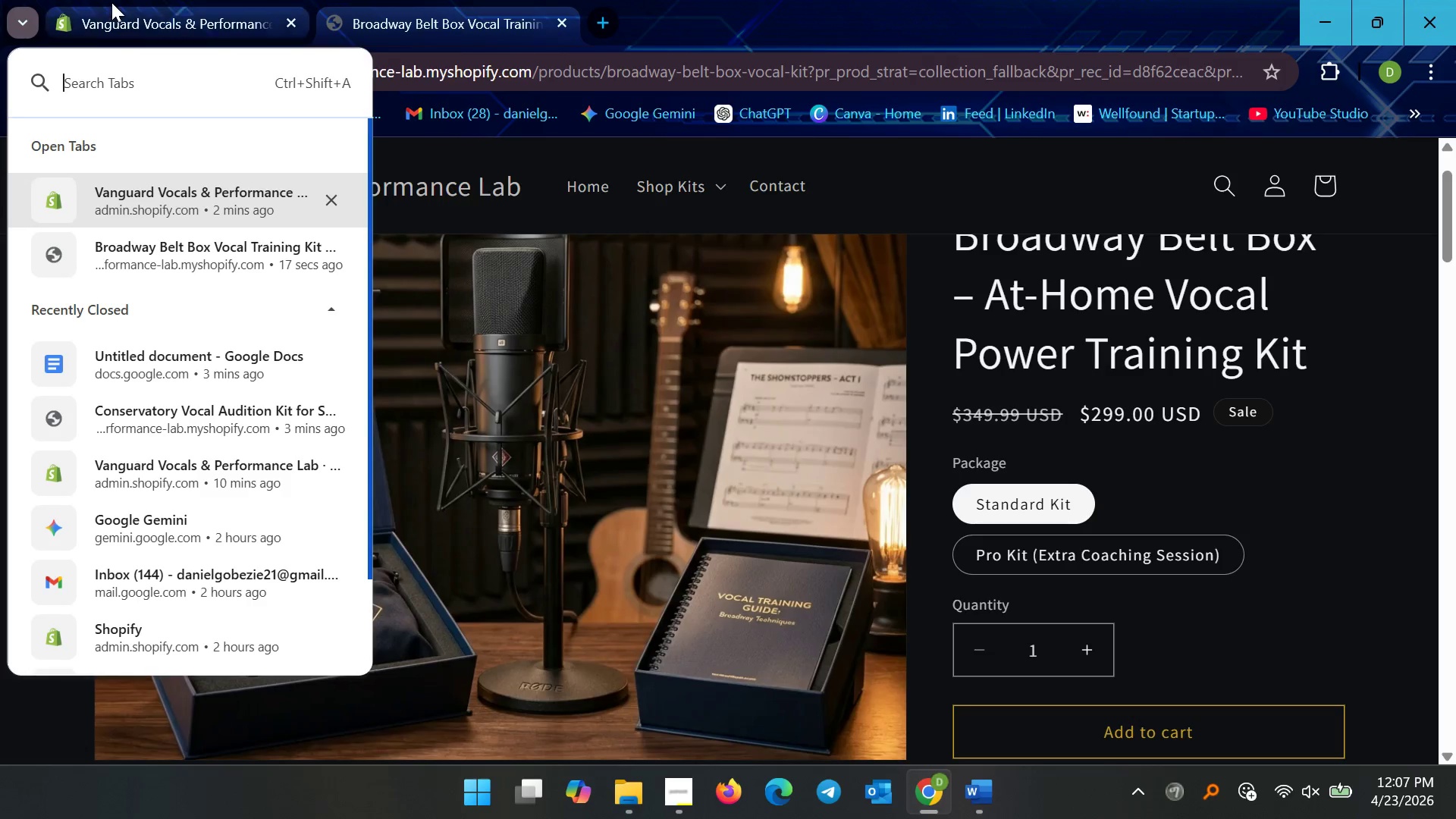 
left_click([115, 2])
 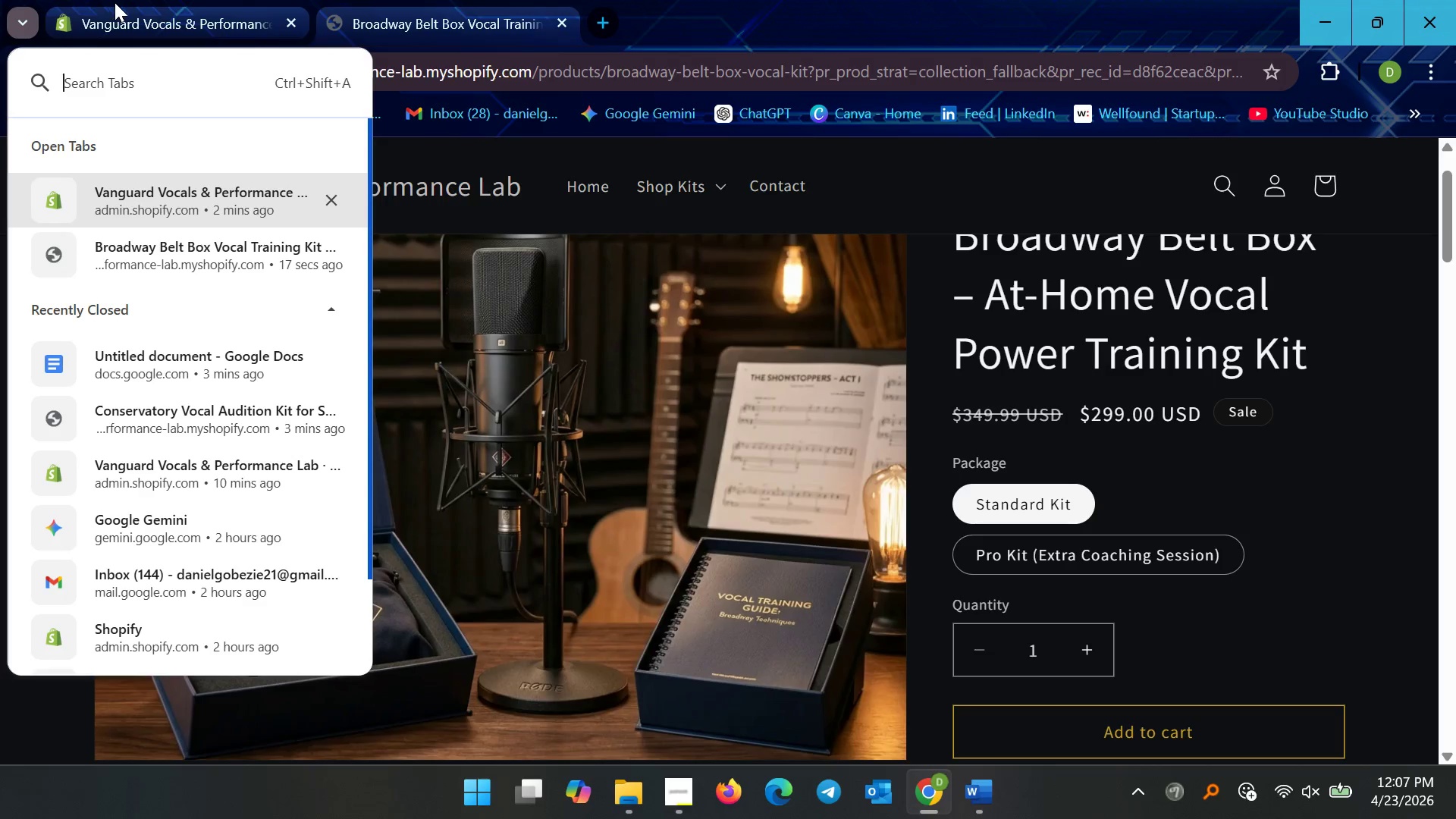 
mouse_move([57, 191])
 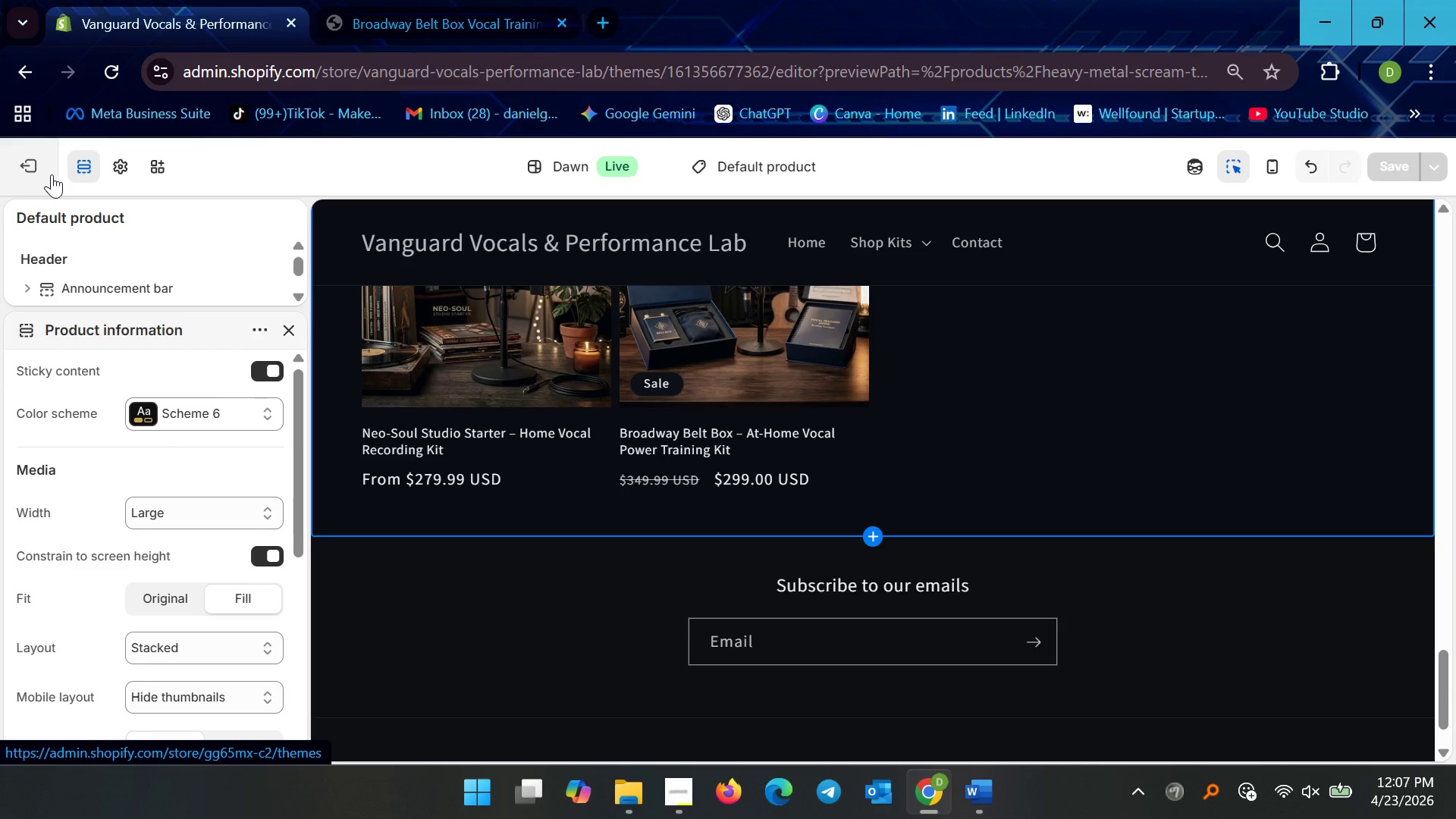 
left_click([52, 174])
 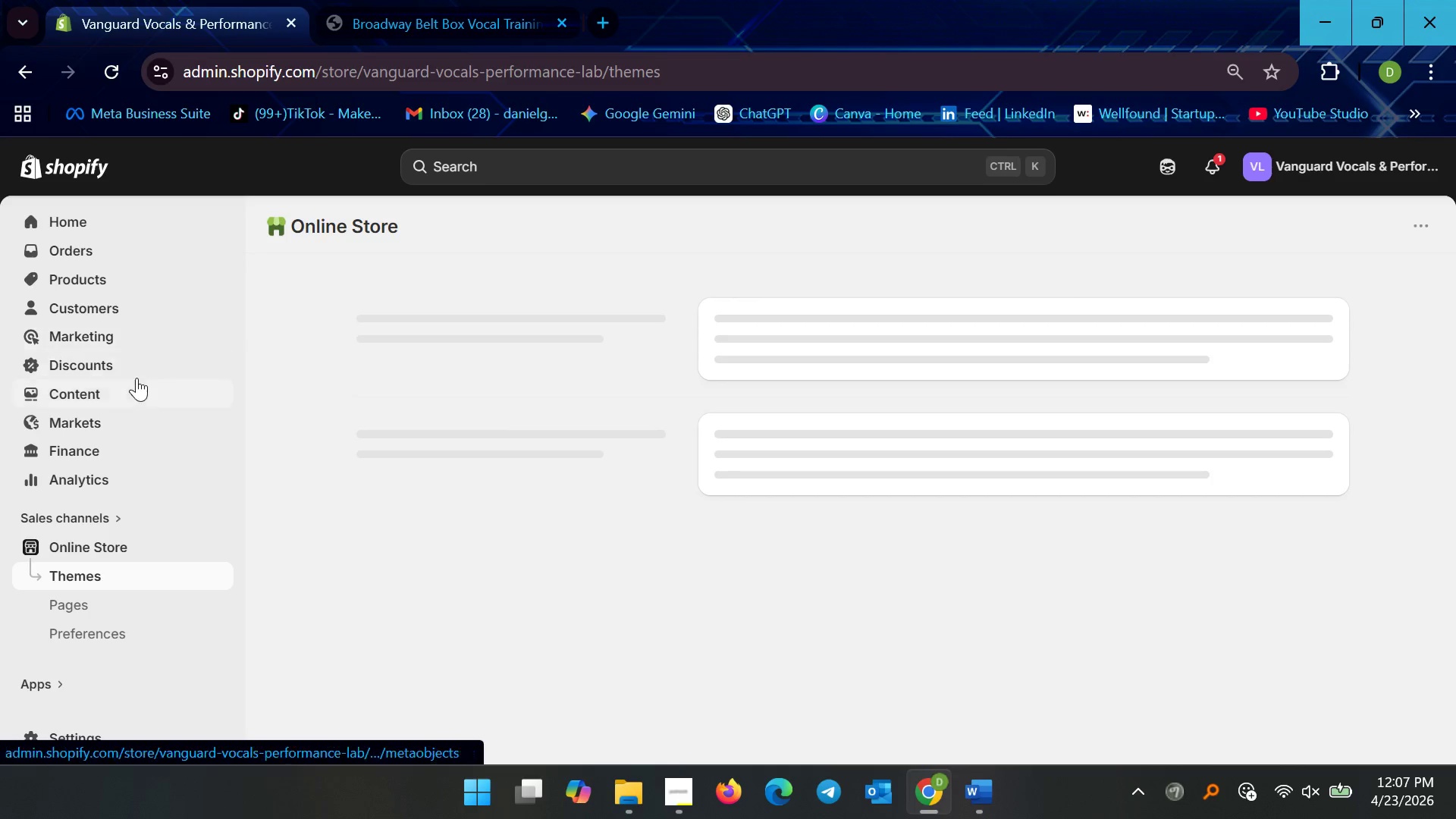 
wait(5.25)
 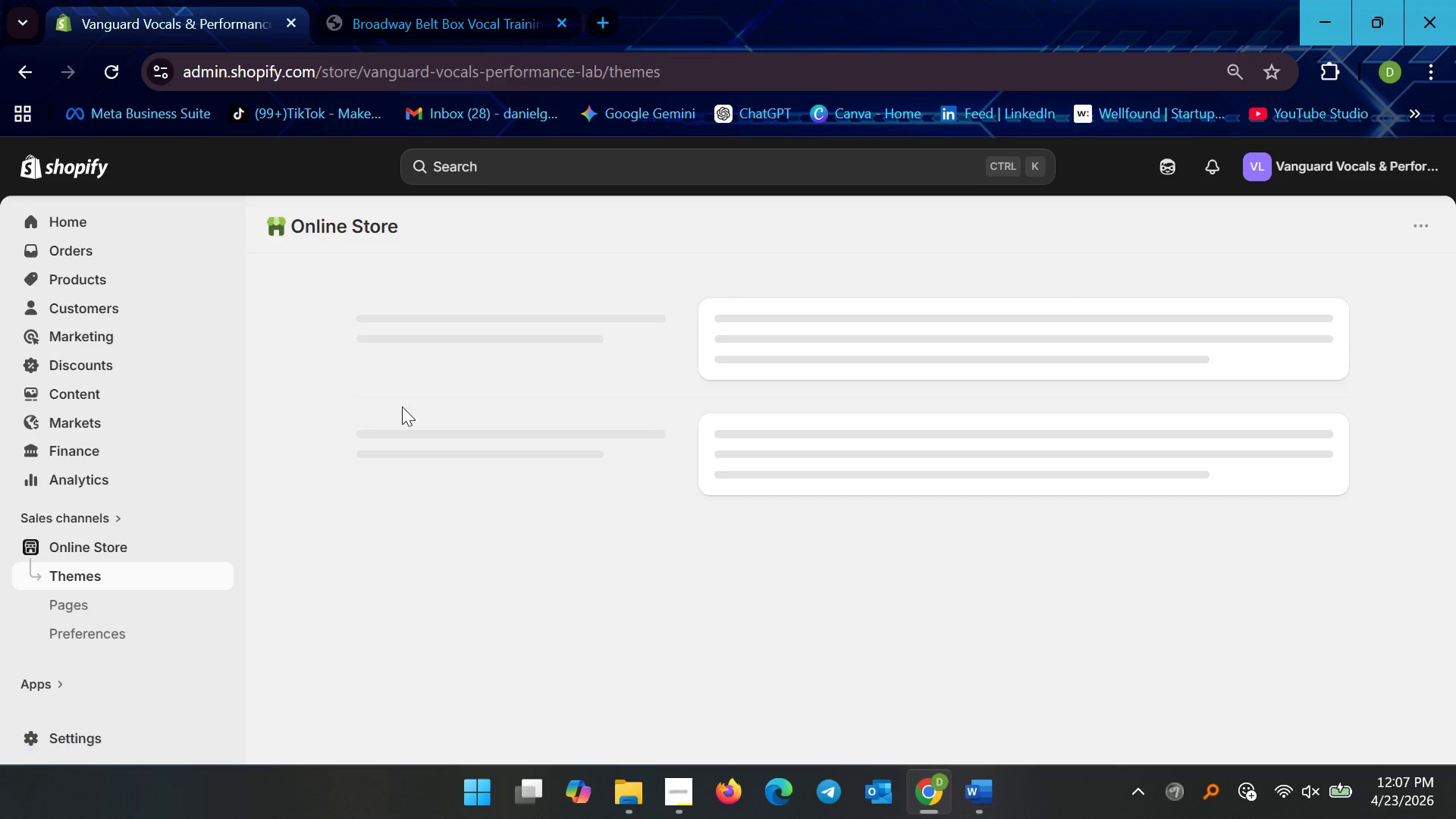 
left_click([118, 282])
 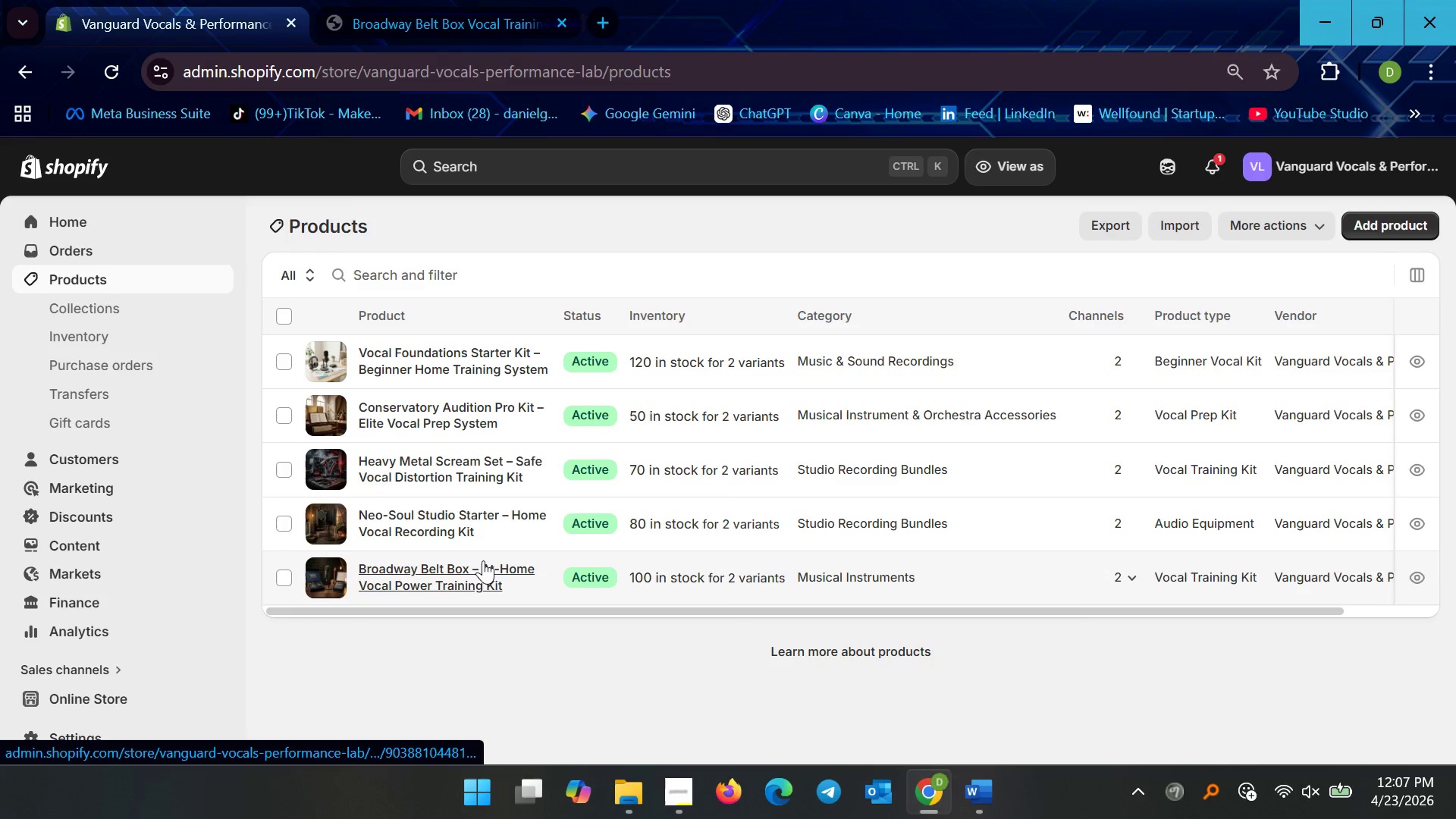 
left_click([483, 560])
 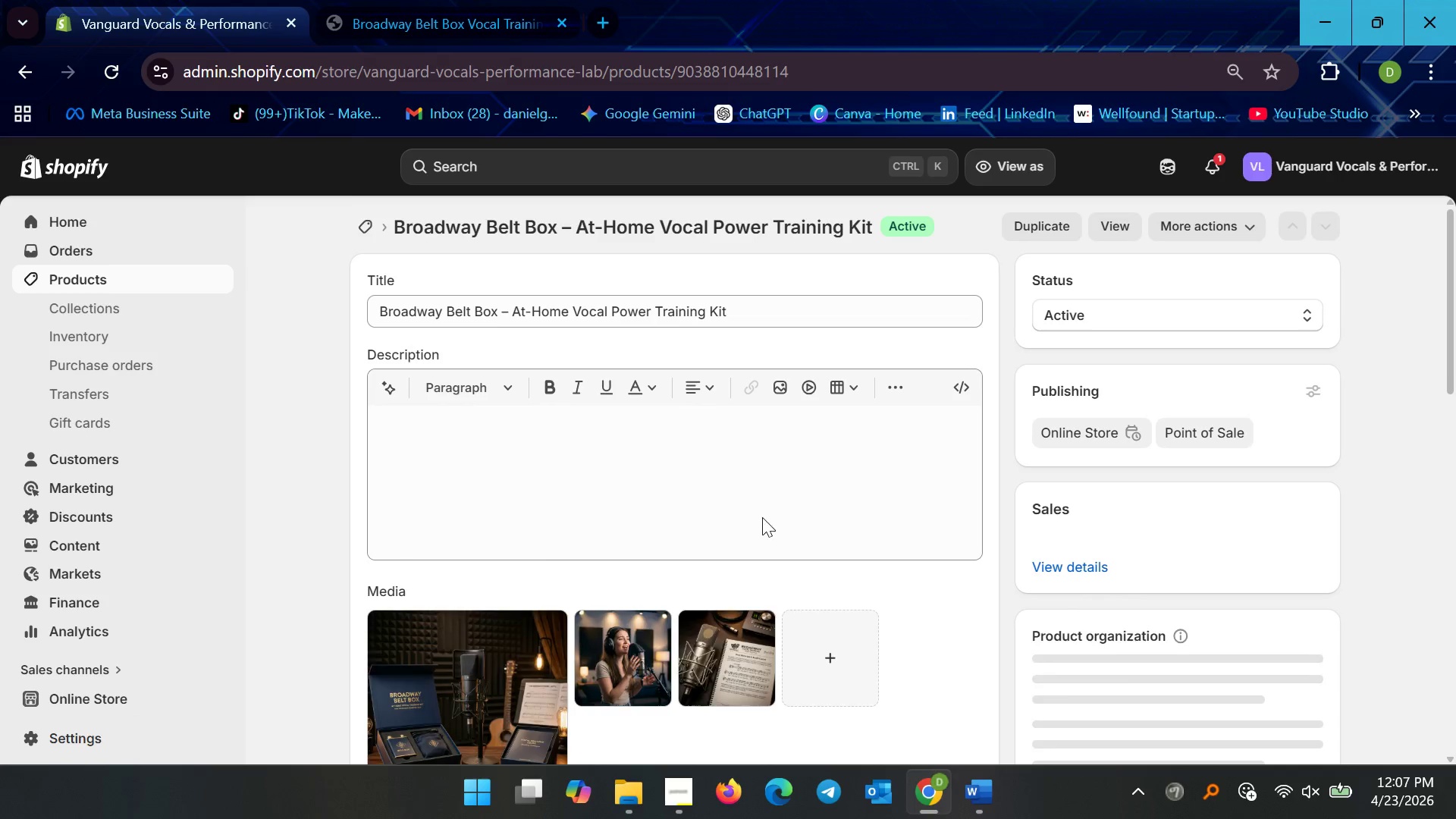 
scroll: coordinate [722, 538], scroll_direction: down, amount: 26.0
 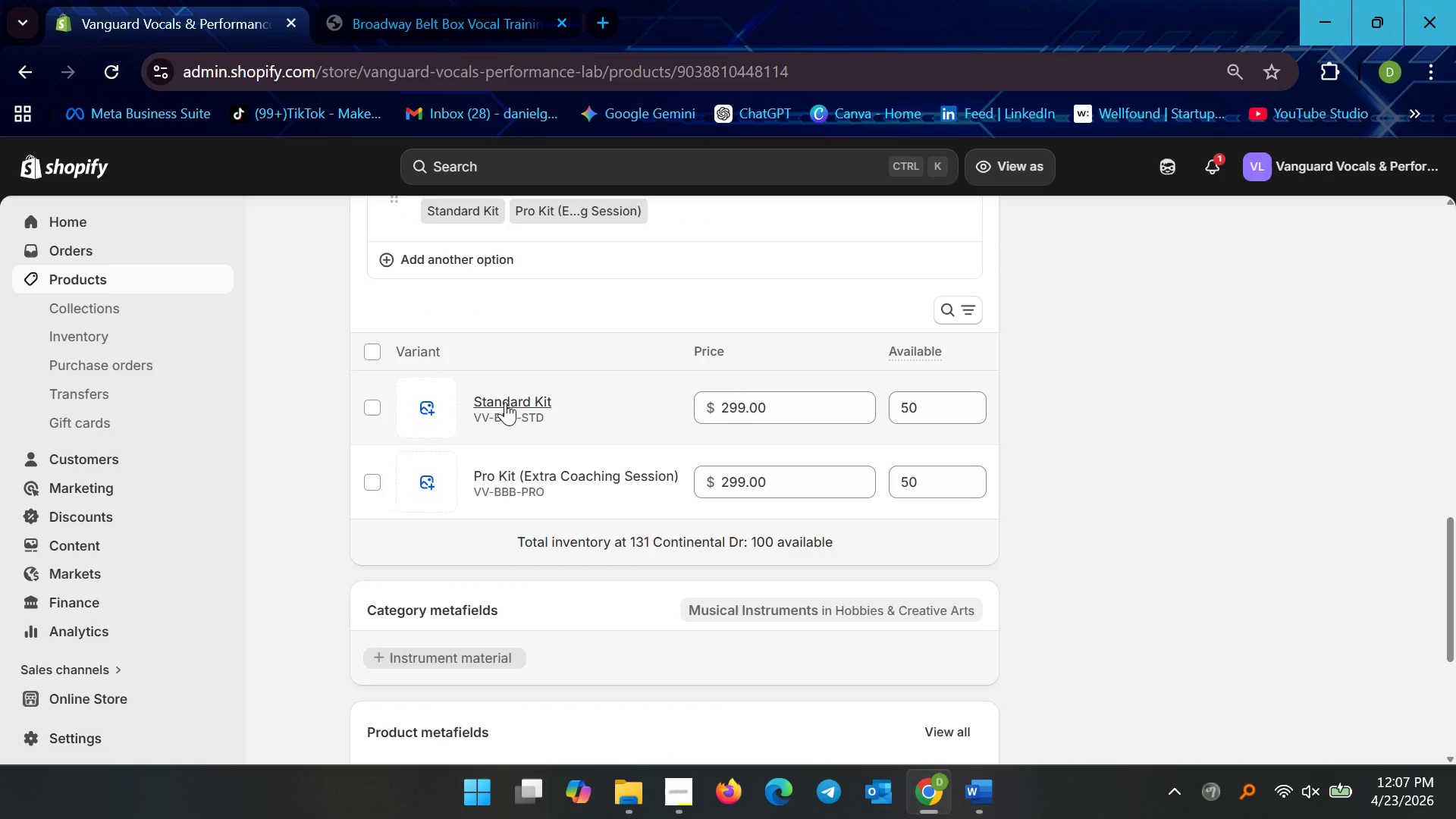 
left_click([505, 402])
 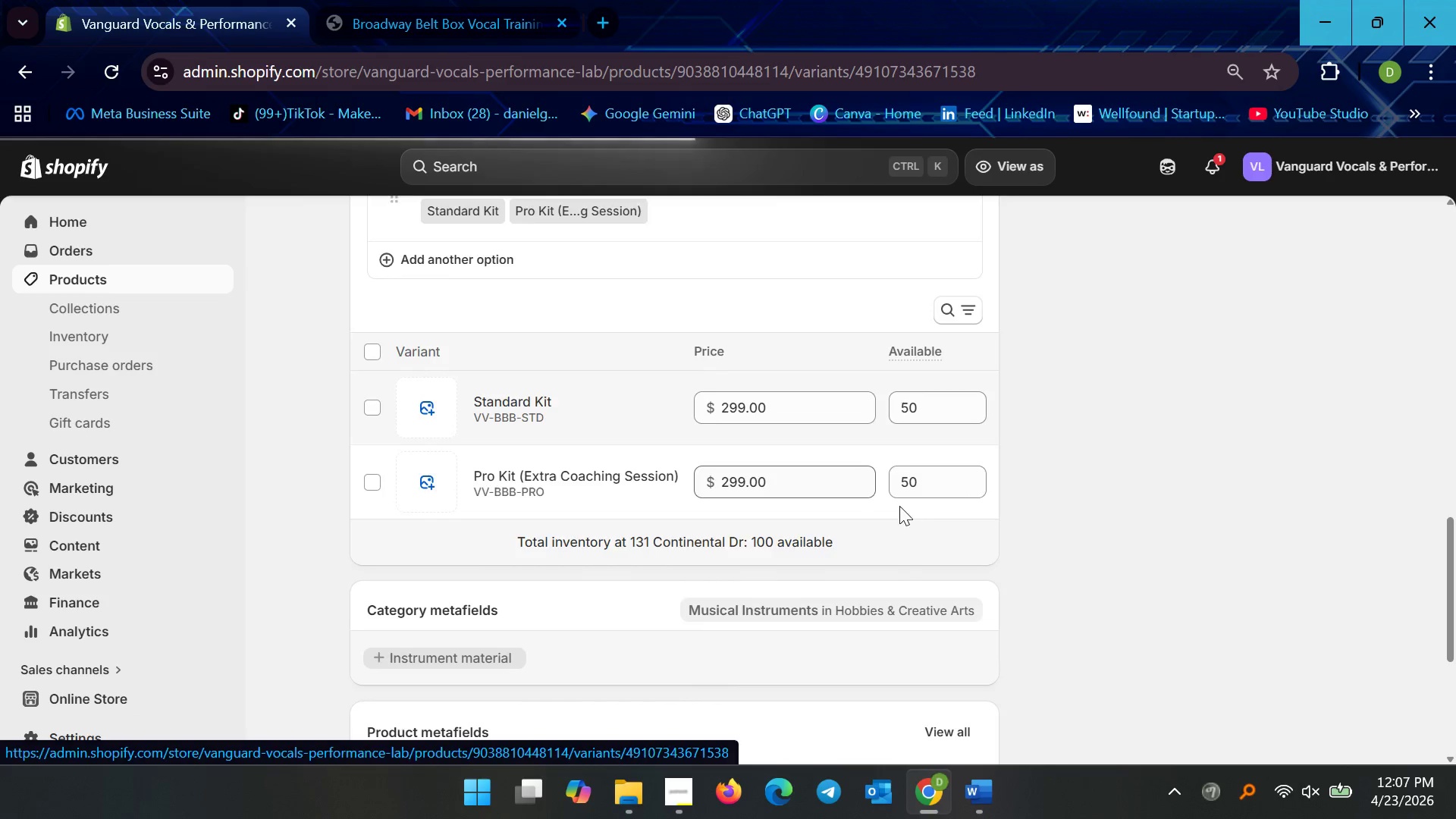 
scroll: coordinate [871, 572], scroll_direction: down, amount: 4.0
 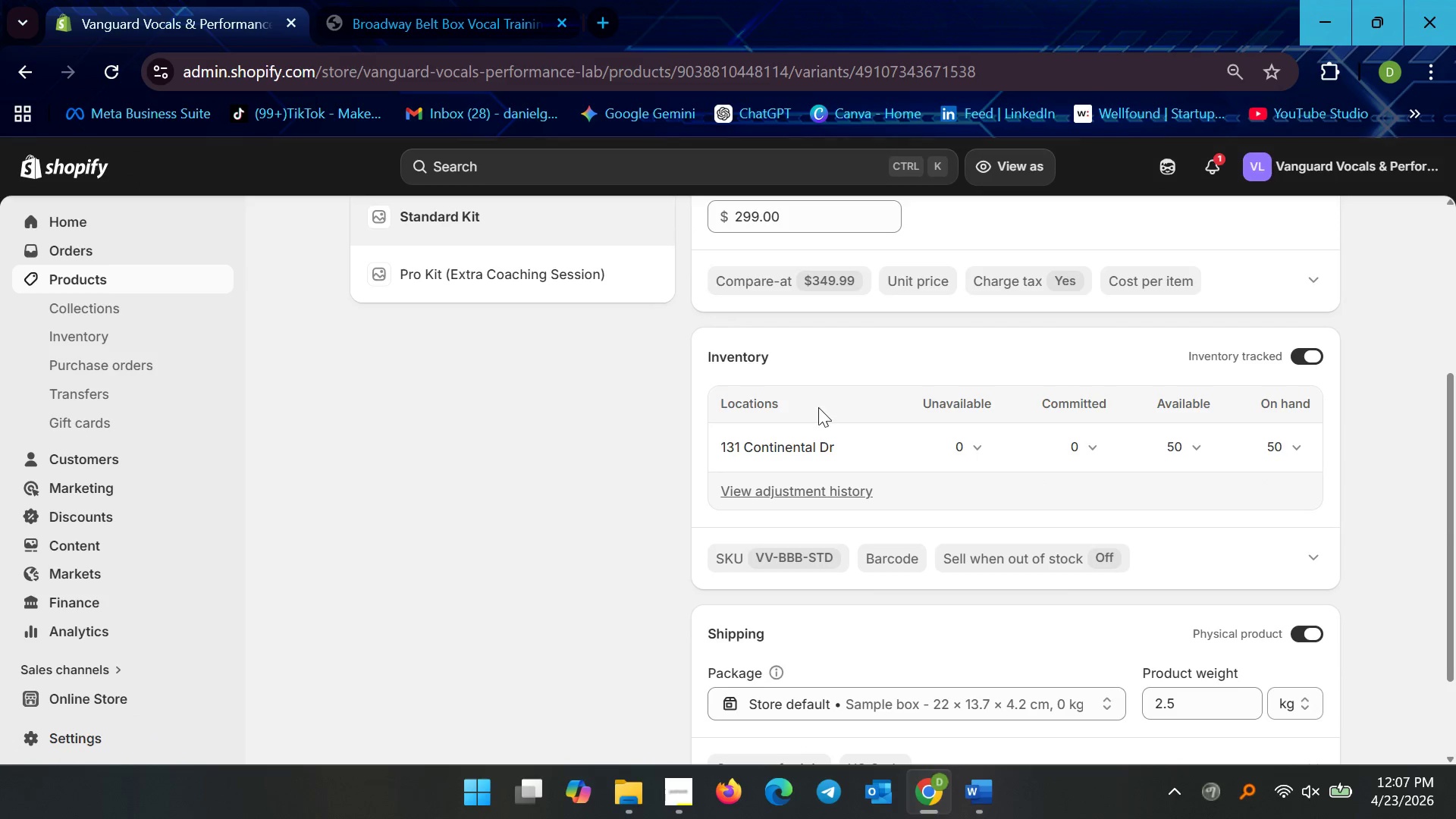 
scroll: coordinate [821, 450], scroll_direction: none, amount: 0.0
 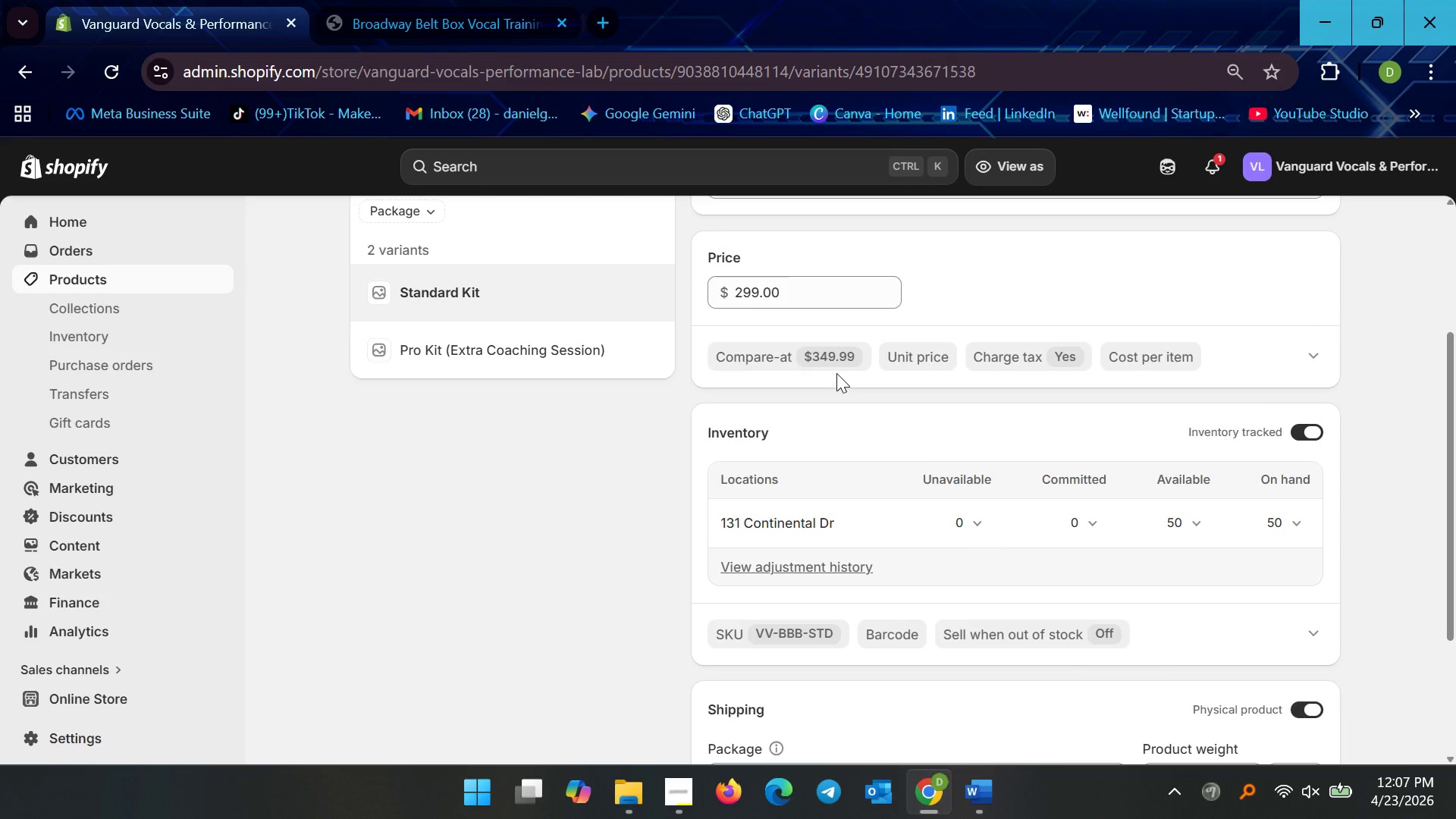 
left_click([836, 373])
 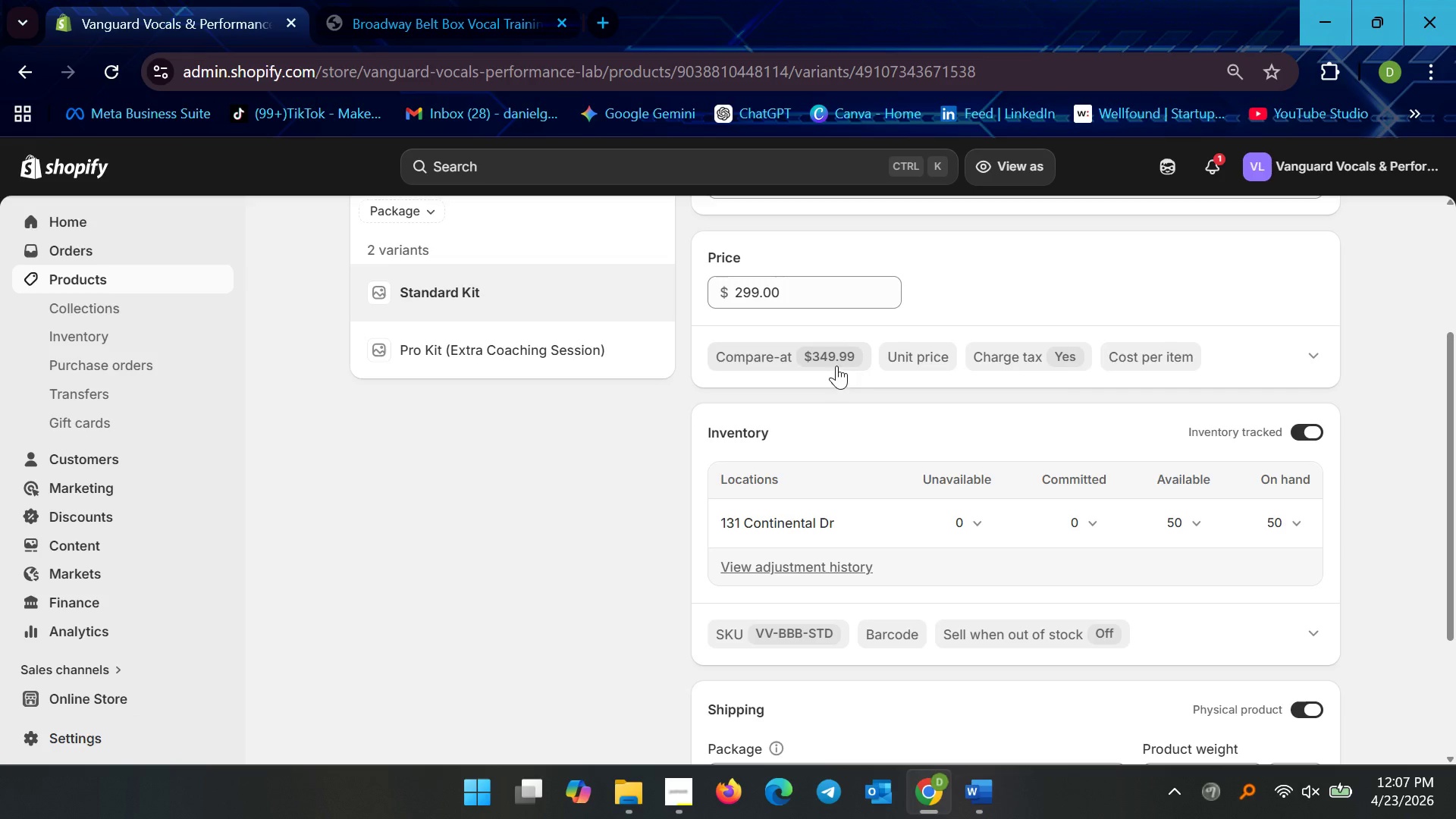 
double_click([836, 366])
 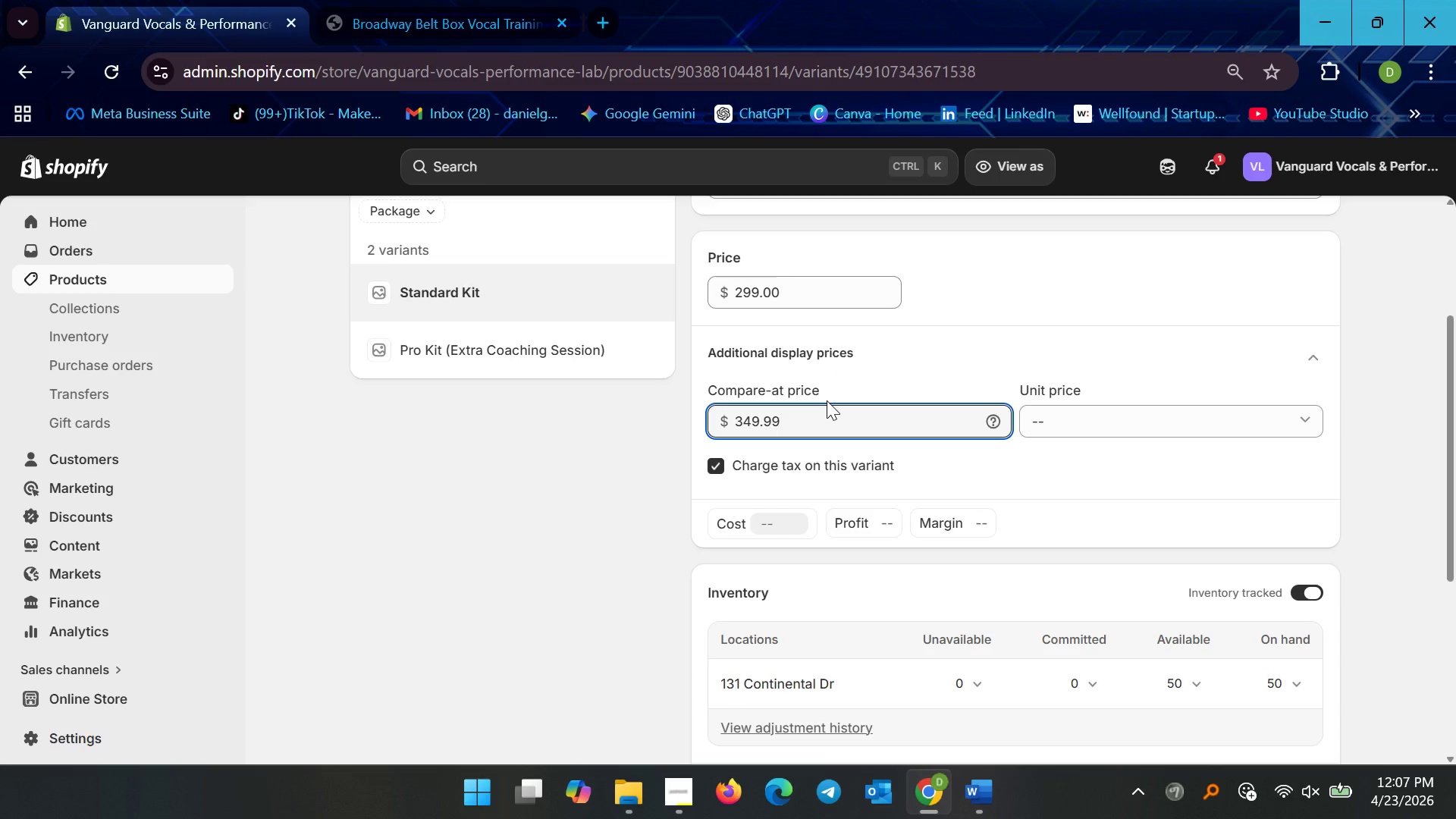 
left_click_drag(start_coordinate=[817, 415], to_coordinate=[405, 413])
 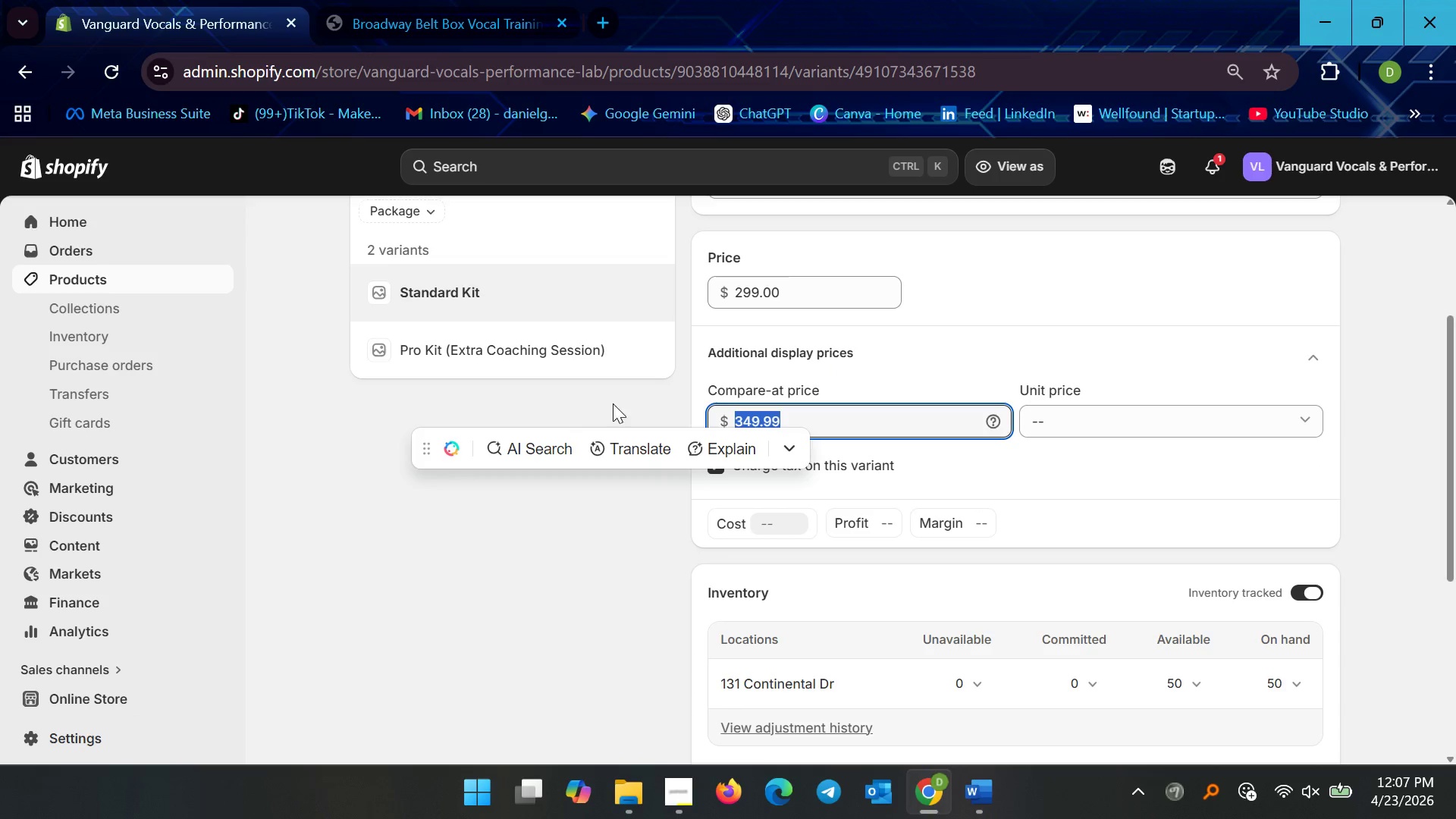 
key(Backspace)
 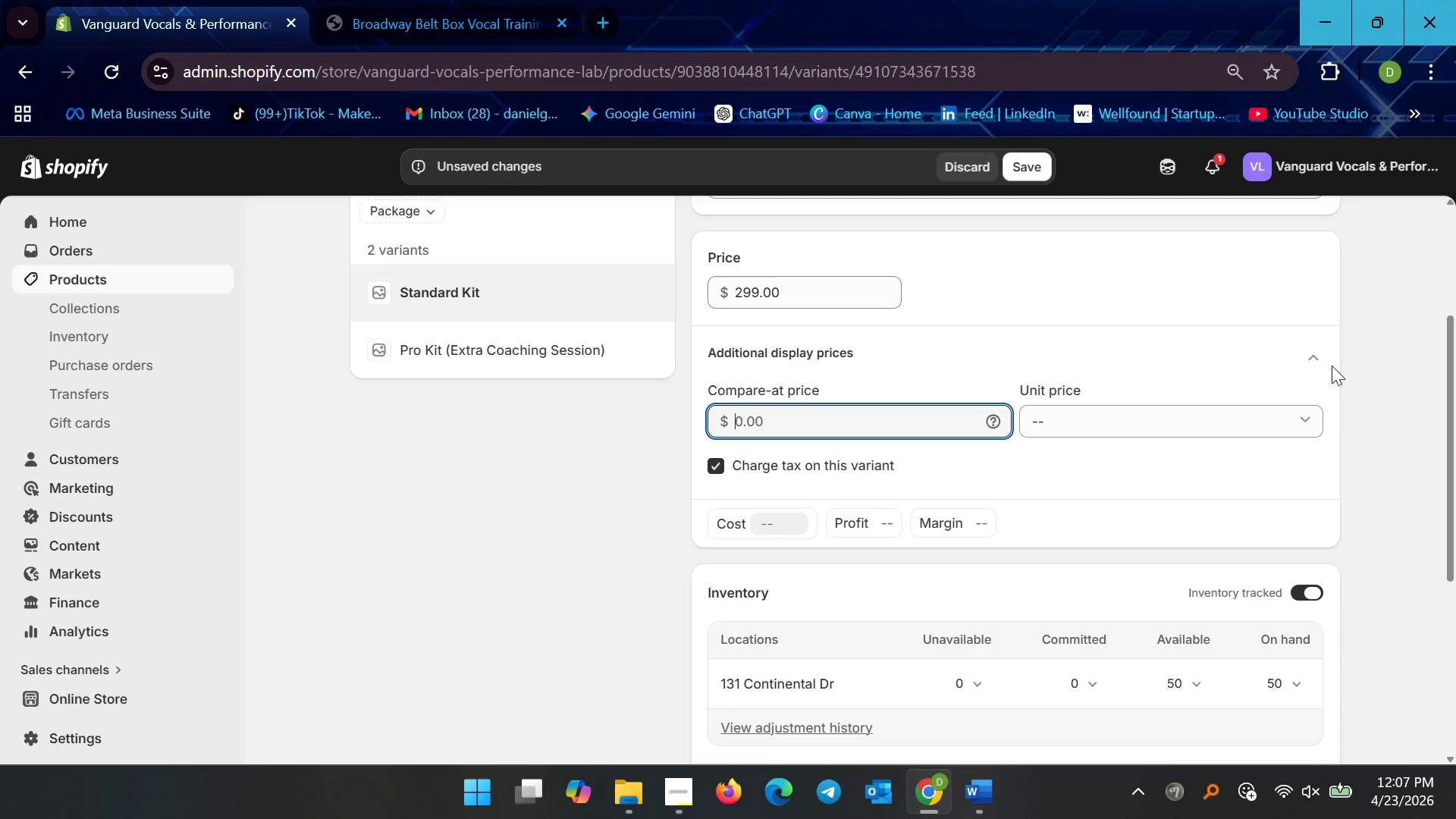 
left_click([1324, 362])
 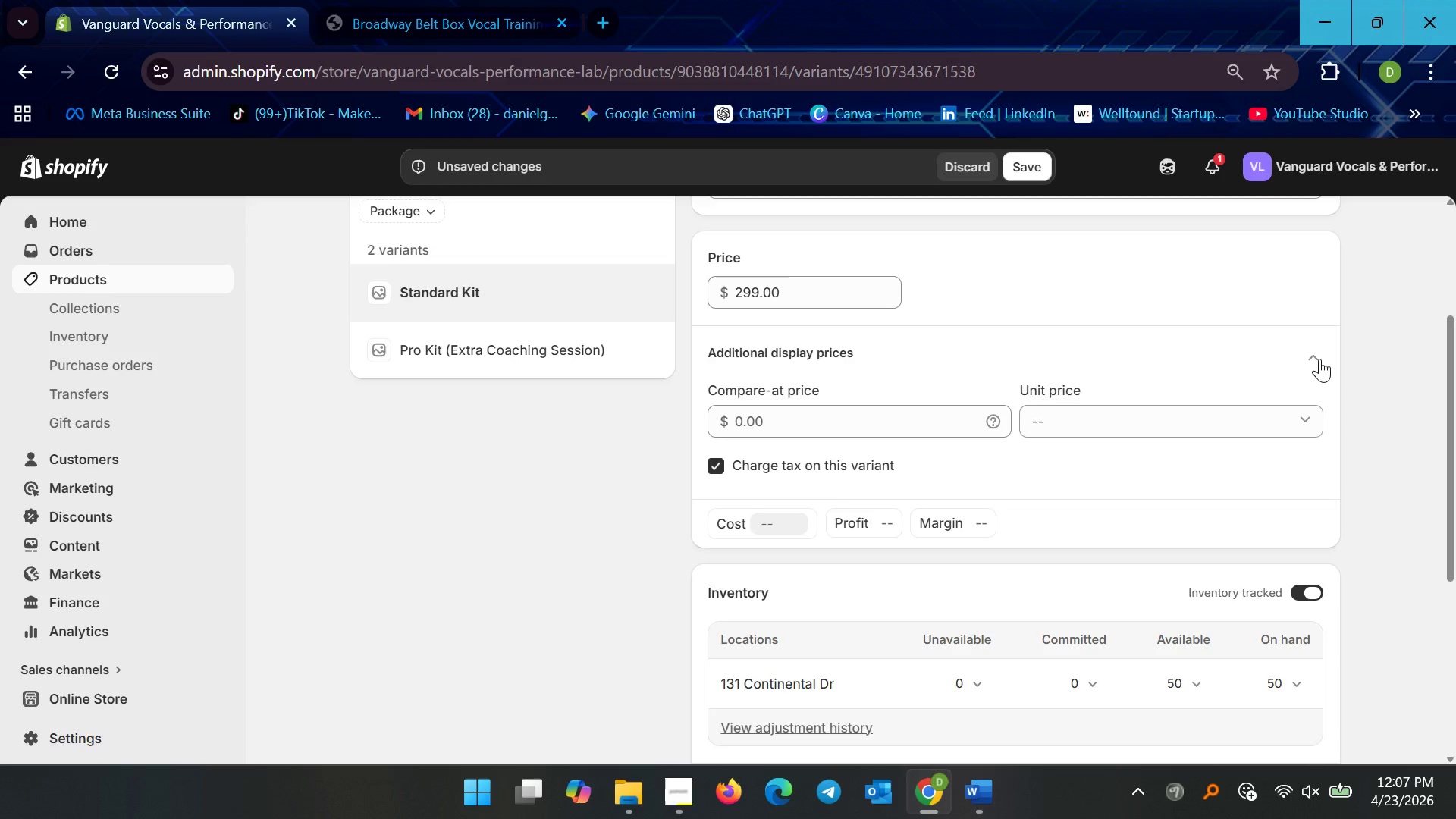 
scroll: coordinate [1354, 440], scroll_direction: up, amount: 3.0
 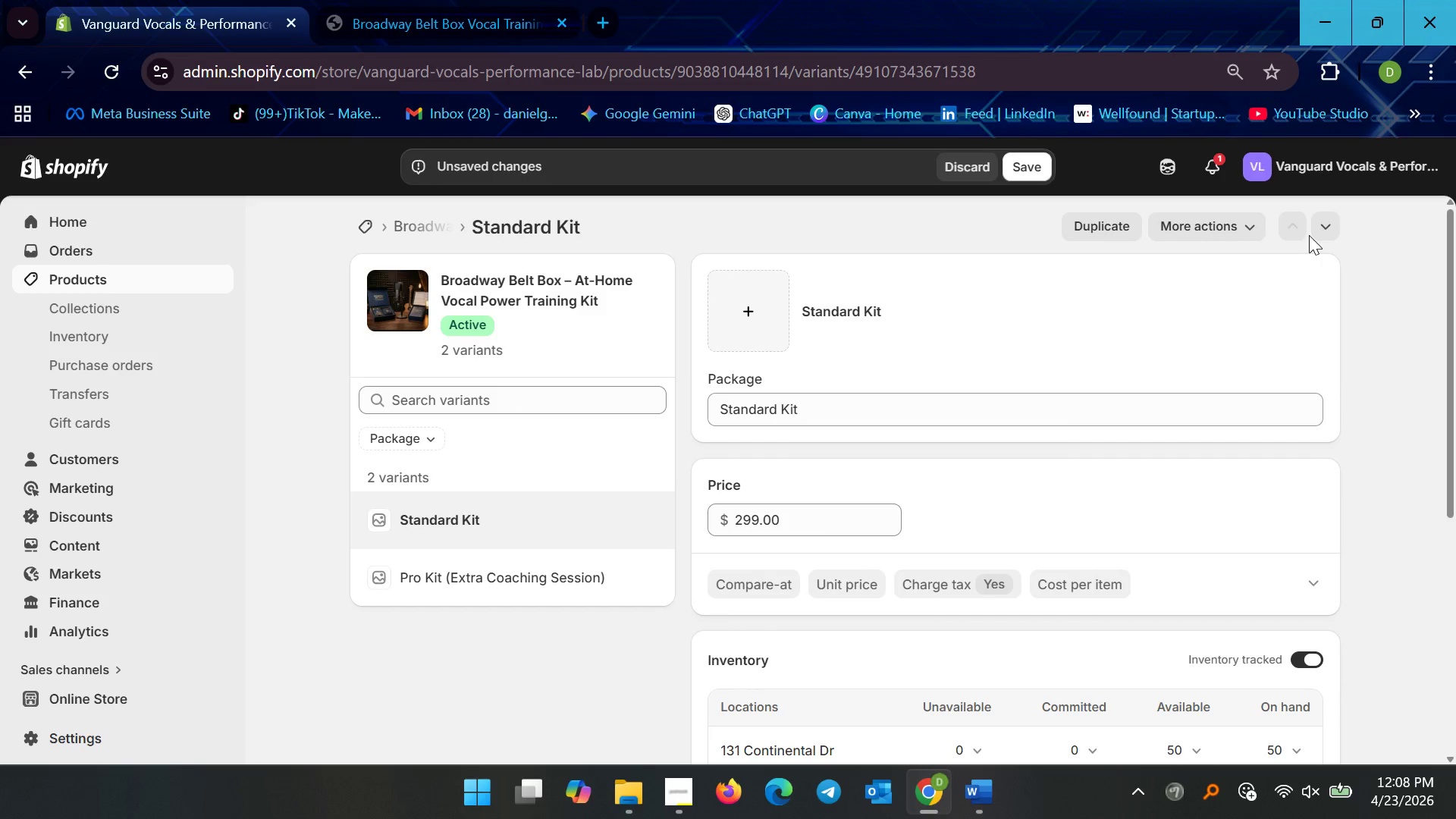 
double_click([1320, 359])
 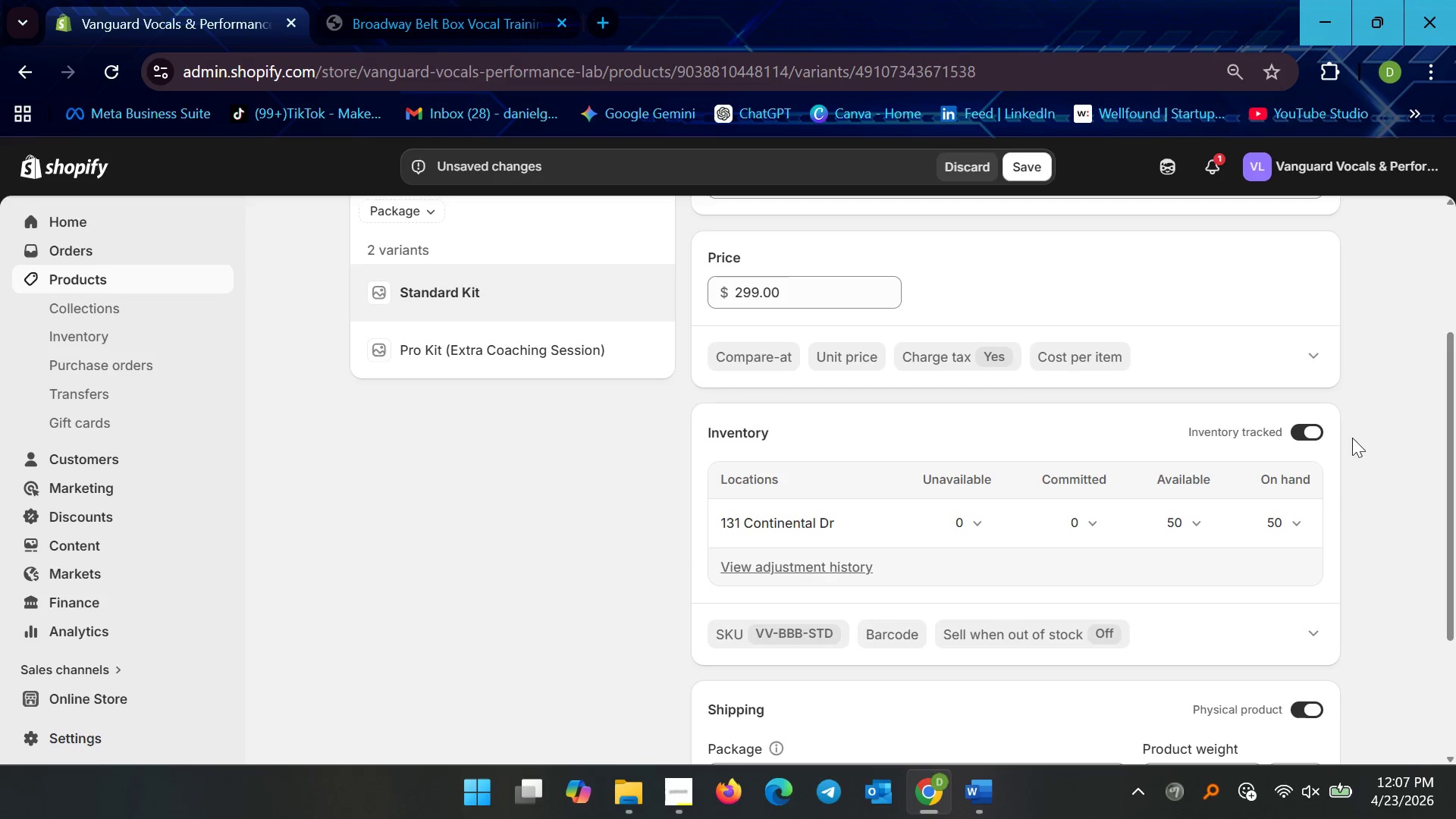 
scroll: coordinate [1249, 600], scroll_direction: down, amount: 10.0
 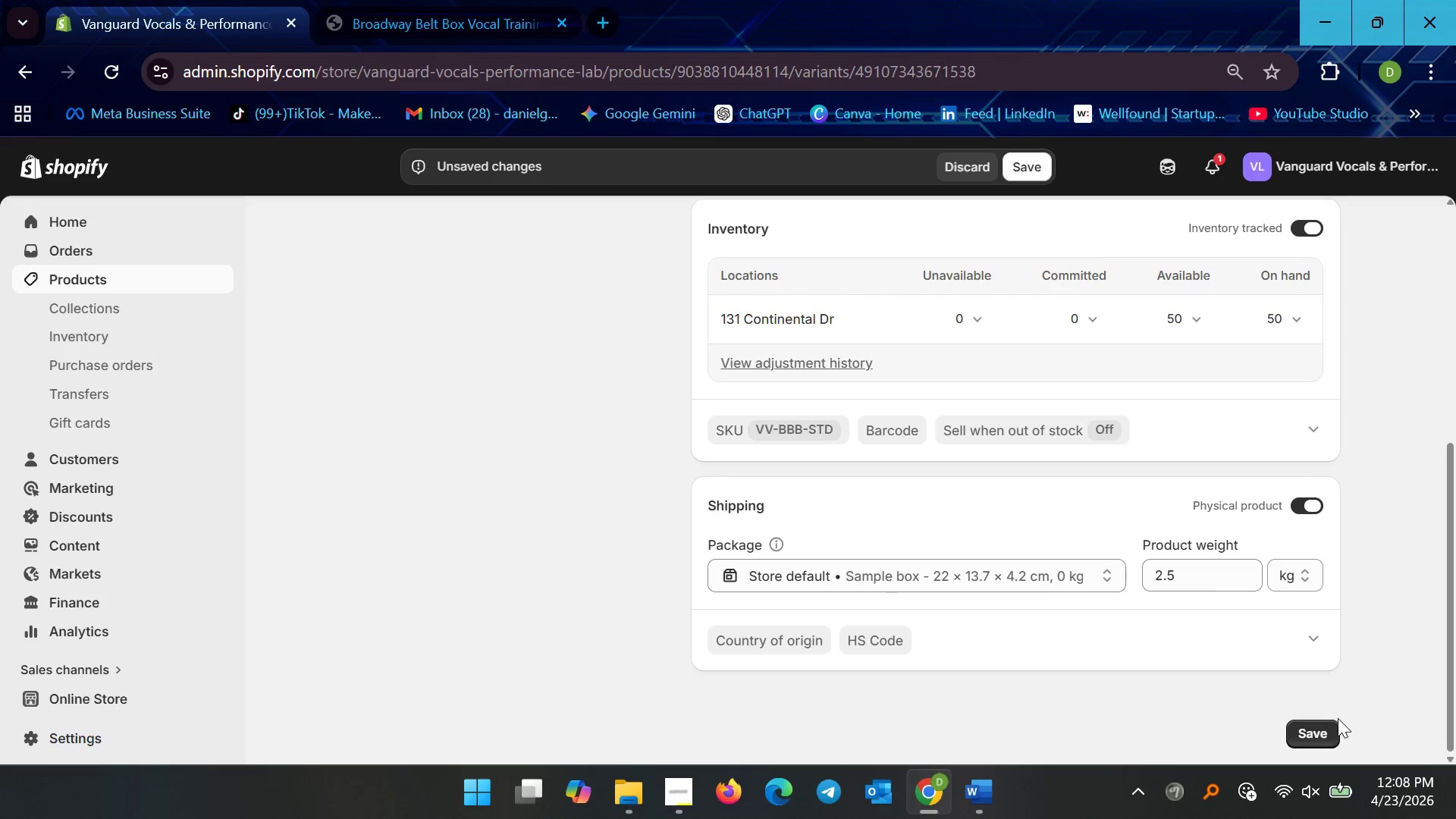 
left_click([1318, 731])
 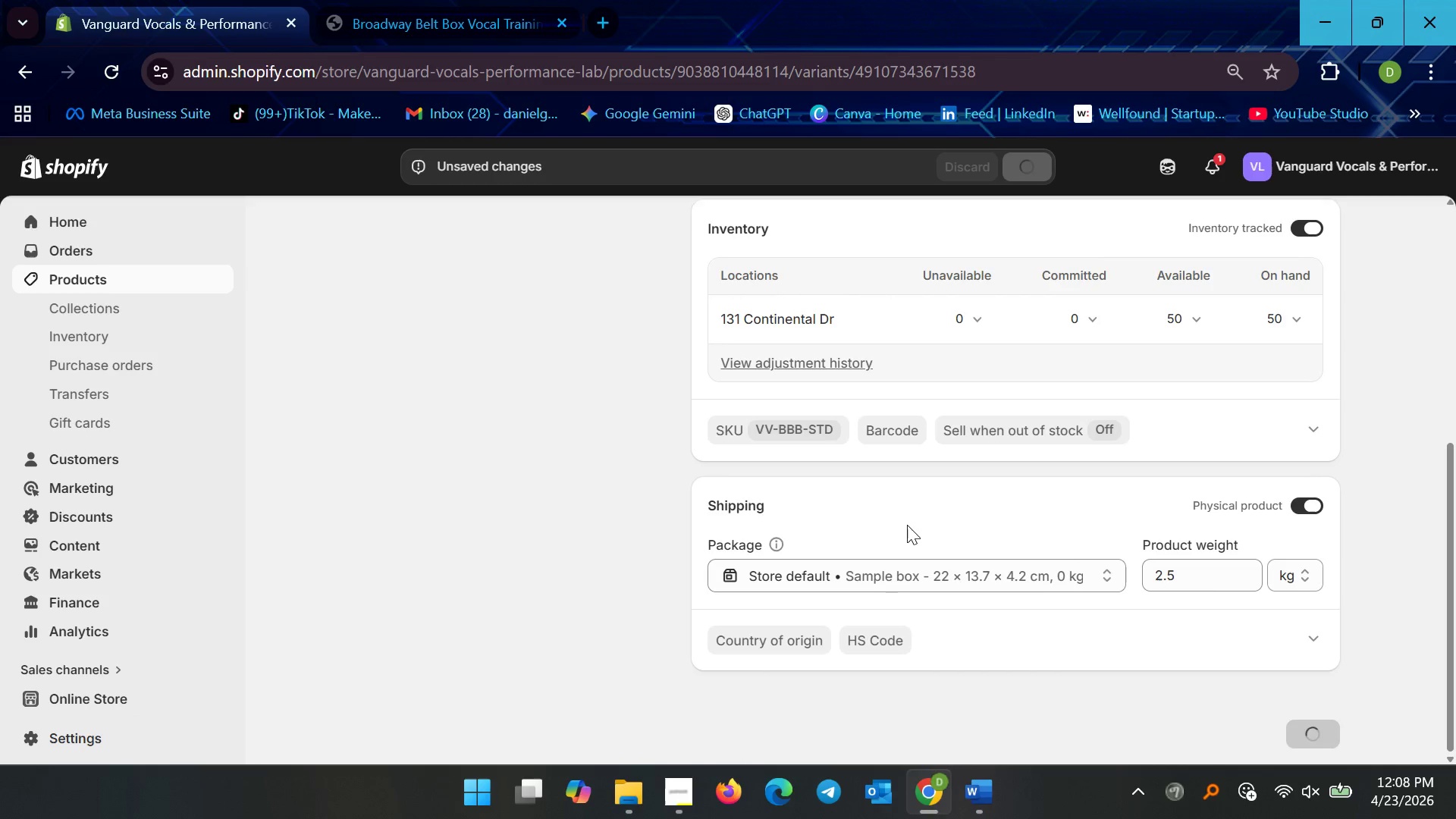 
scroll: coordinate [809, 500], scroll_direction: up, amount: 5.0
 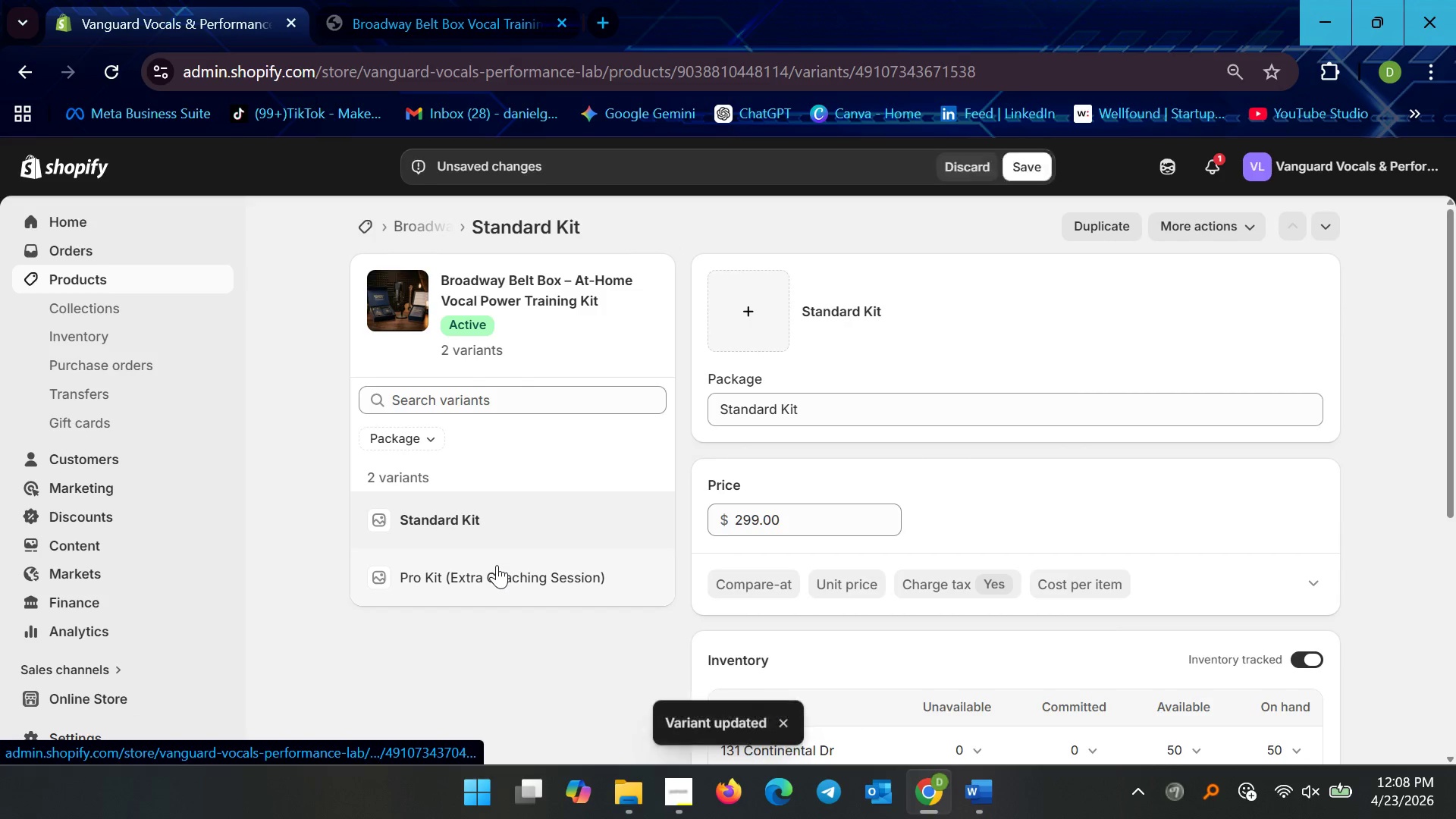 
left_click([497, 565])
 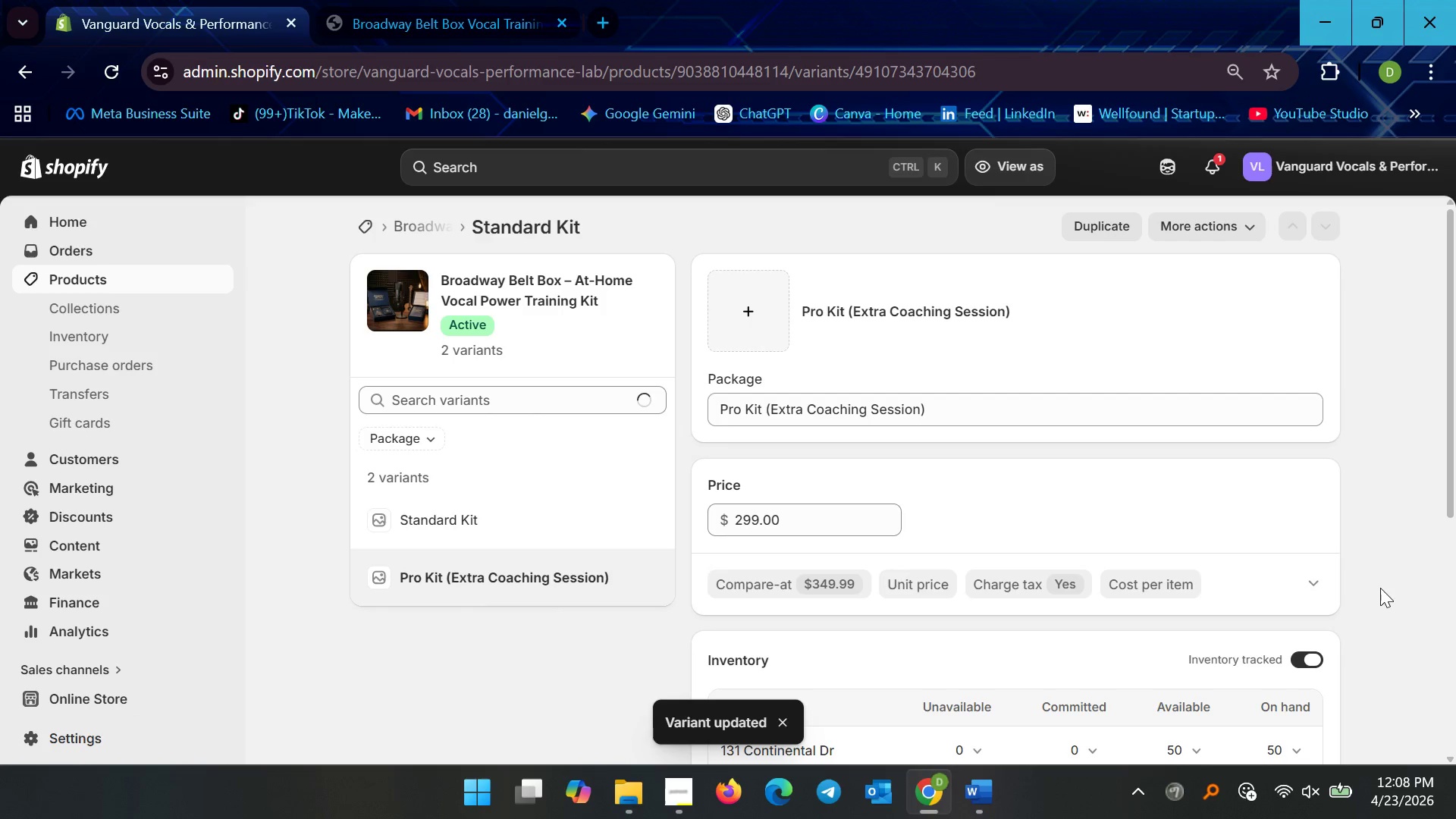 
scroll: coordinate [1043, 579], scroll_direction: down, amount: 1.0
 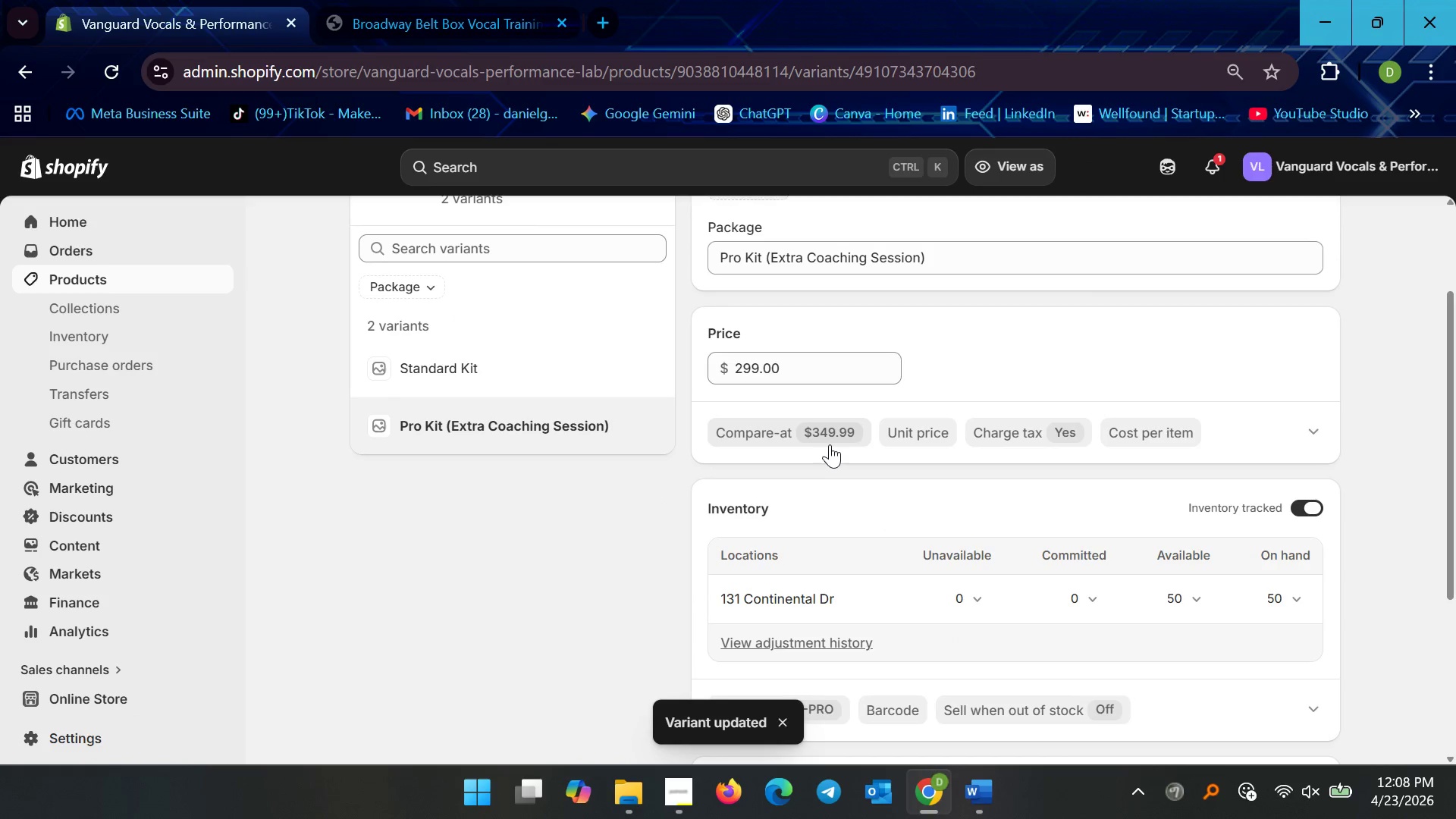 
left_click([830, 444])
 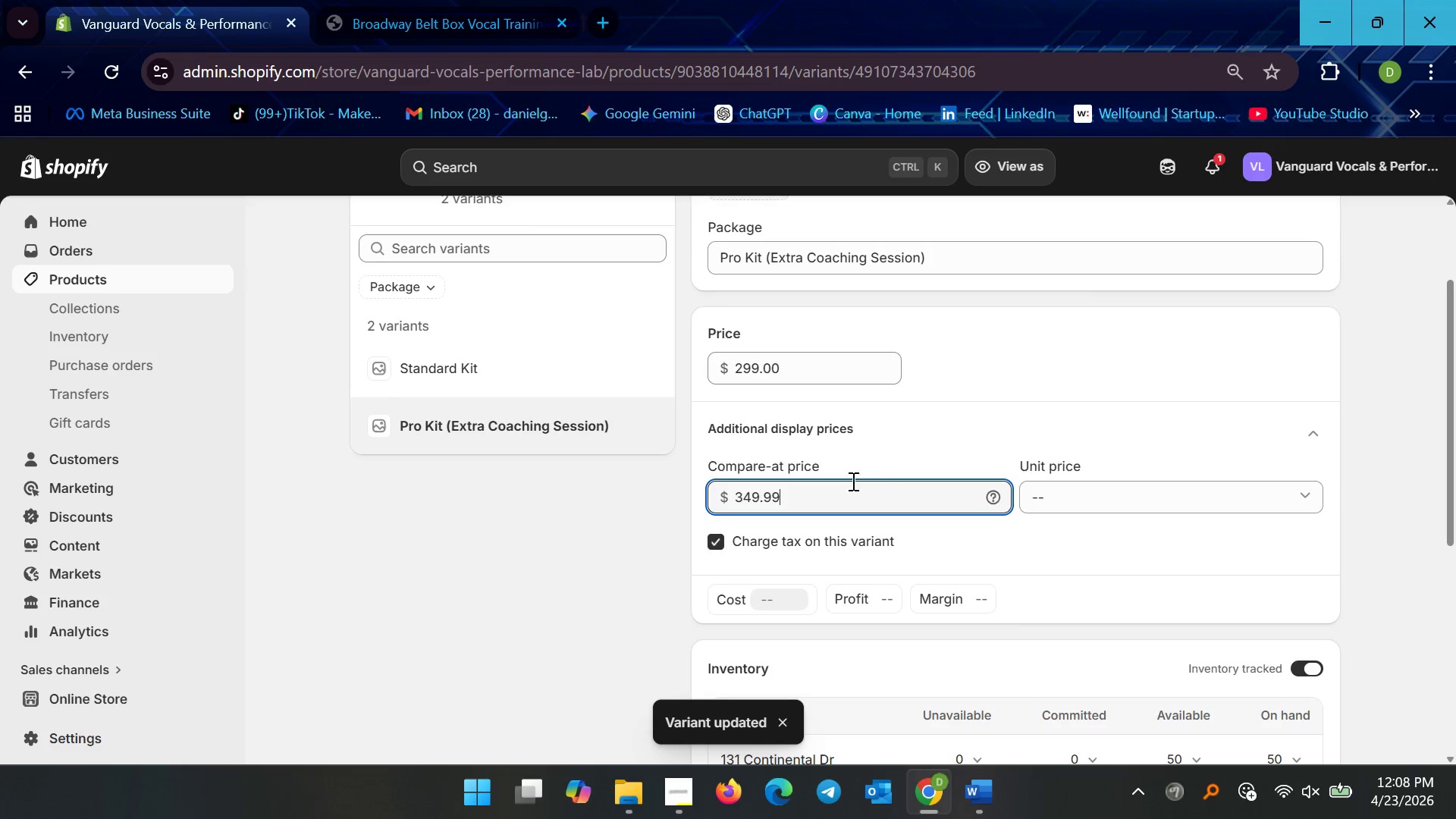 
left_click_drag(start_coordinate=[828, 487], to_coordinate=[594, 497])
 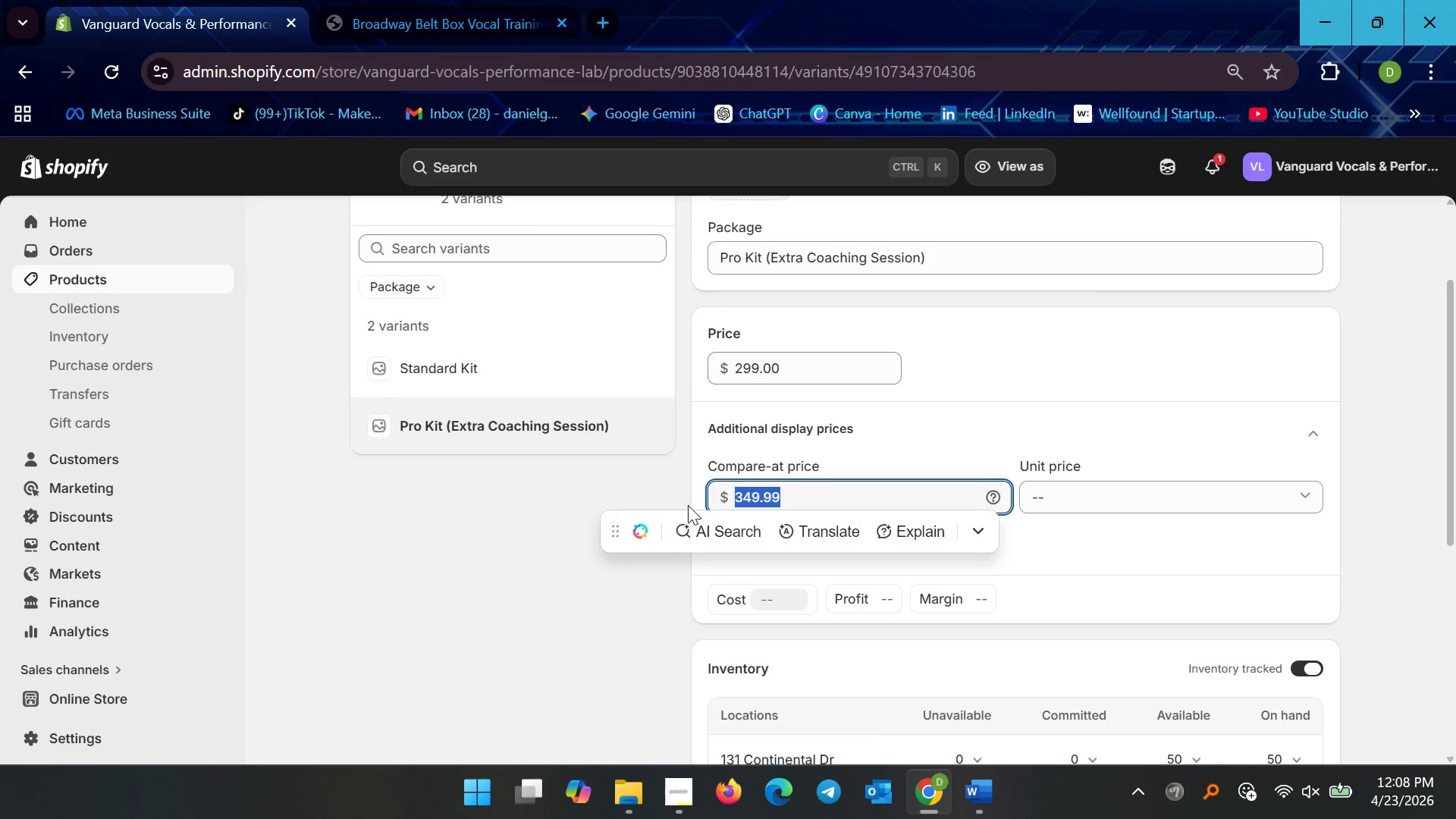 
key(Backspace)
 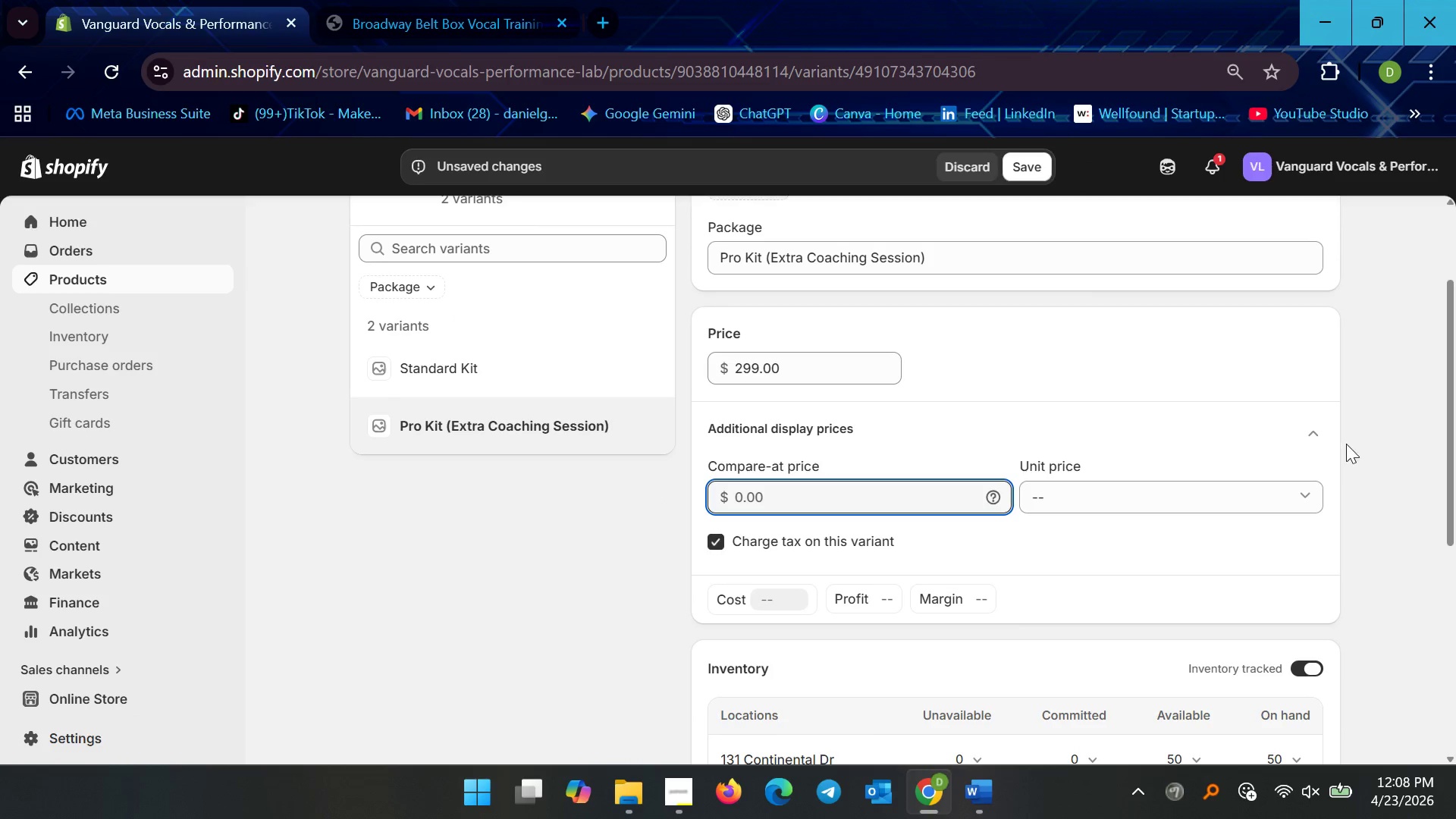 
left_click([1339, 439])
 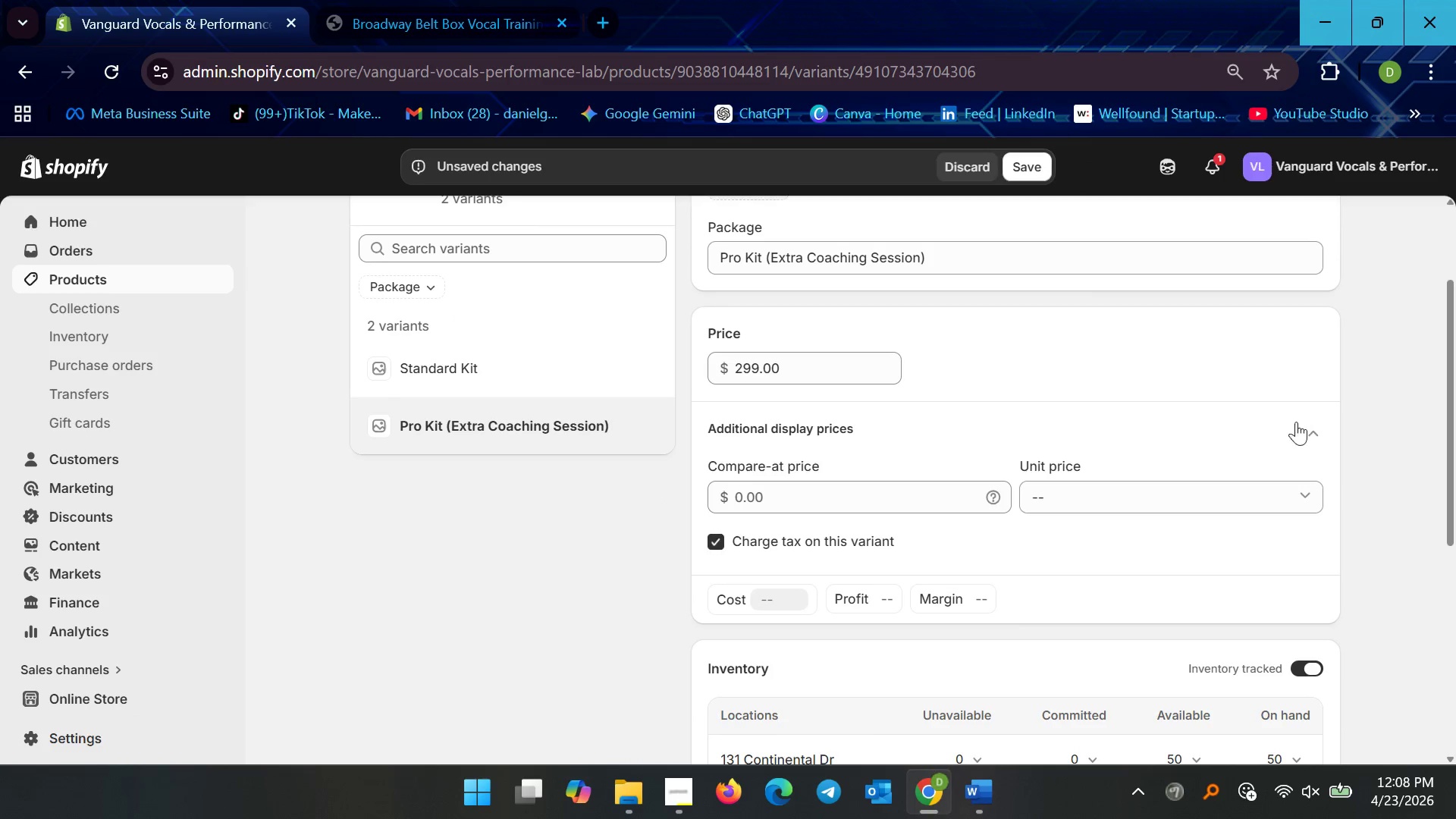 
left_click([1306, 428])
 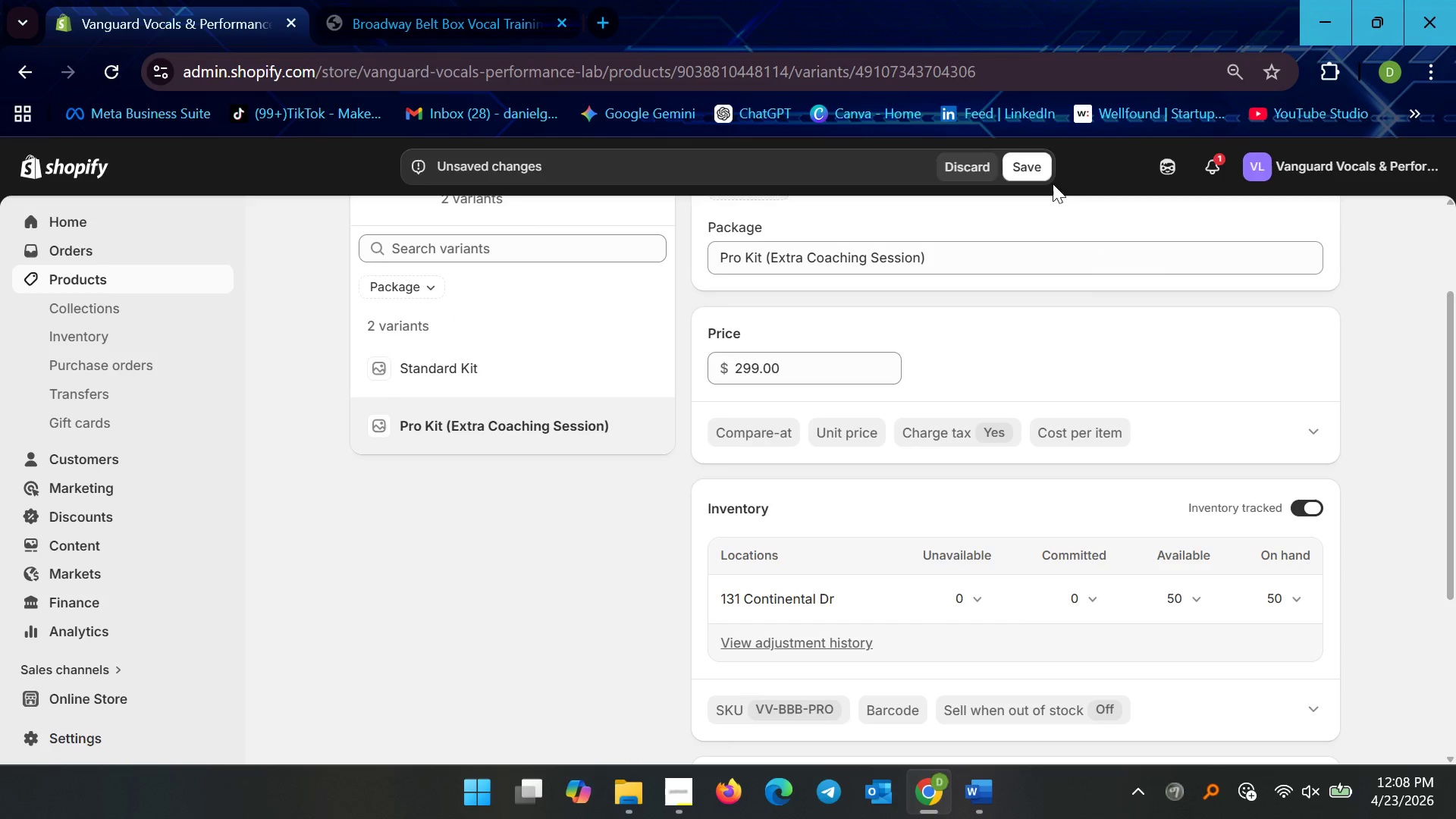 
left_click([1024, 159])
 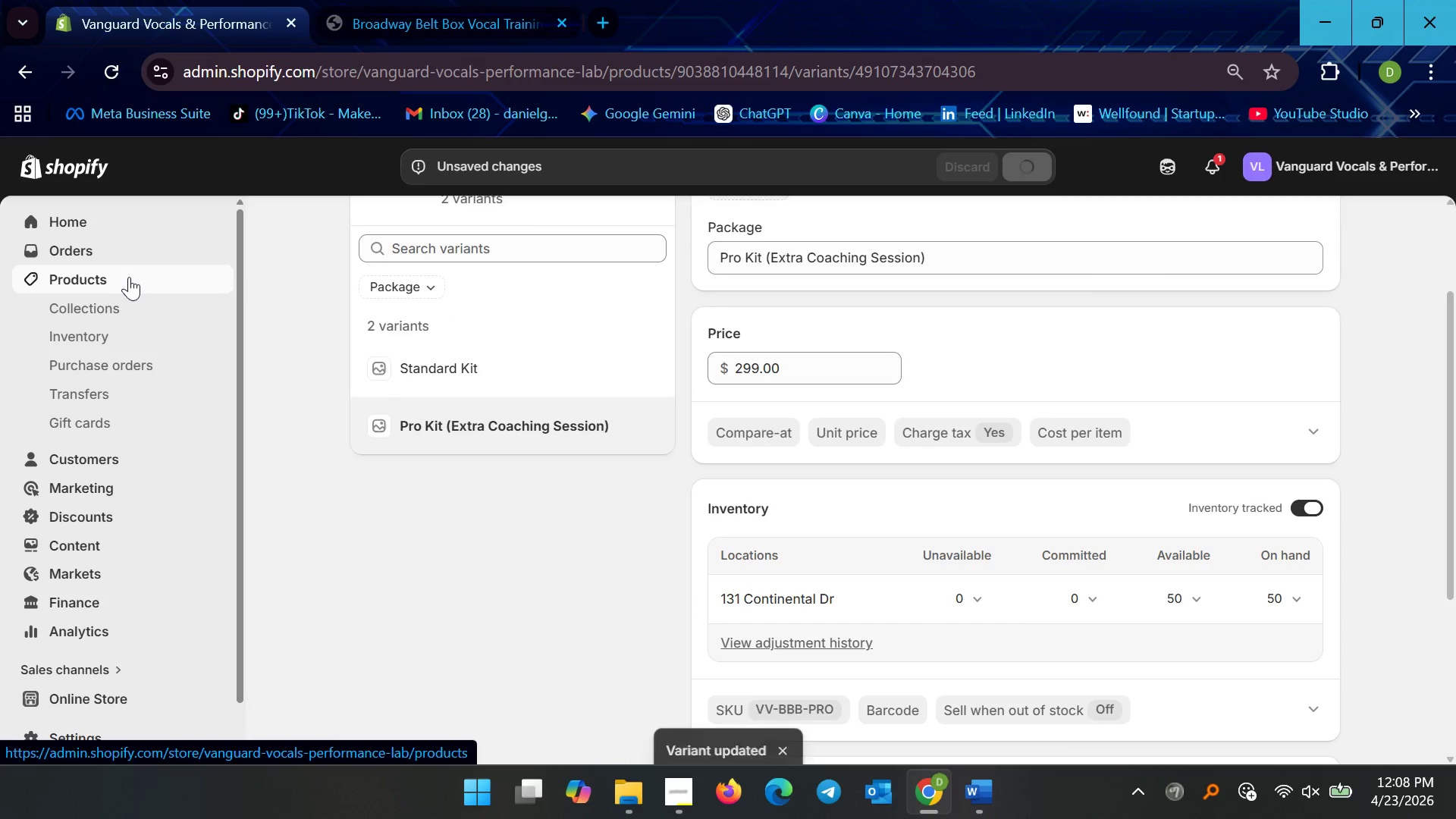 
left_click([129, 277])
 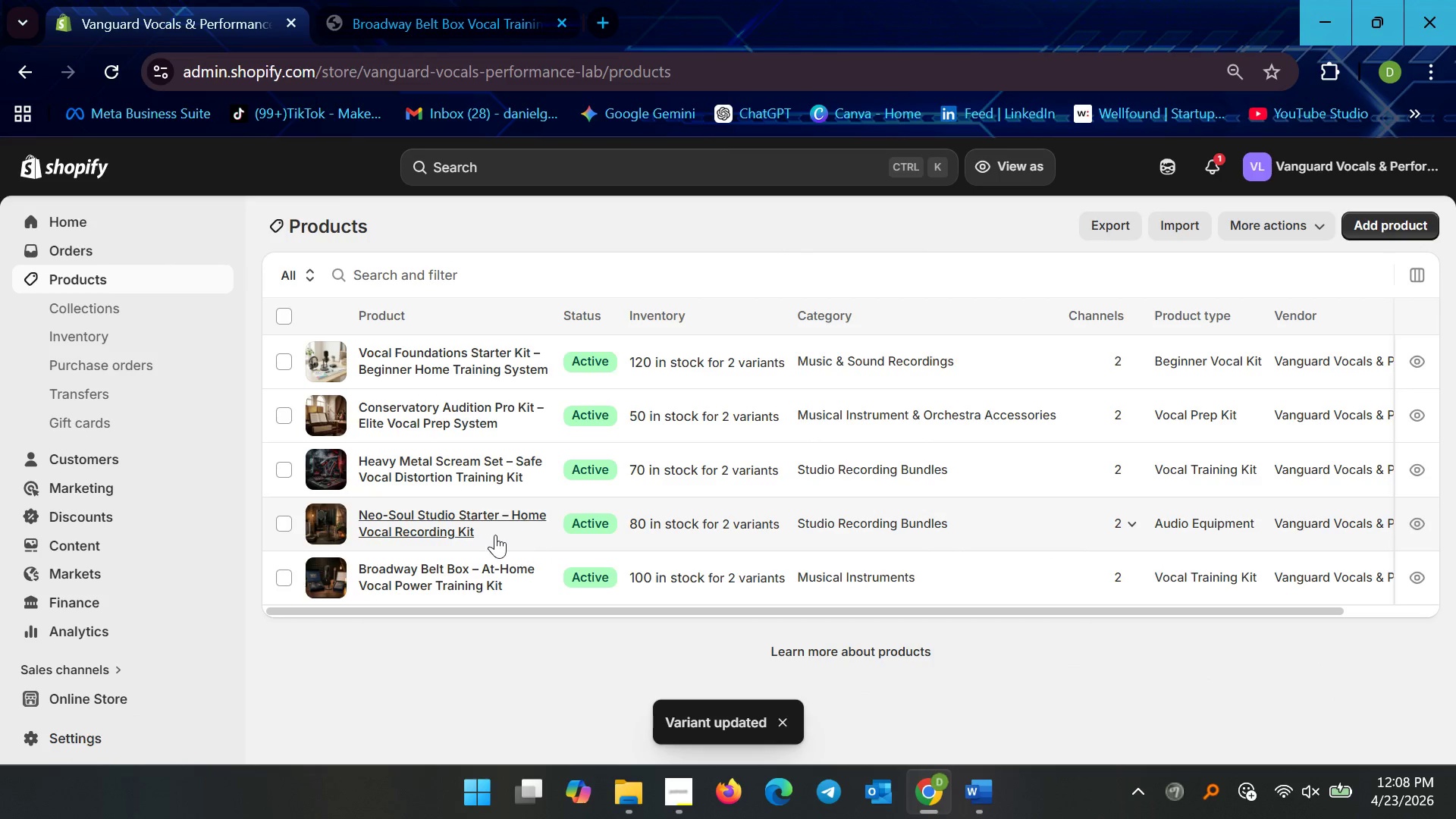 
left_click([491, 527])
 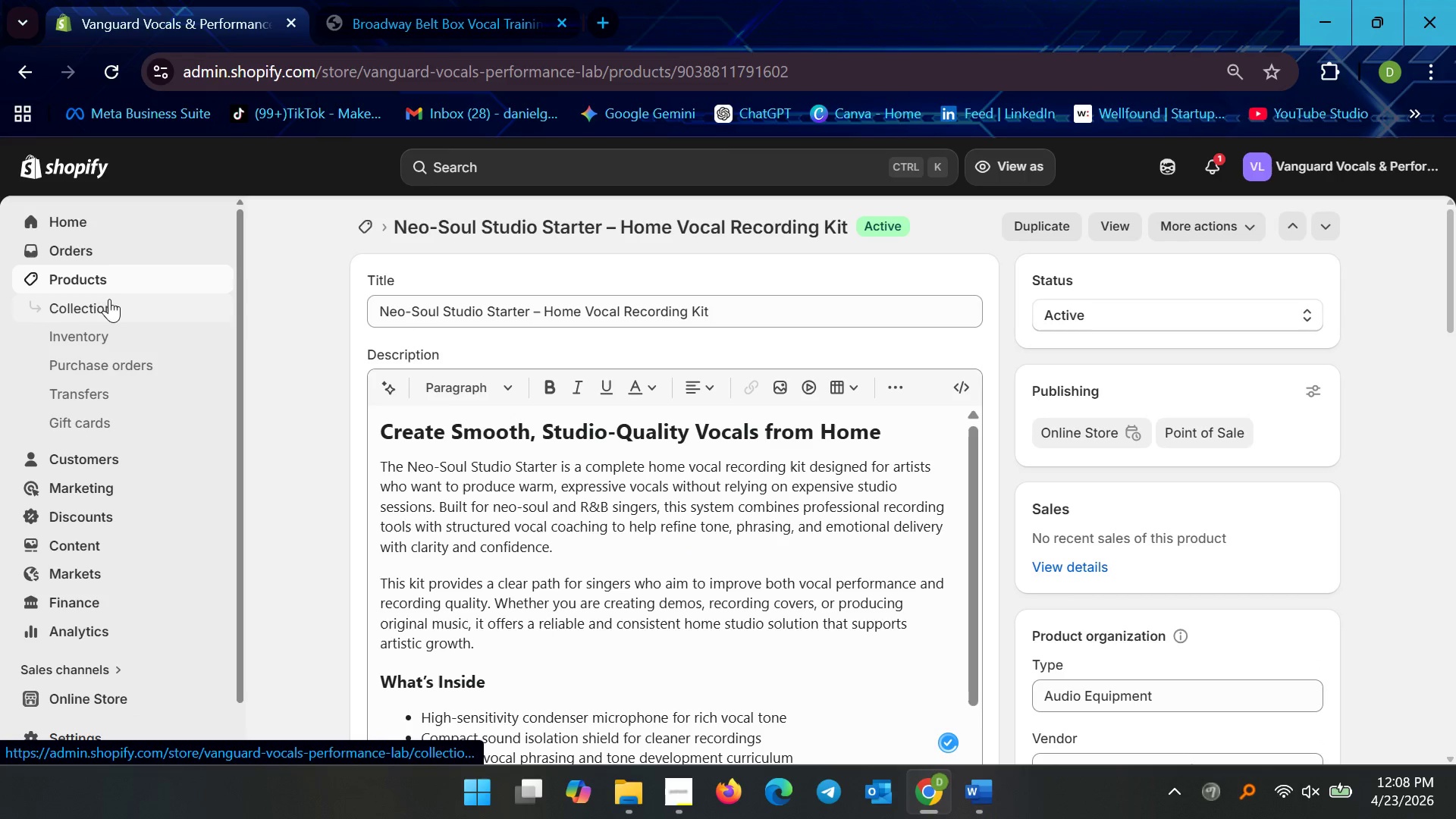 
left_click([128, 276])
 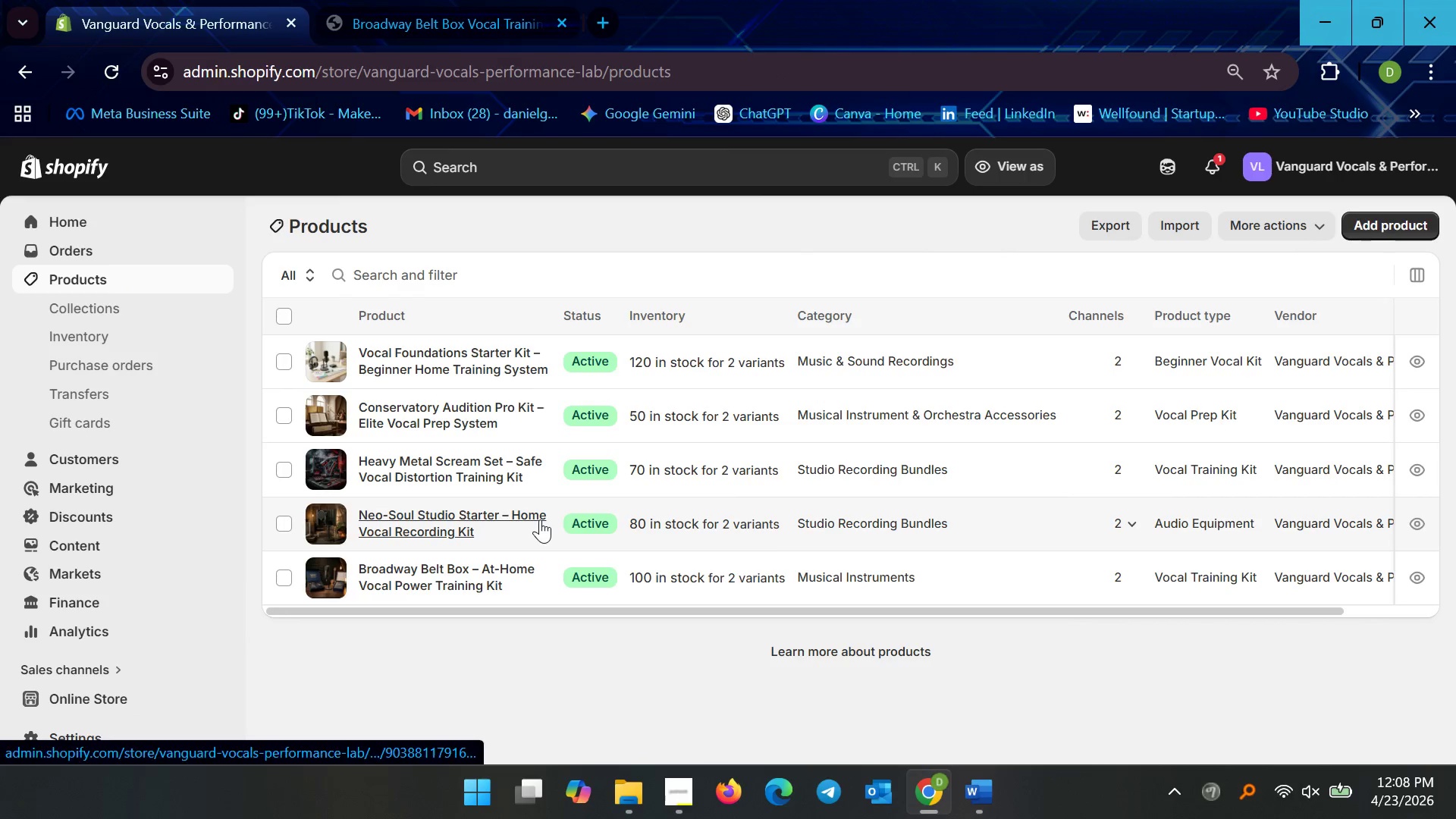 
scroll: coordinate [540, 519], scroll_direction: down, amount: 3.0
 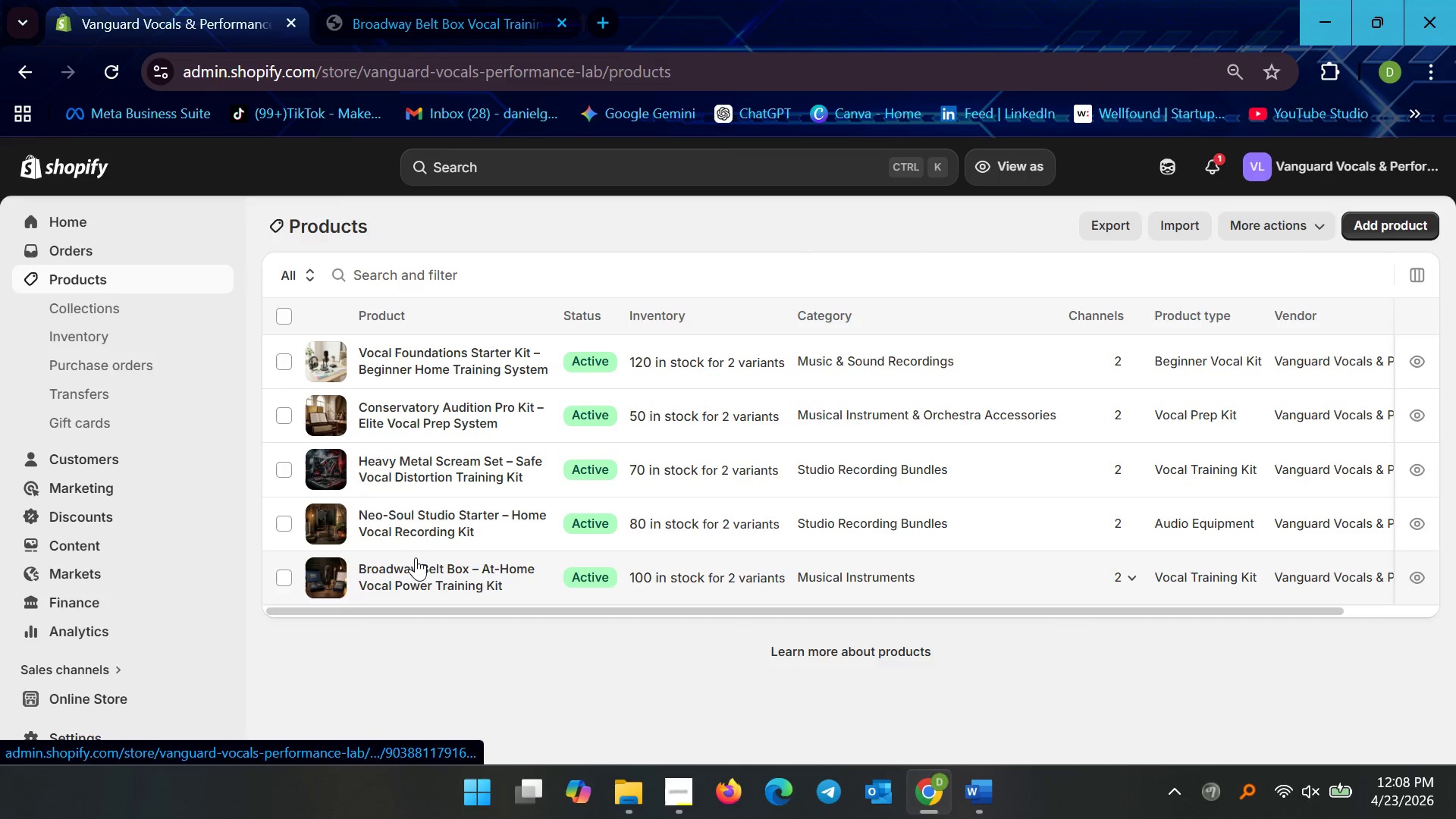 
left_click([416, 557])
 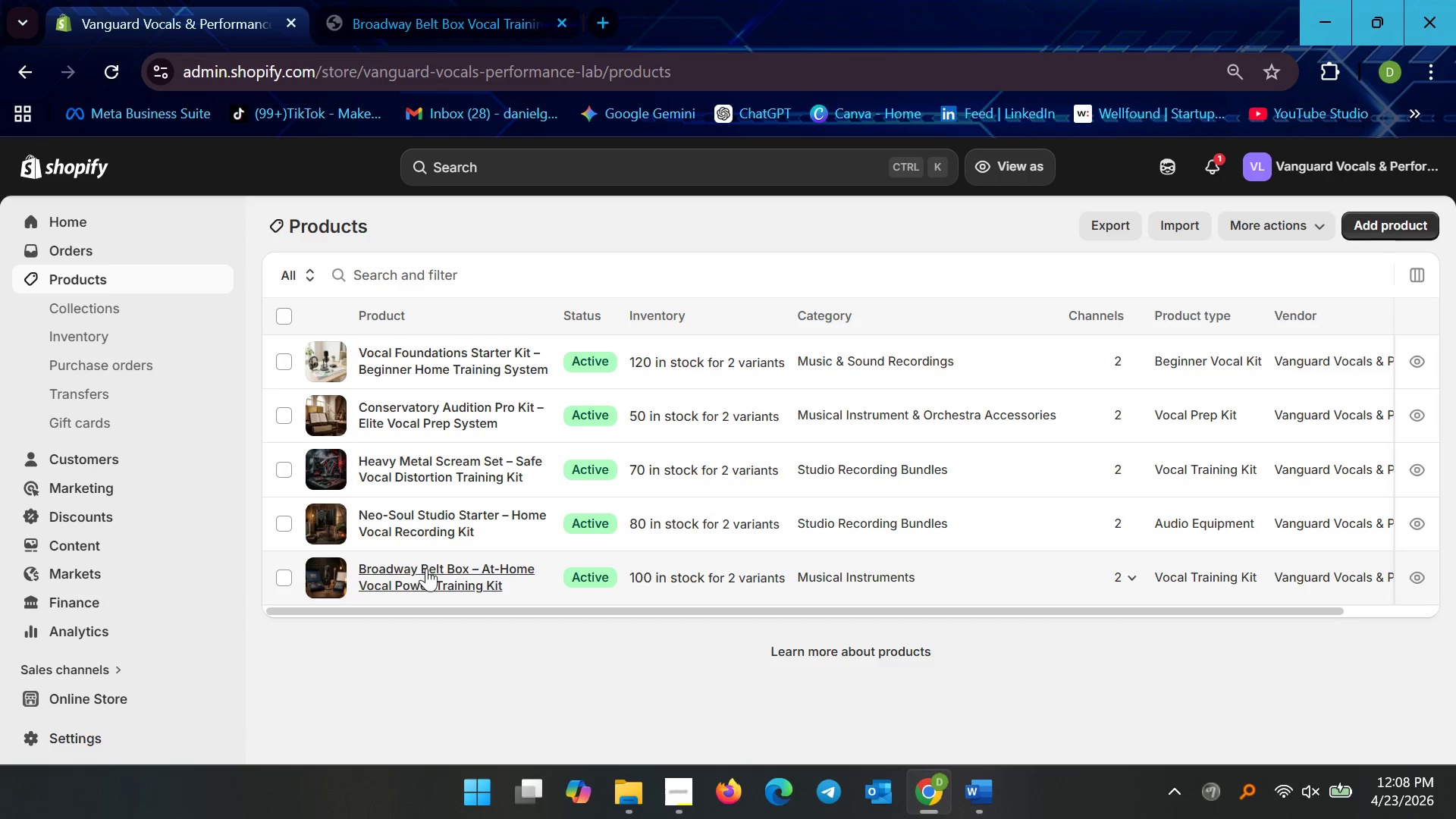 
left_click([426, 568])
 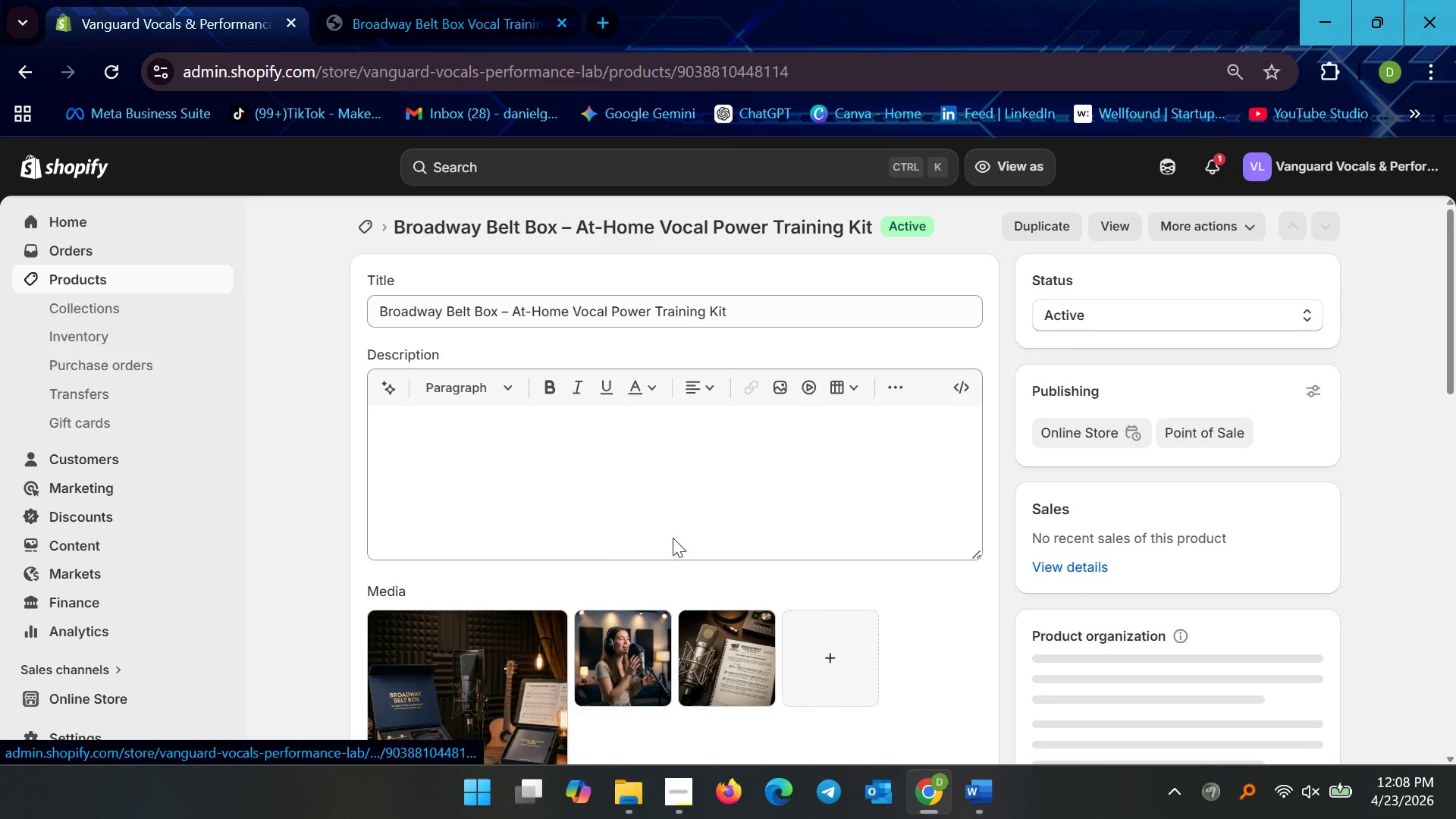 
scroll: coordinate [759, 561], scroll_direction: down, amount: 41.0
 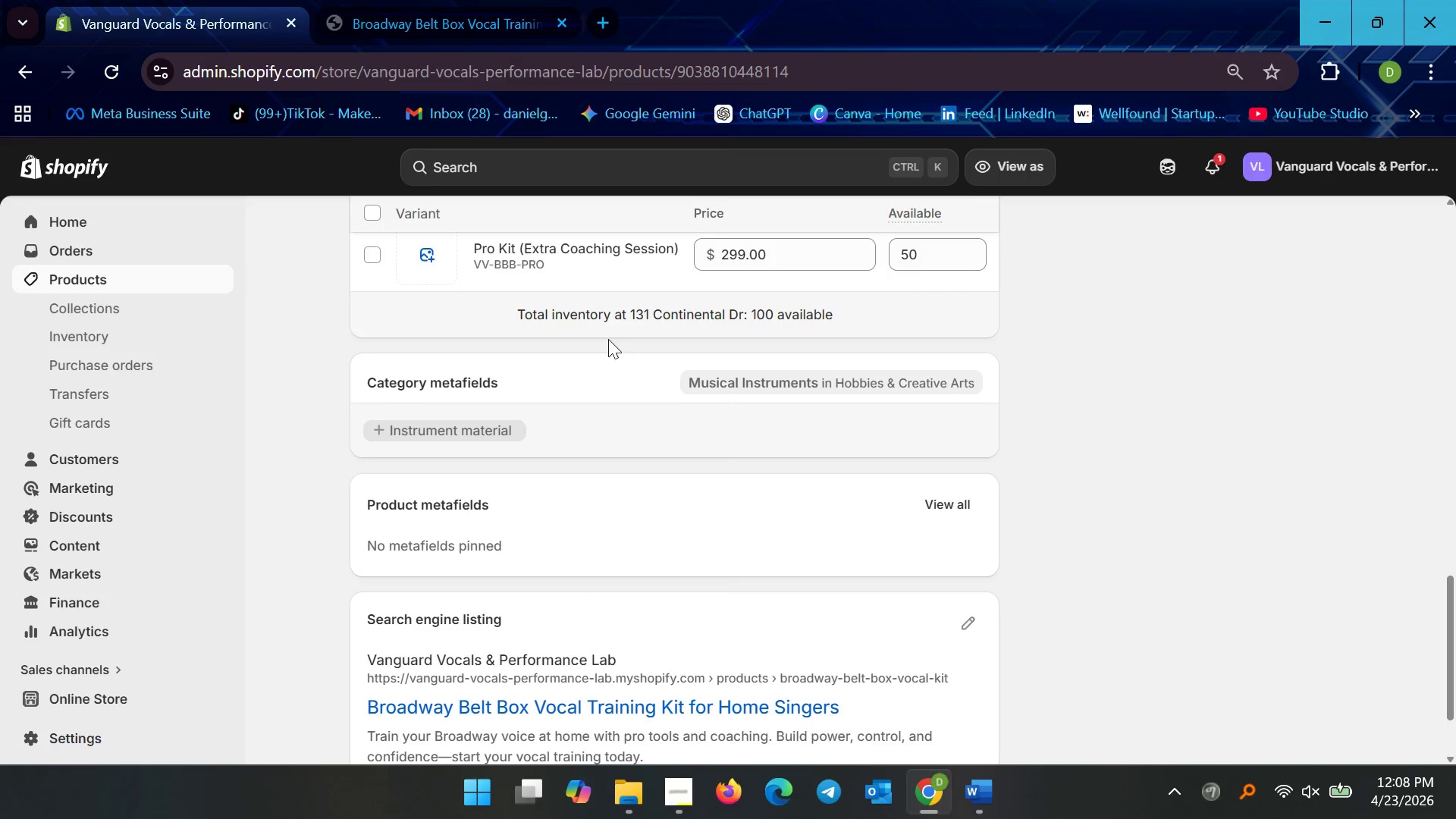 
scroll: coordinate [615, 419], scroll_direction: up, amount: 4.0
 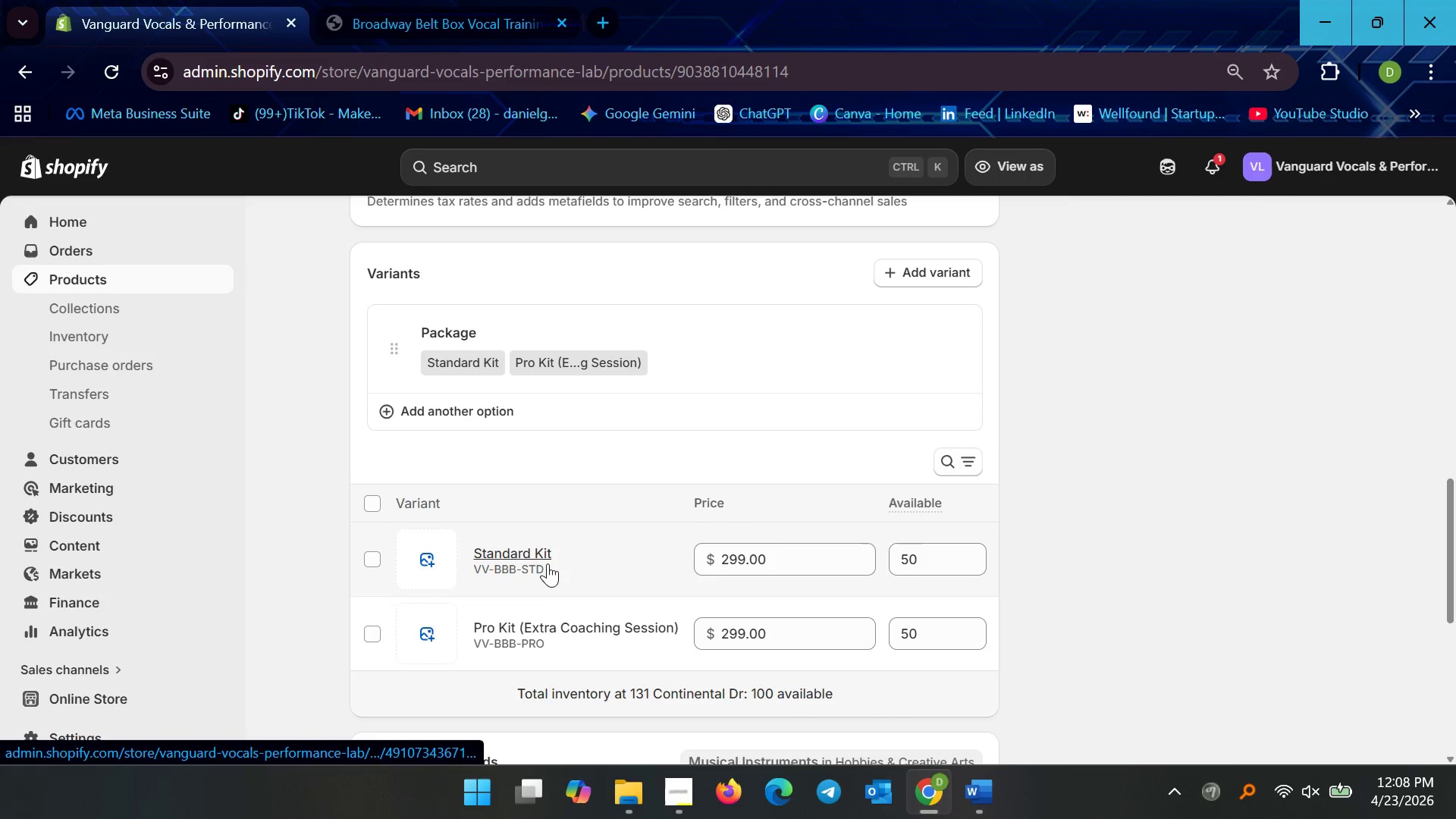 
left_click([544, 558])
 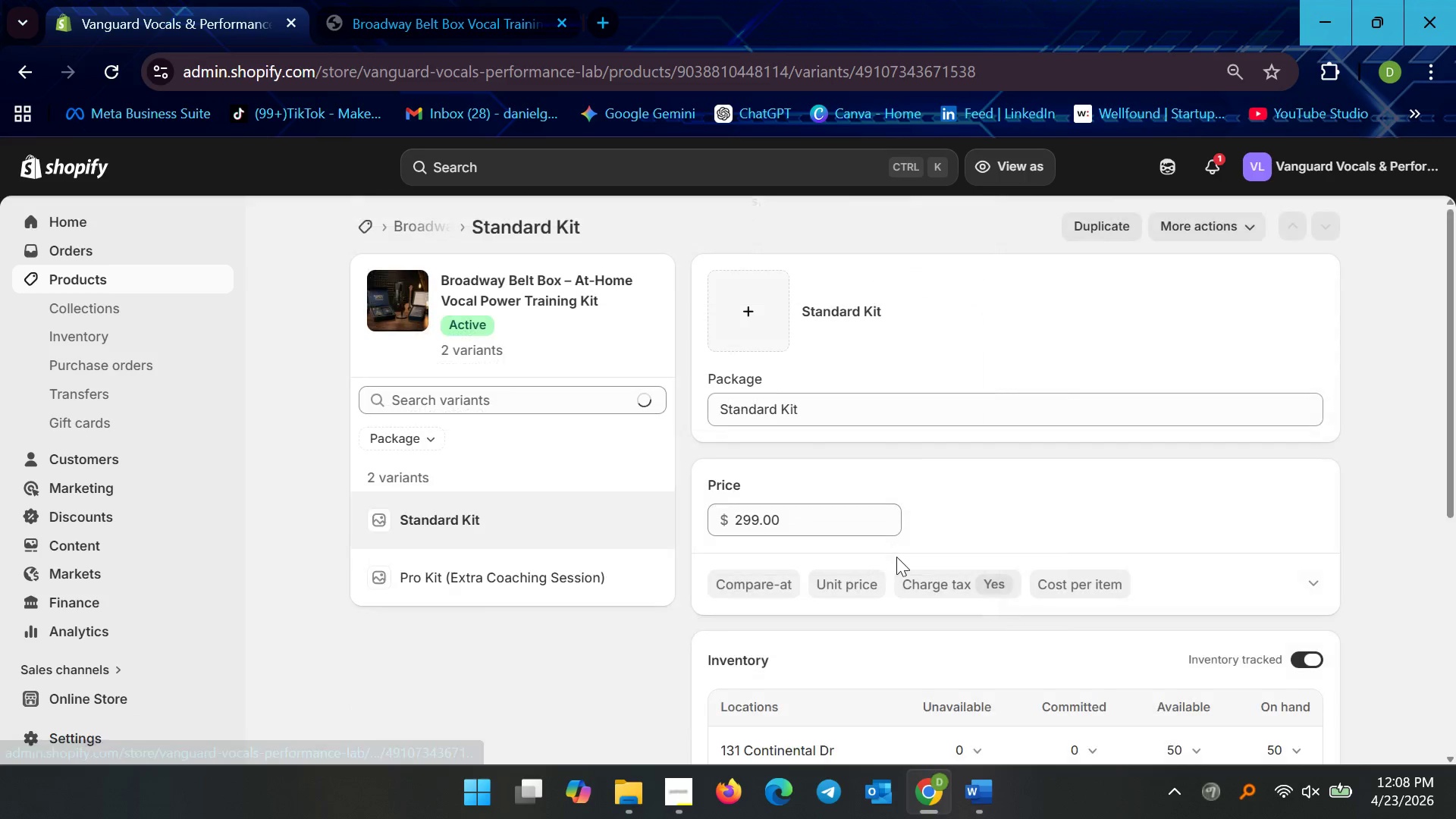 
scroll: coordinate [862, 560], scroll_direction: down, amount: 8.0
 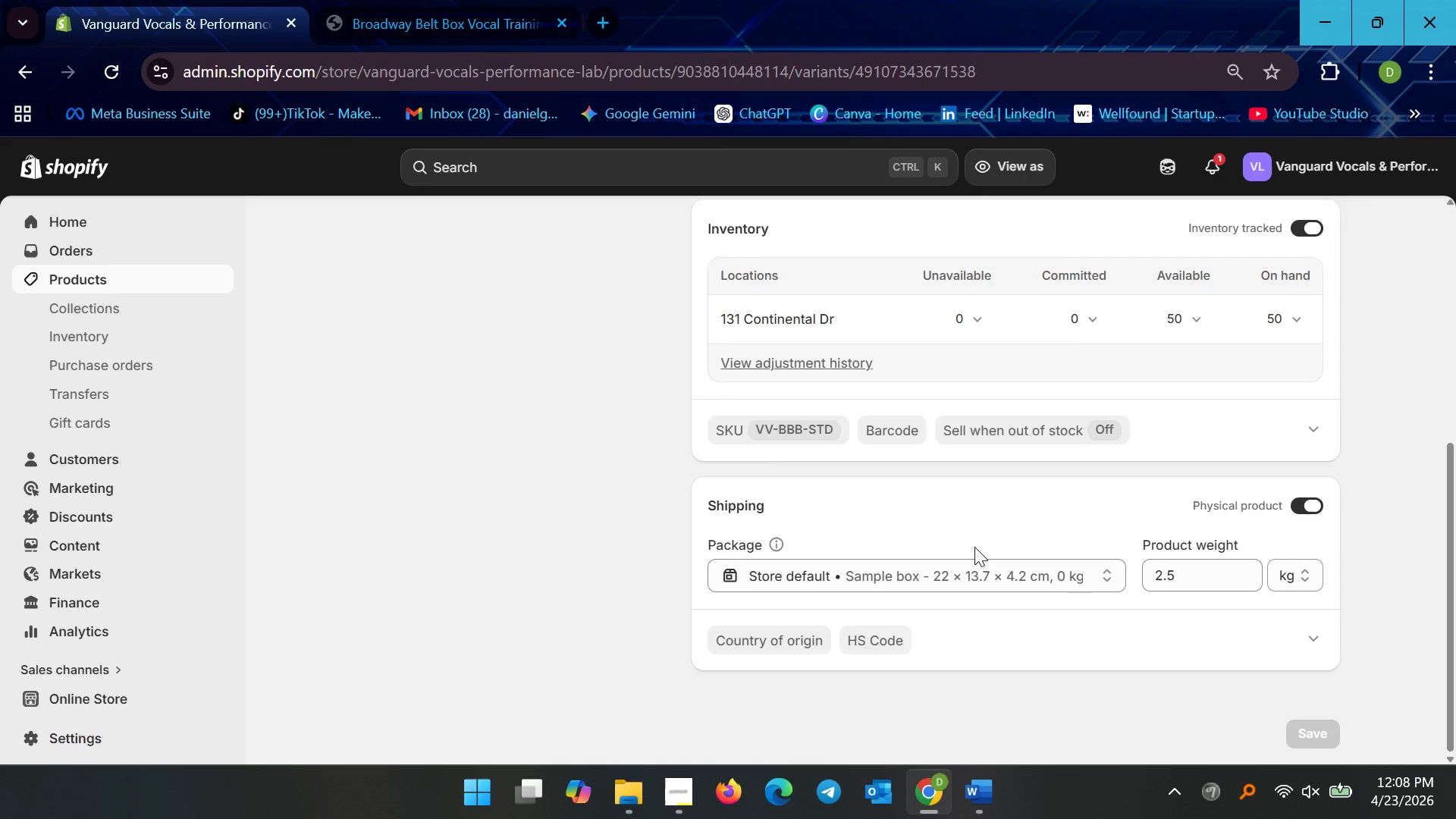 
scroll: coordinate [719, 545], scroll_direction: up, amount: 4.0
 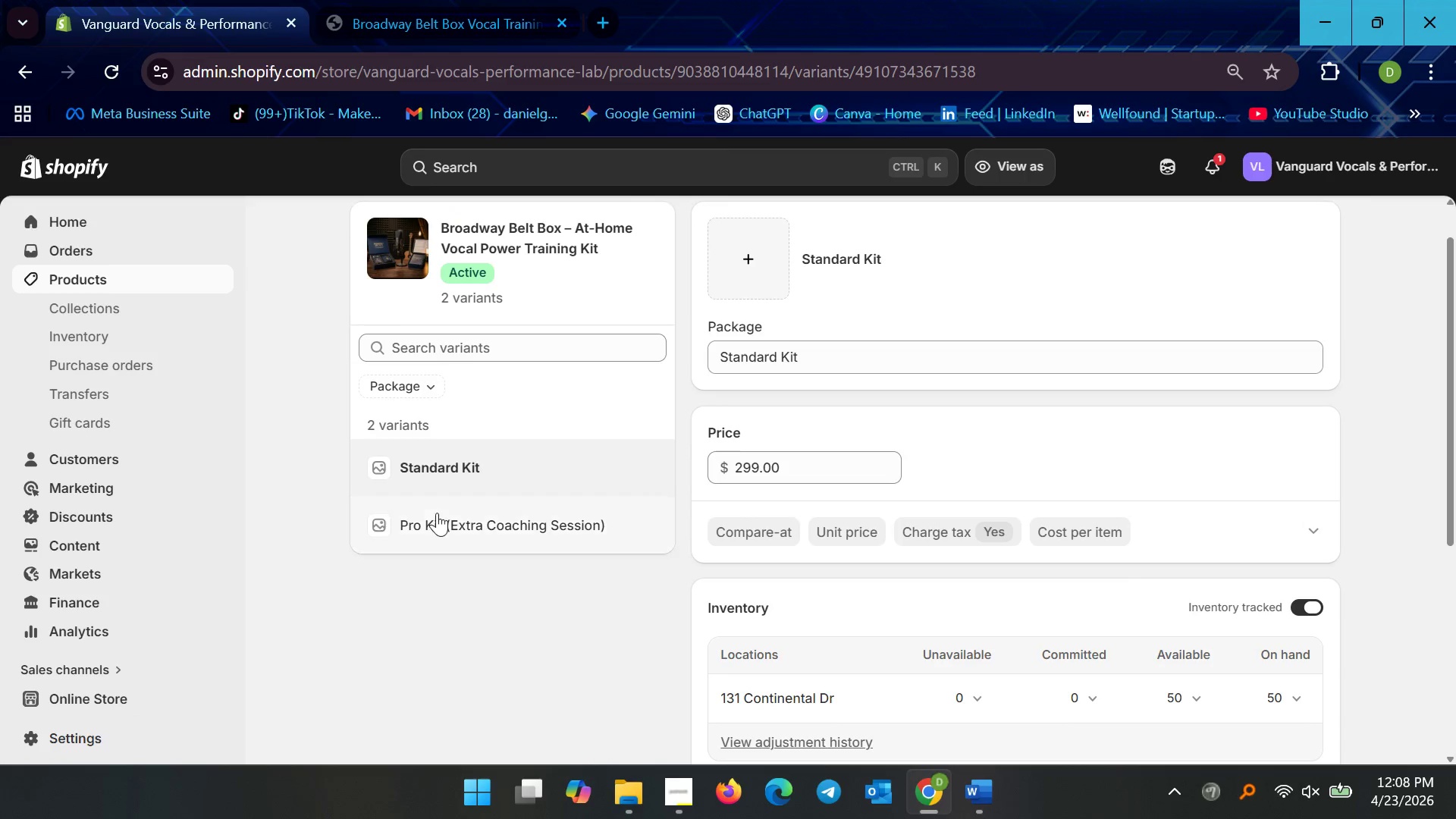 
double_click([438, 513])
 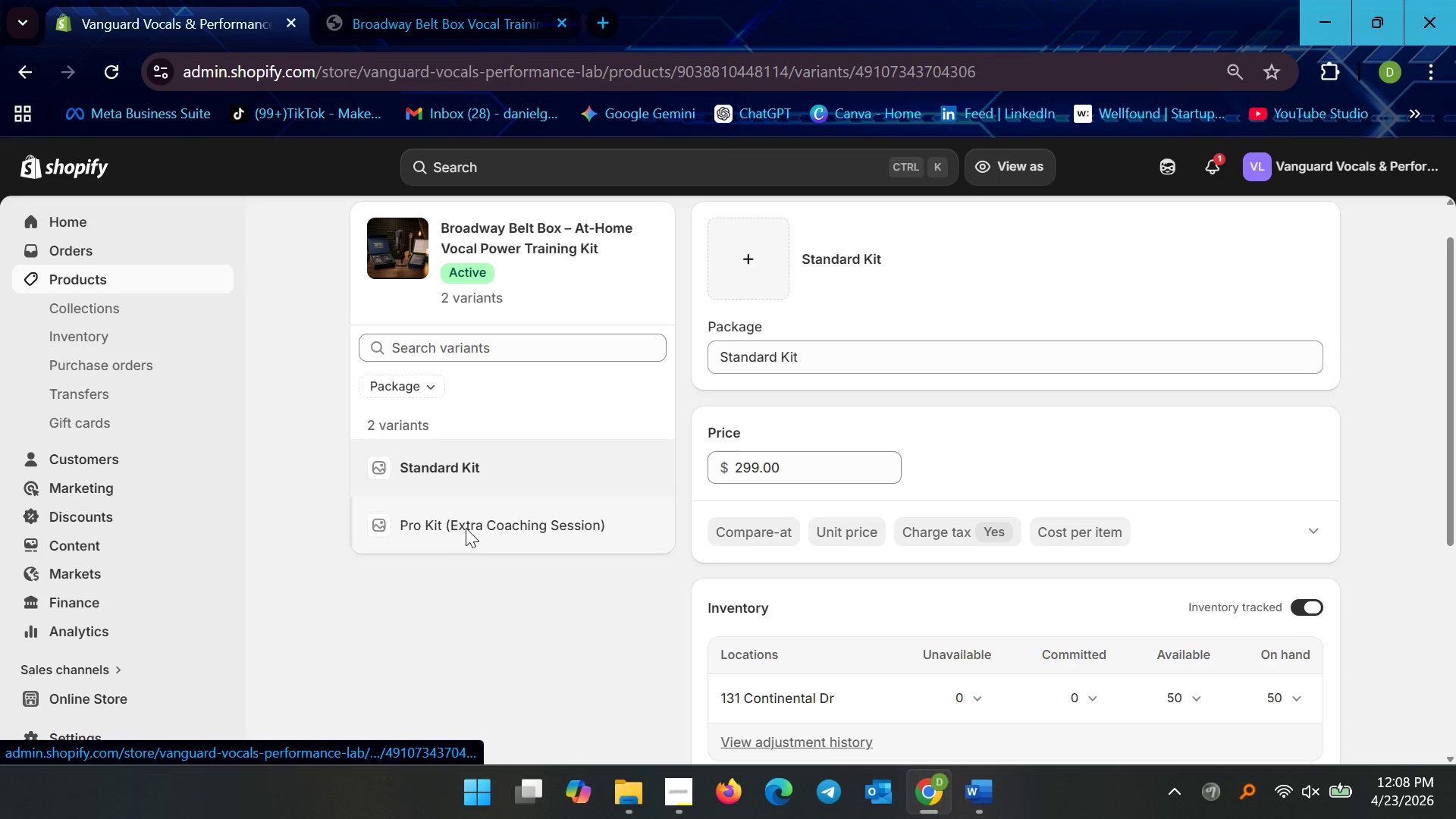 
left_click([472, 530])
 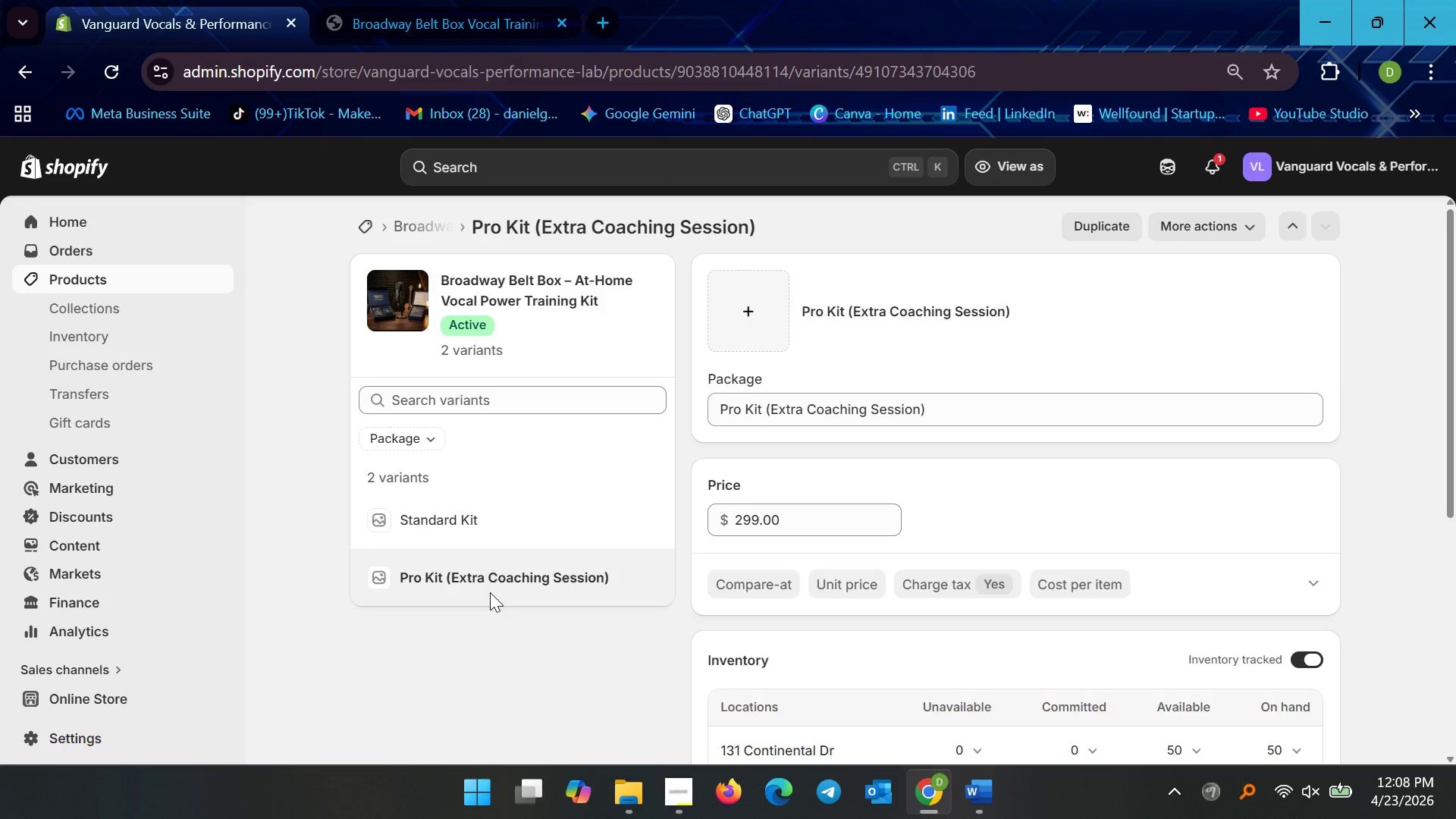 
left_click([488, 589])
 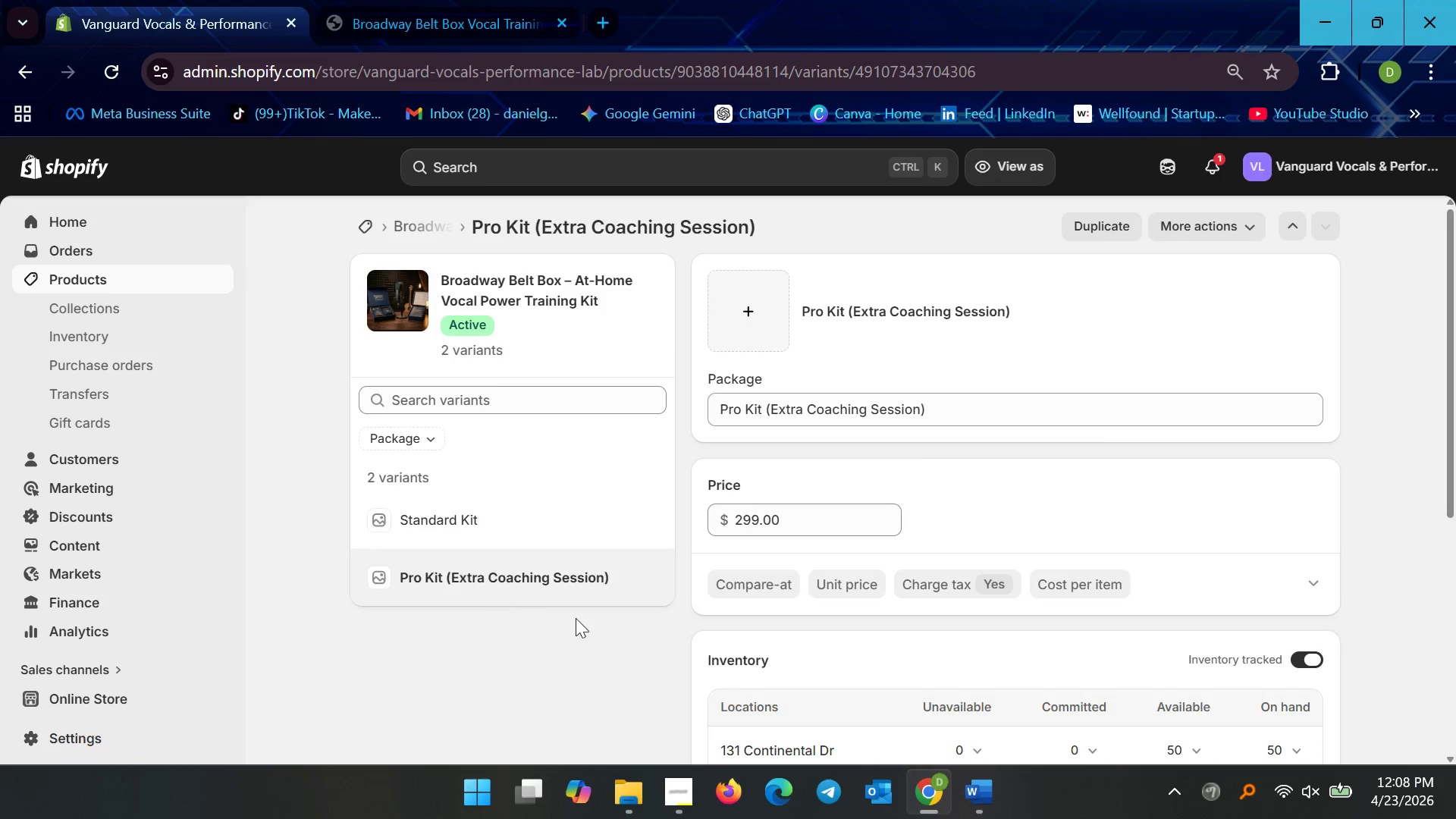 
scroll: coordinate [1169, 706], scroll_direction: down, amount: 4.0
 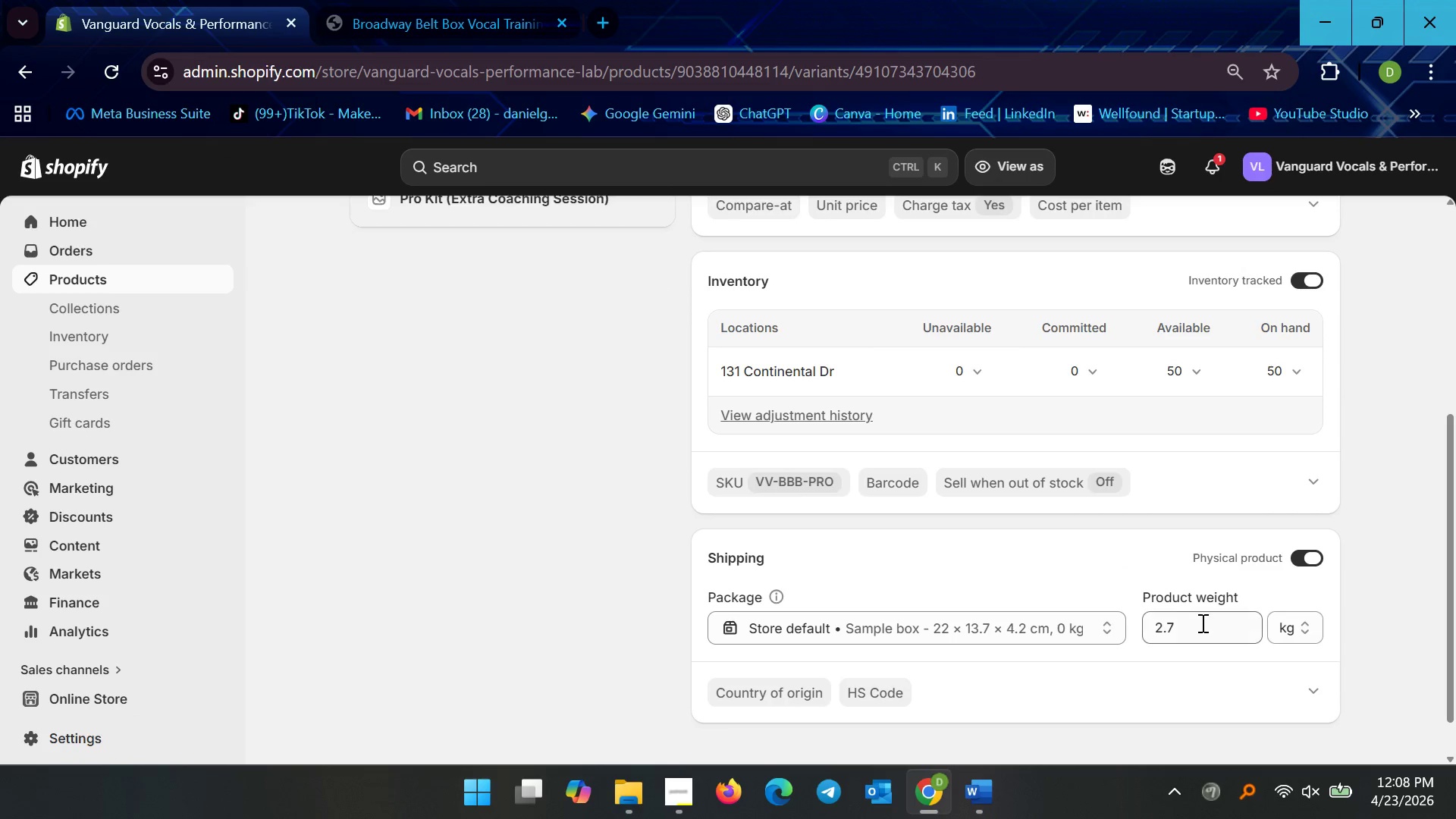 
scroll: coordinate [1178, 595], scroll_direction: up, amount: 8.0
 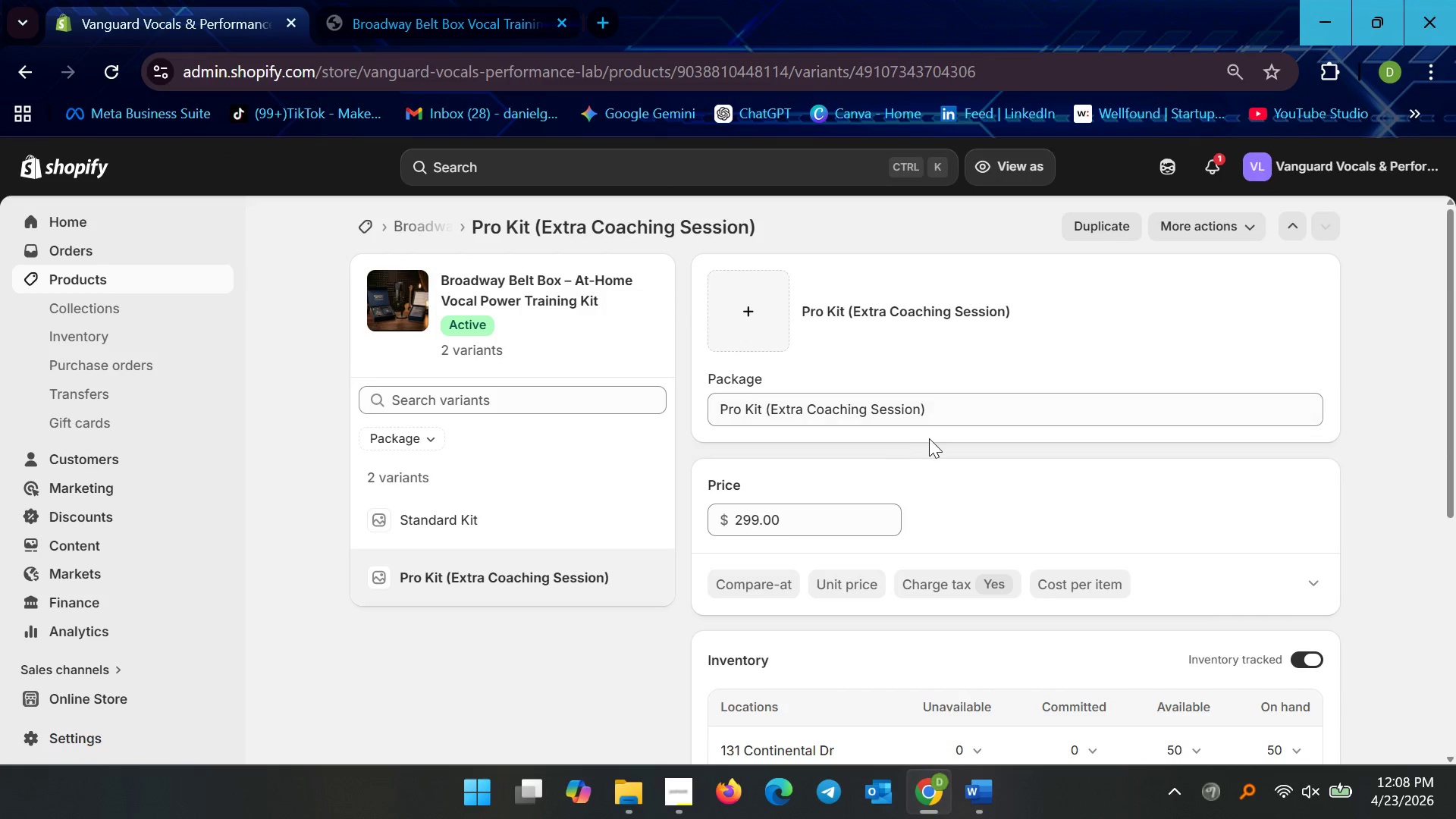 
scroll: coordinate [925, 463], scroll_direction: down, amount: 4.0
 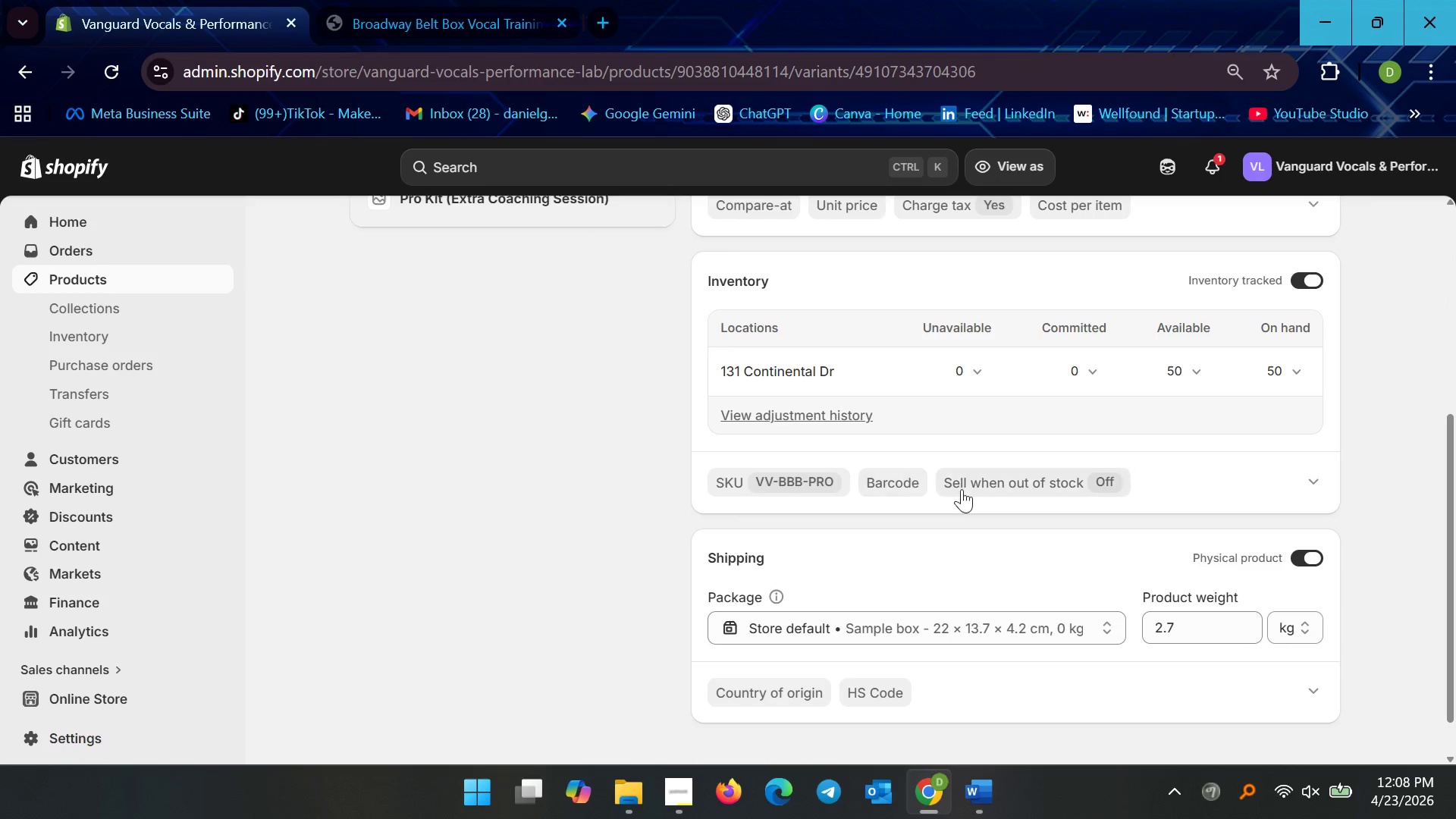 
scroll: coordinate [423, 456], scroll_direction: up, amount: 6.0
 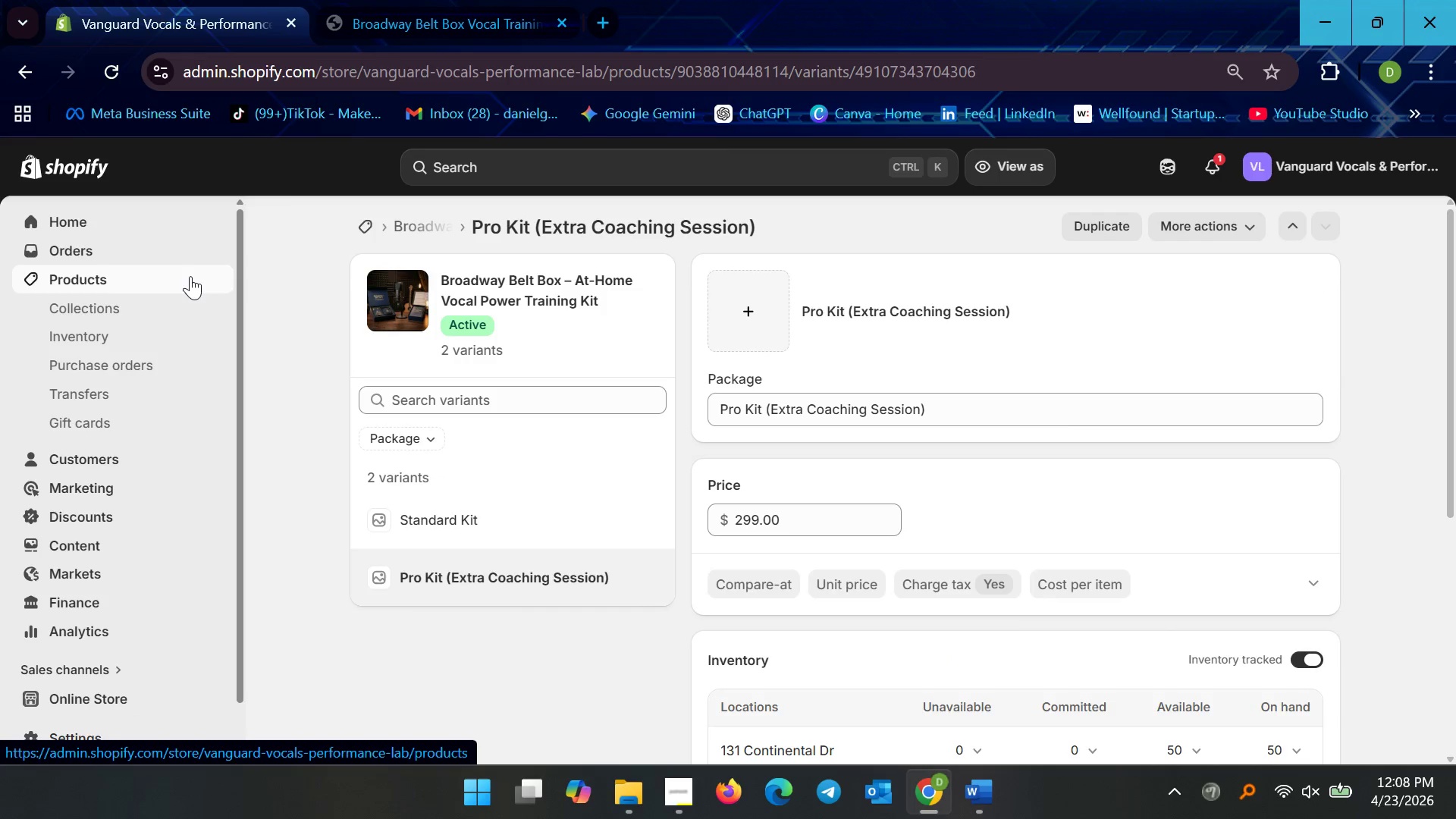 
scroll: coordinate [747, 510], scroll_direction: down, amount: 10.0
 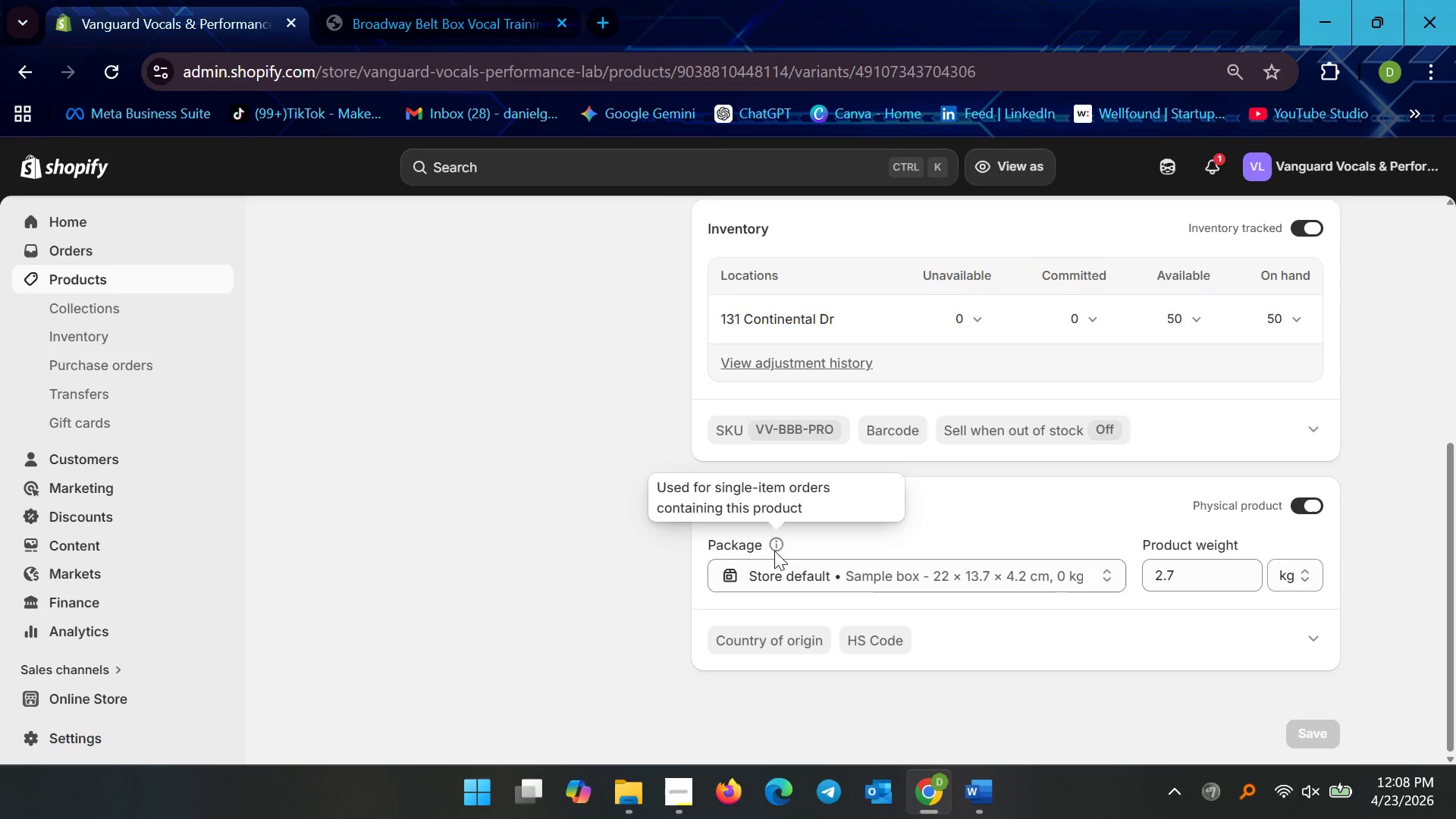 
scroll: coordinate [783, 555], scroll_direction: up, amount: 11.0
 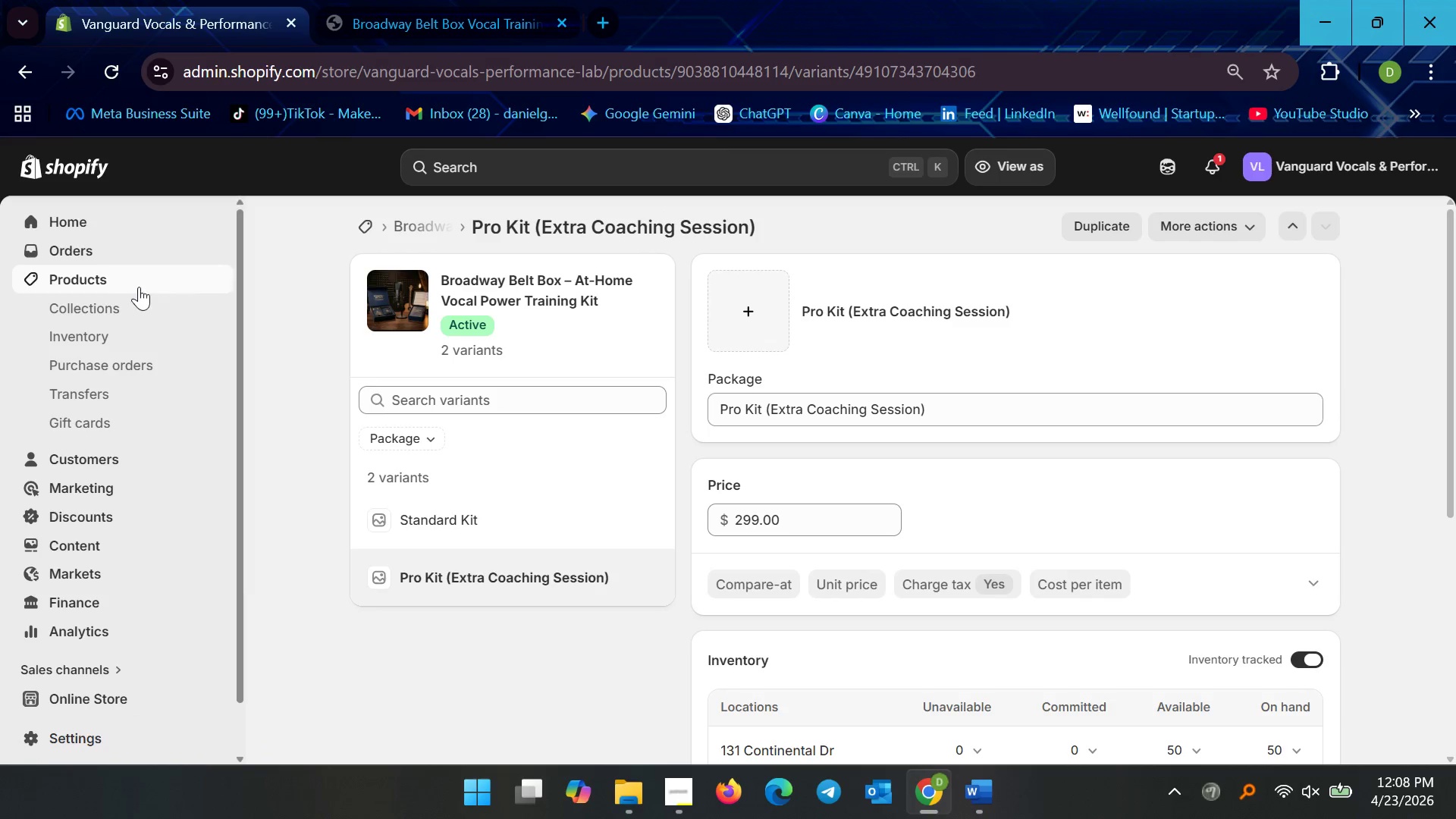 
left_click([139, 287])
 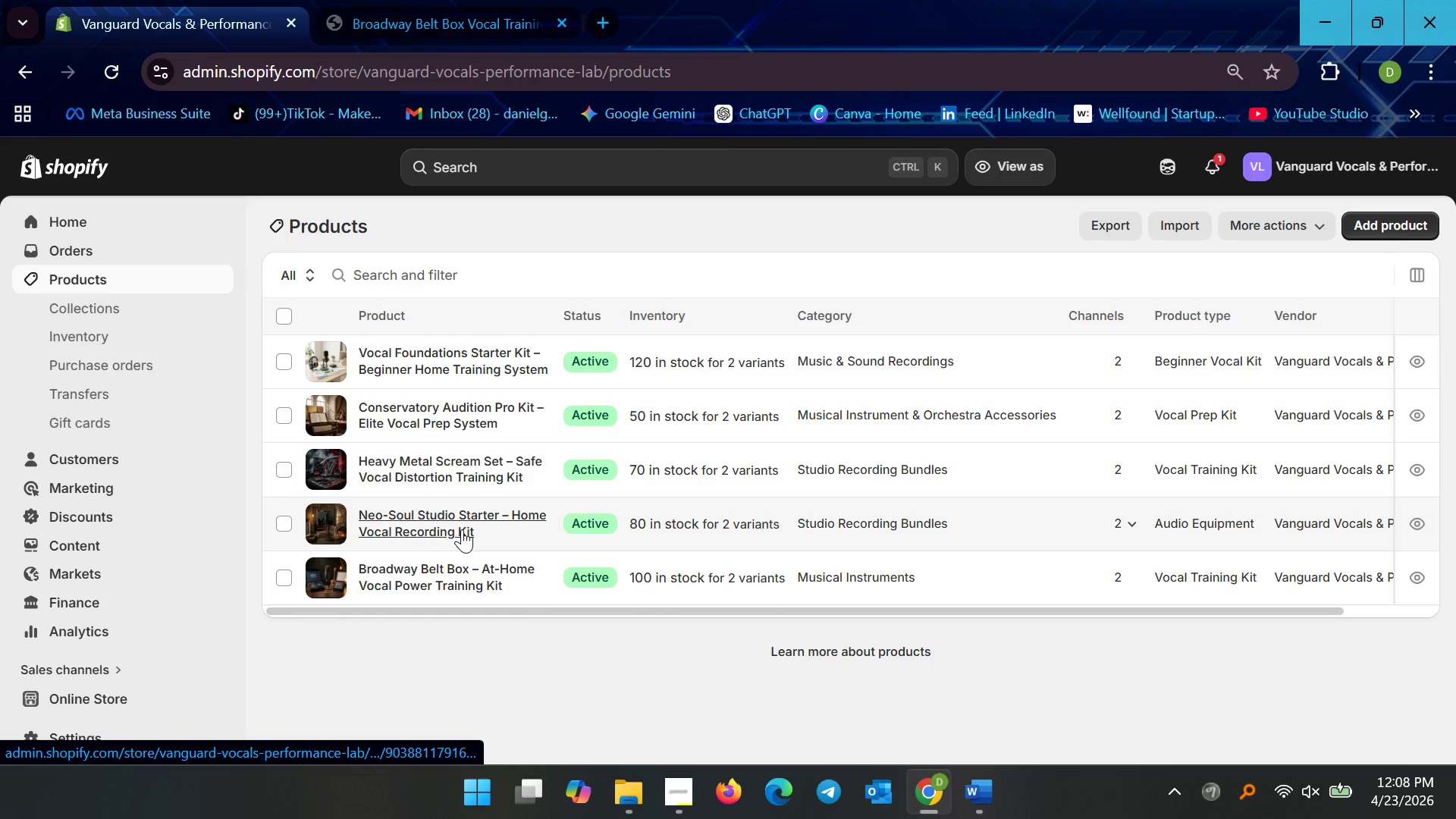 
wait(5.92)
 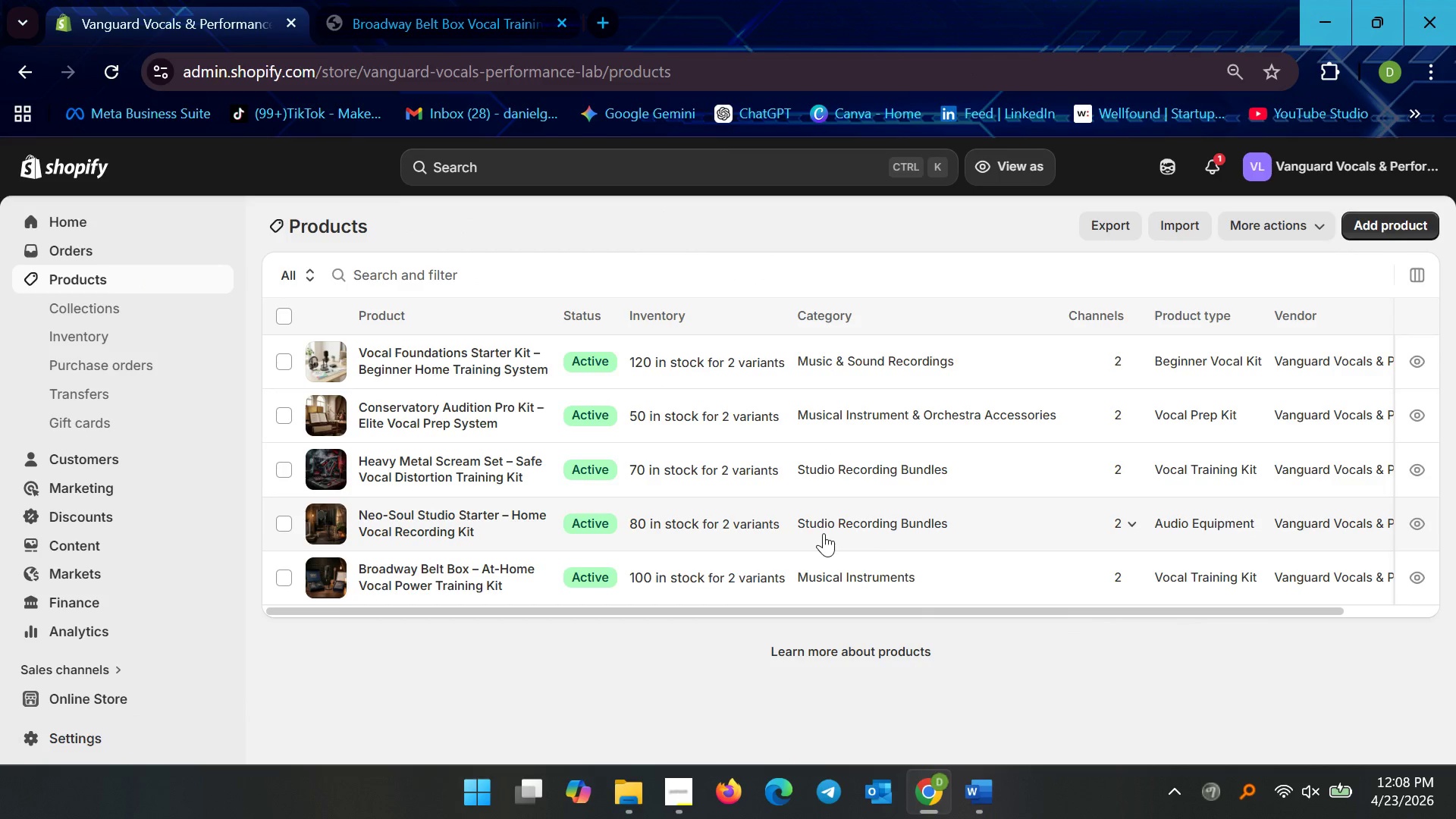 
left_click([428, 516])
 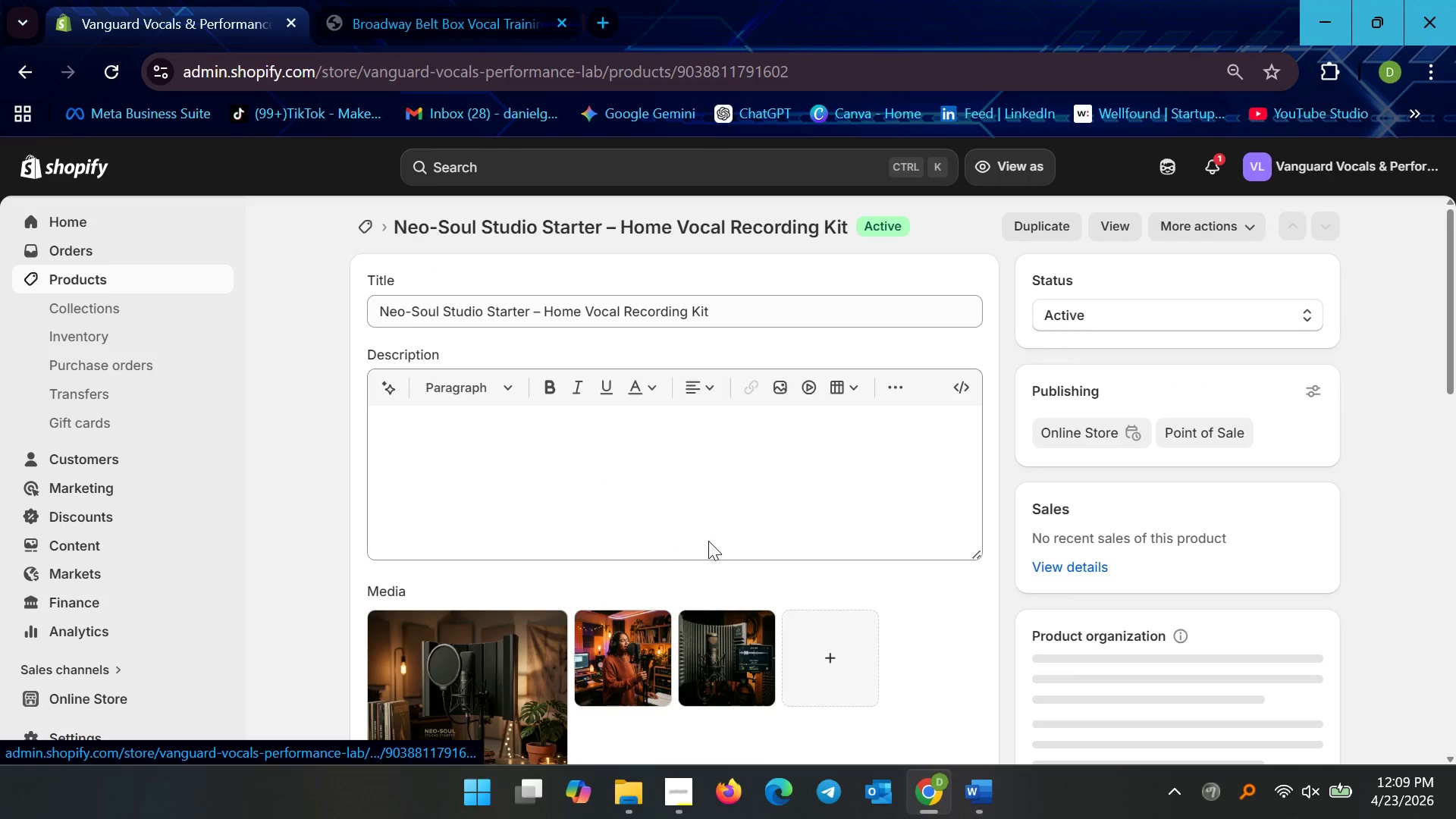 
scroll: coordinate [837, 585], scroll_direction: down, amount: 28.0
 